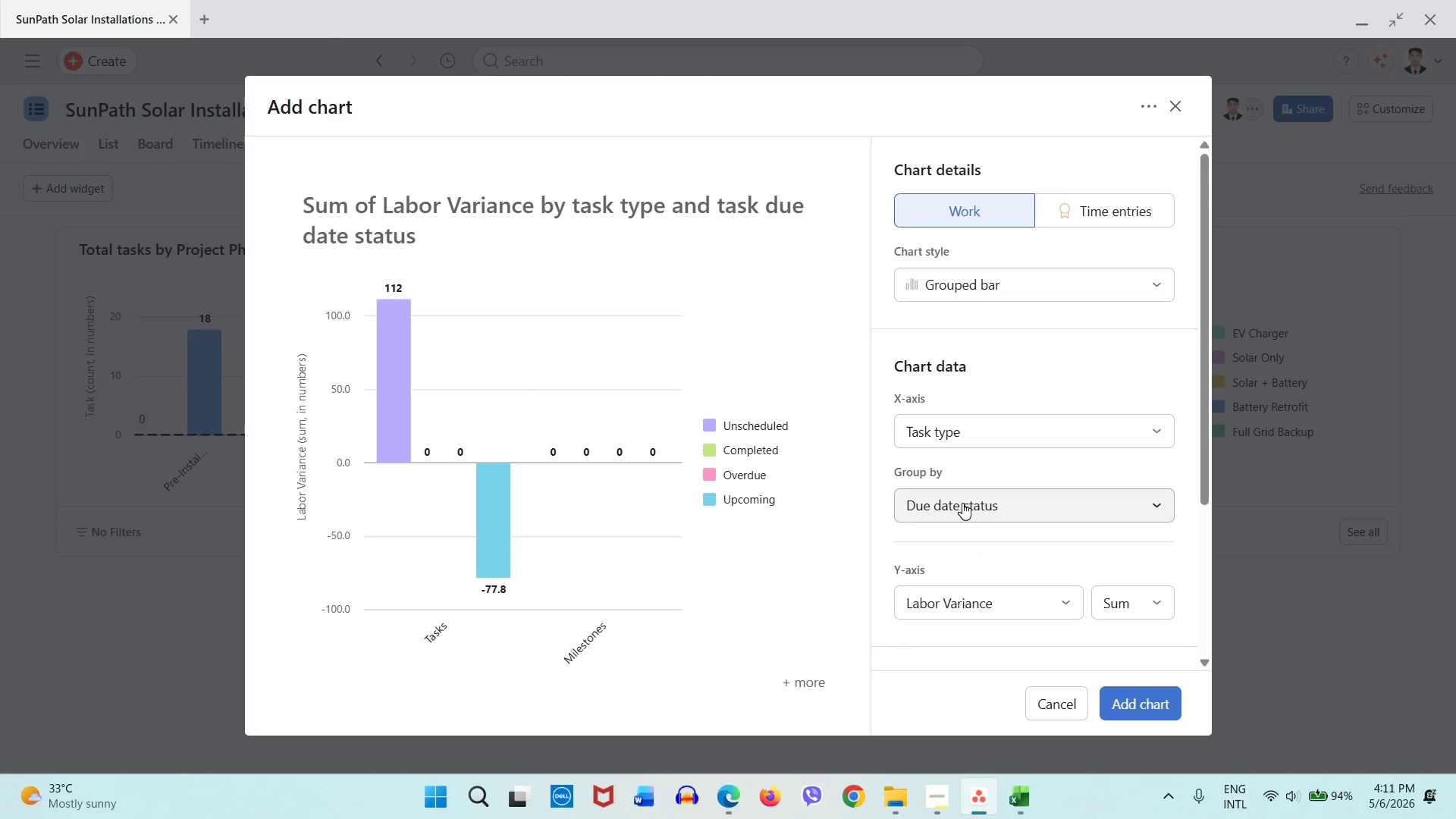 
left_click([962, 503])
 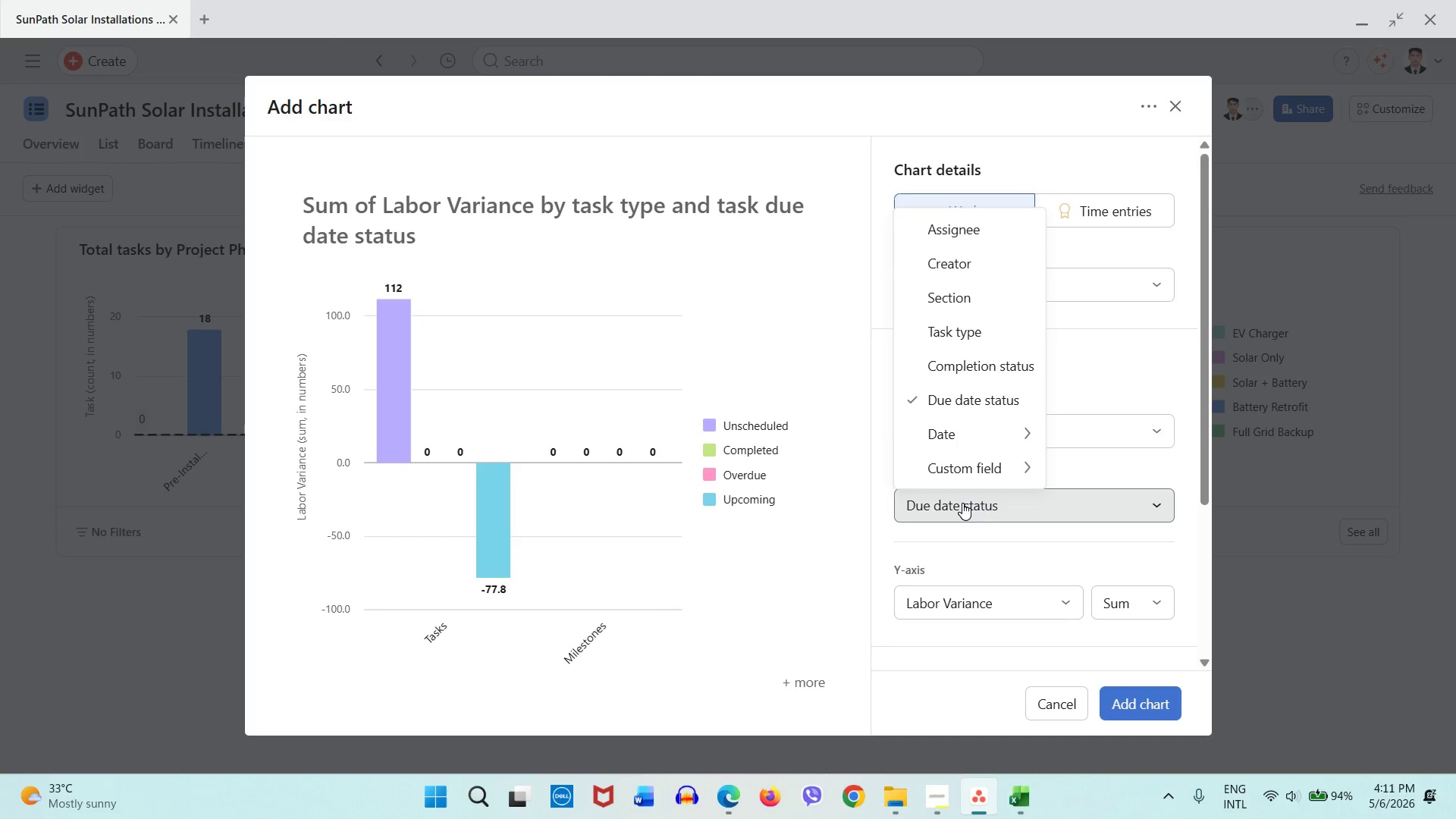 
left_click([962, 503])
 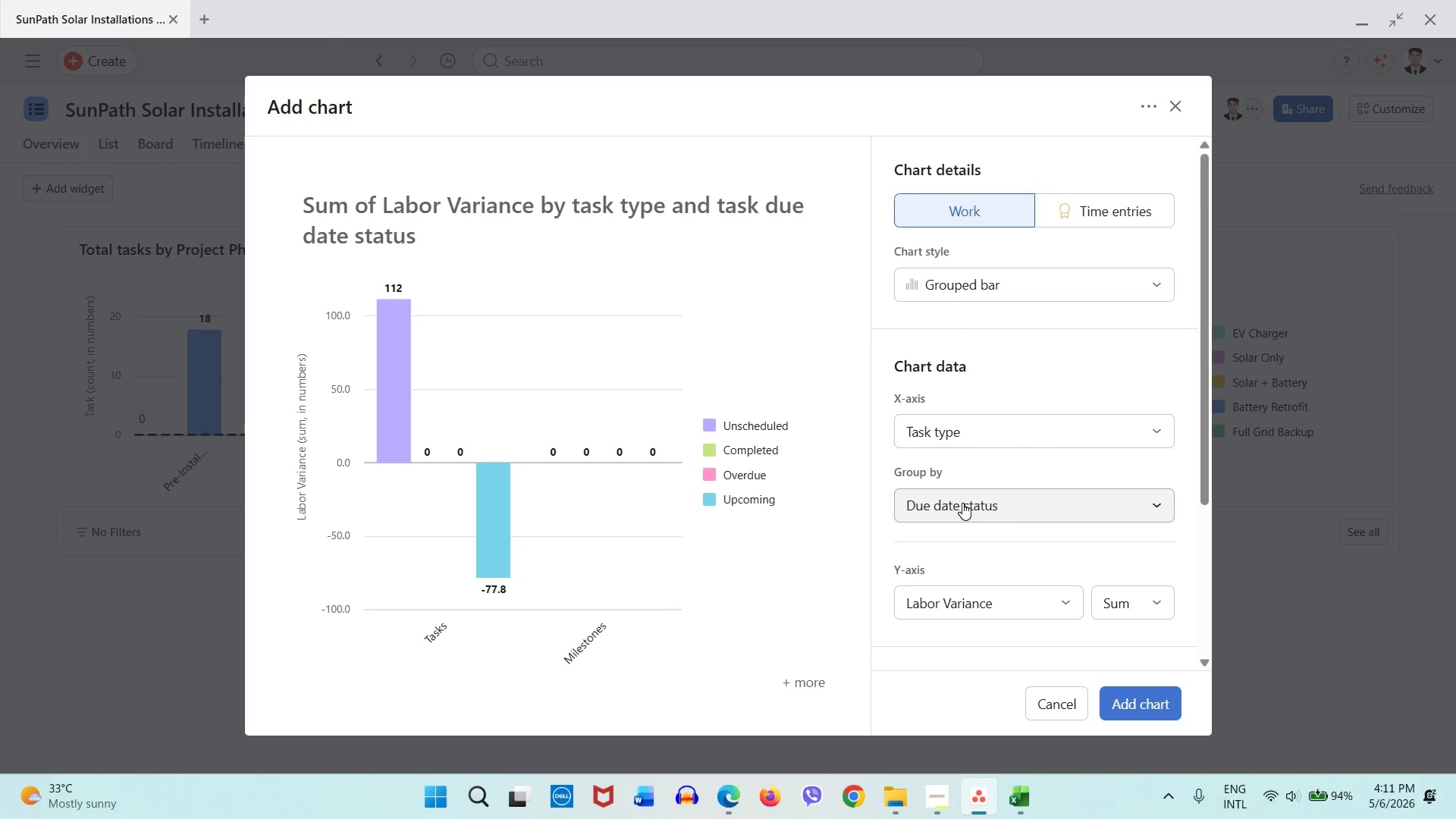 
left_click([965, 503])
 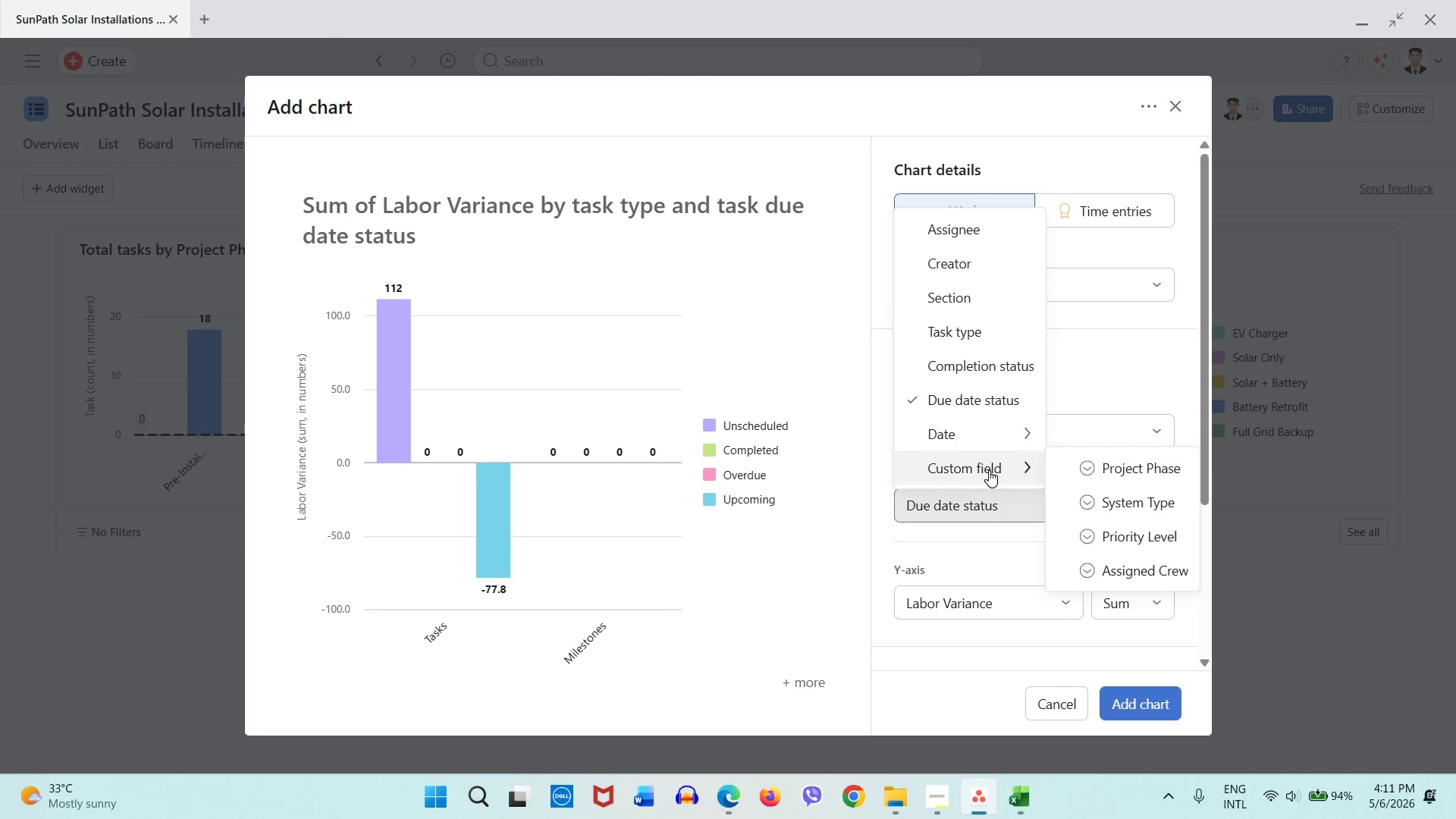 
left_click([1061, 470])
 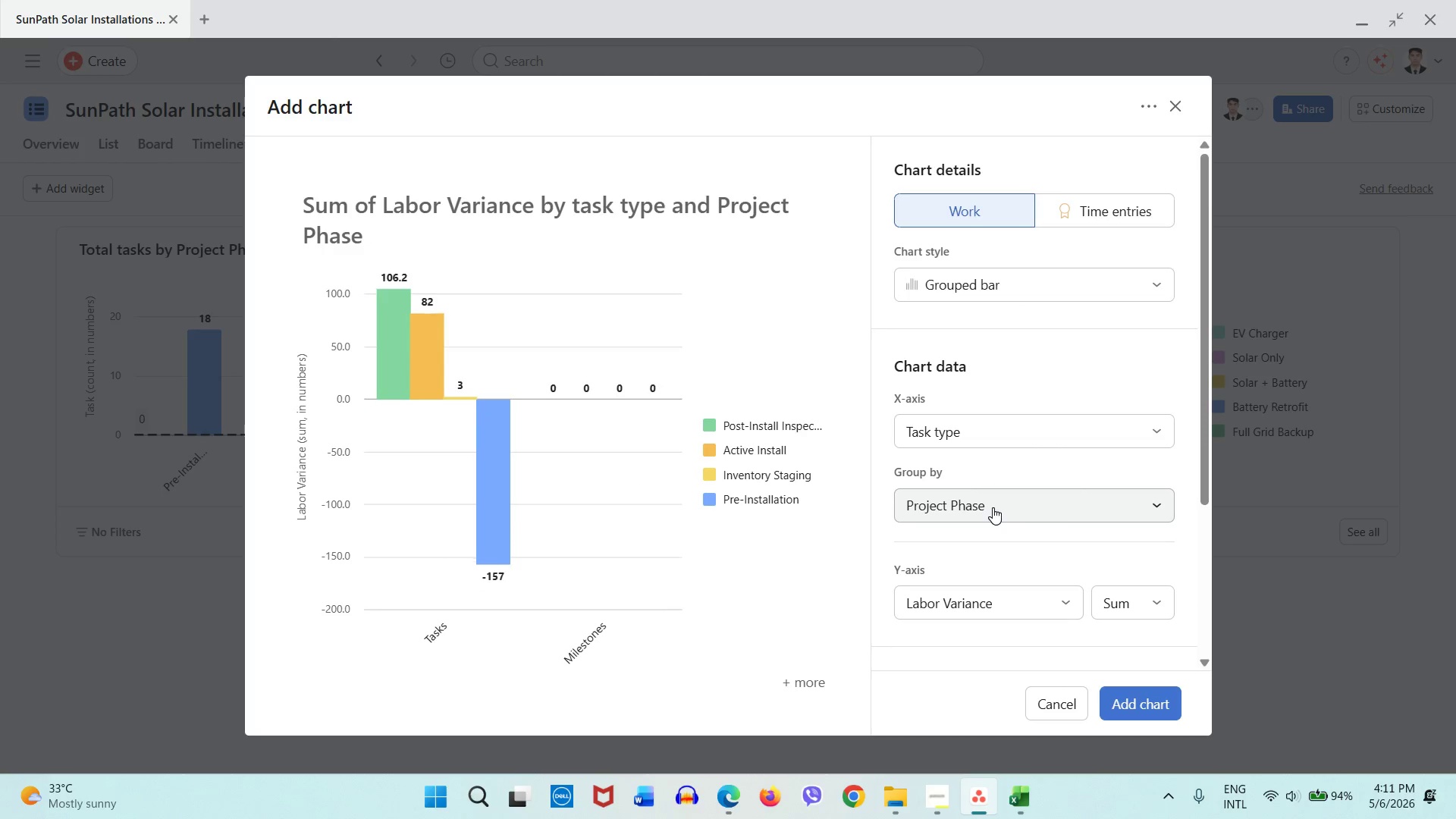 
left_click([993, 507])
 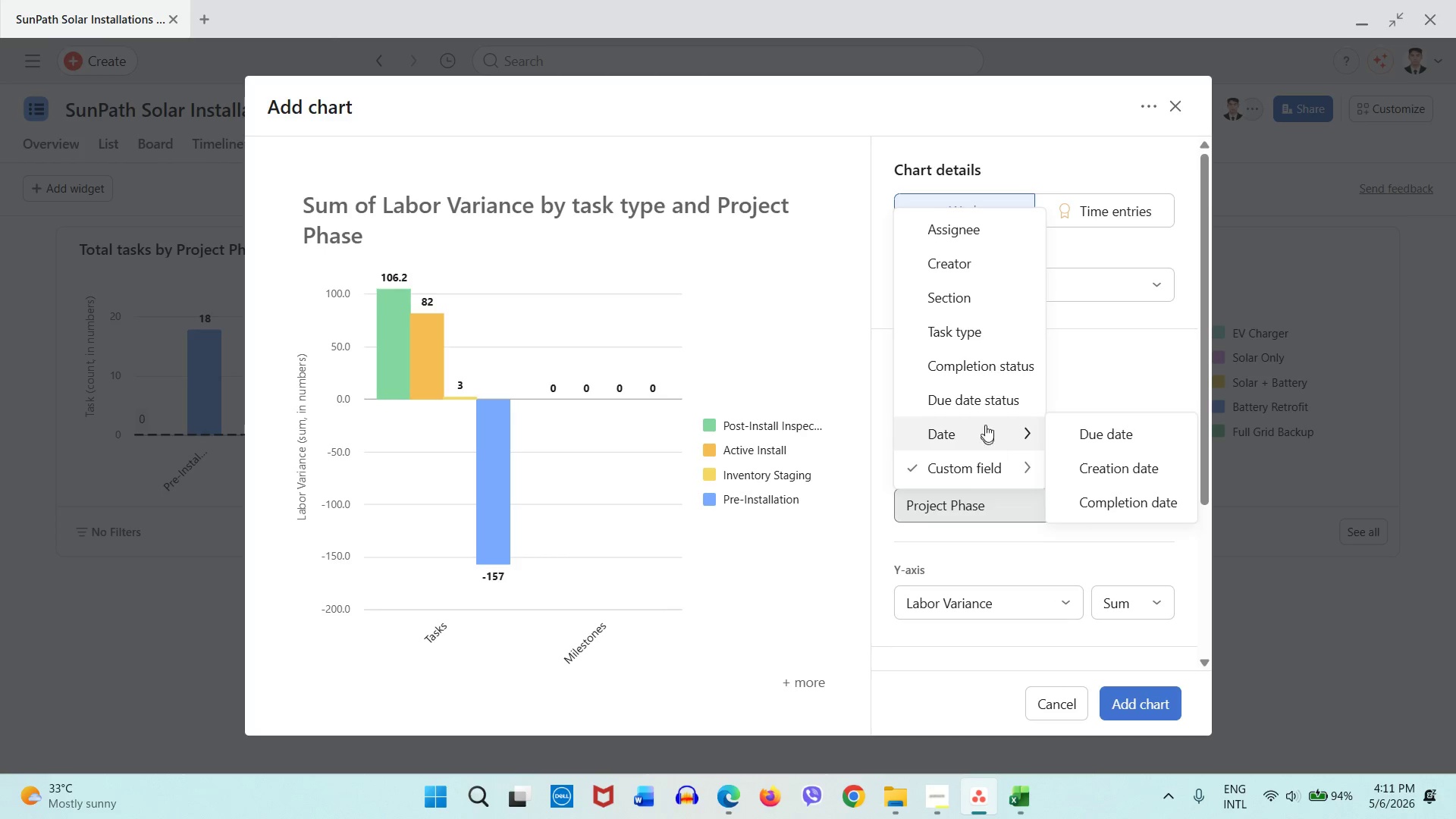 
left_click([978, 331])
 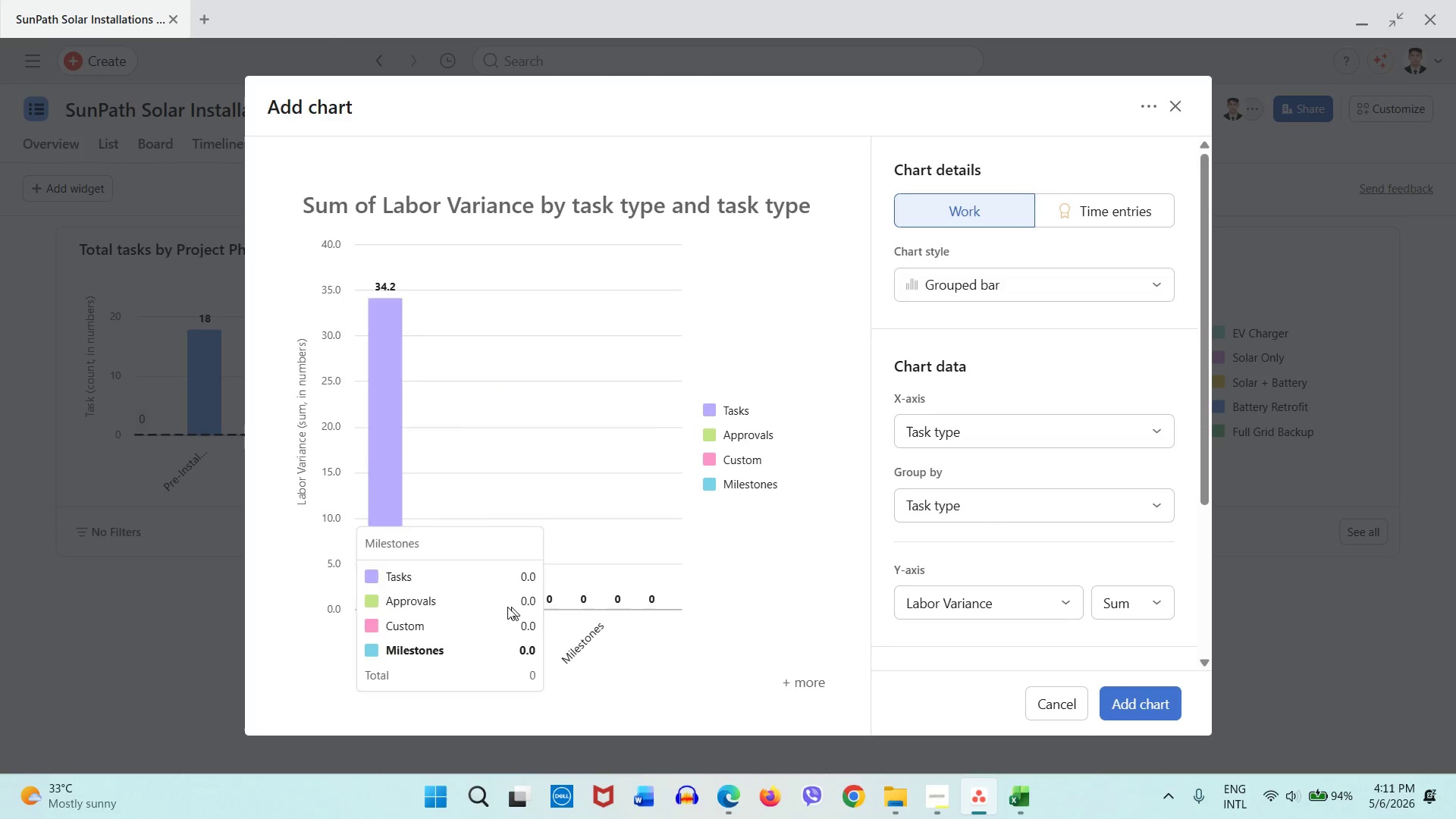 
wait(6.38)
 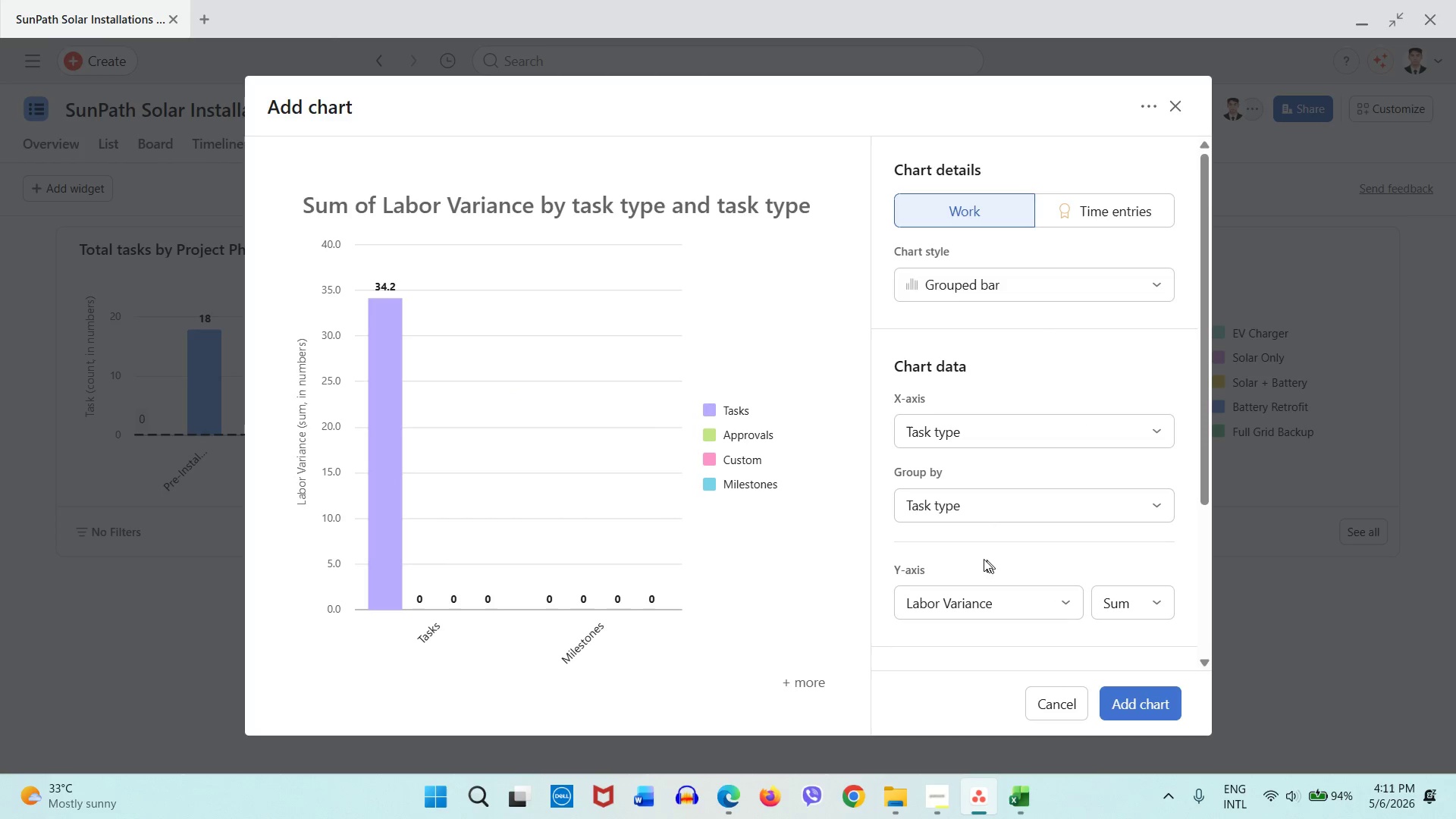 
left_click([946, 432])
 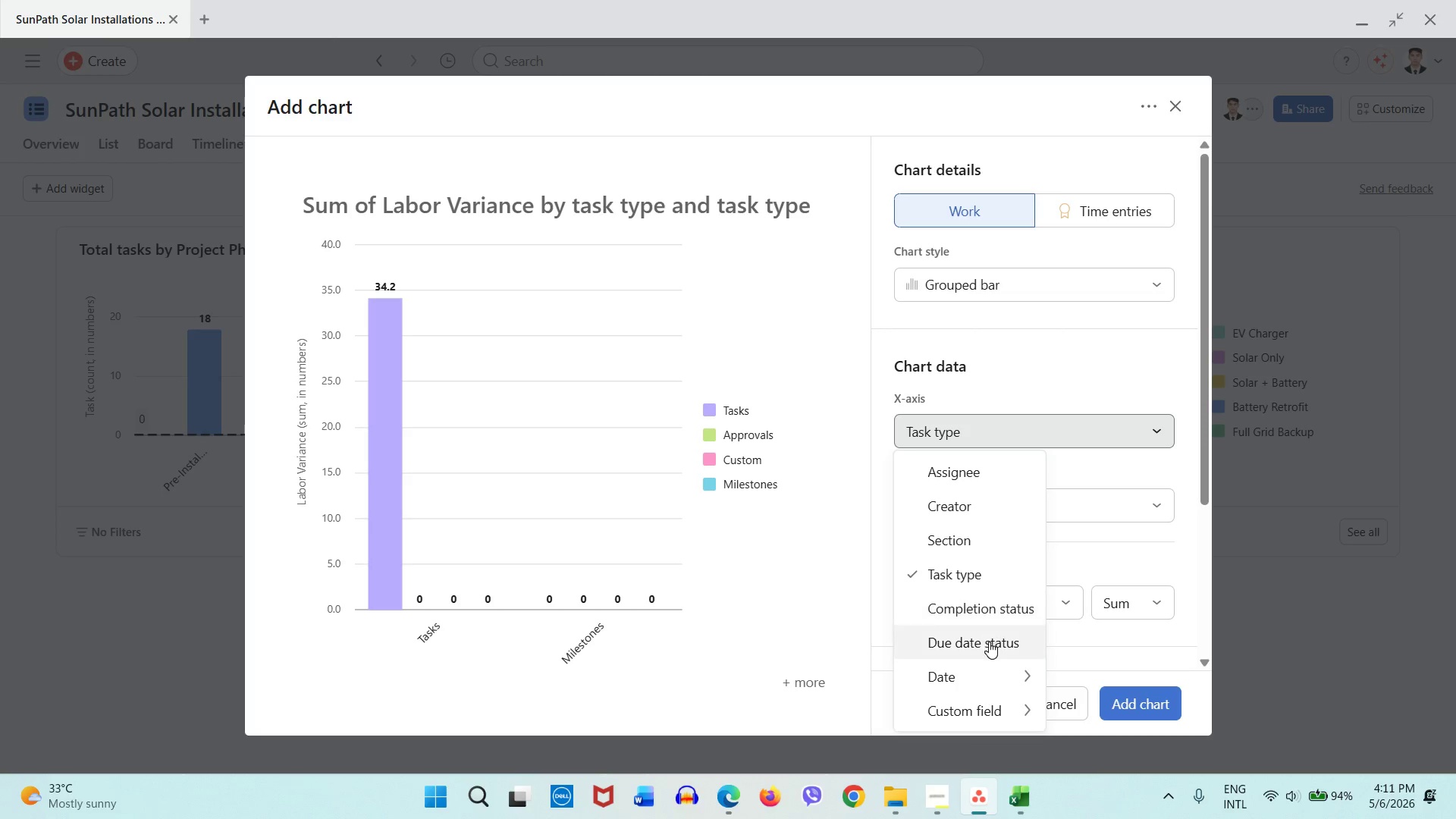 
scroll: coordinate [989, 642], scroll_direction: down, amount: 3.0
 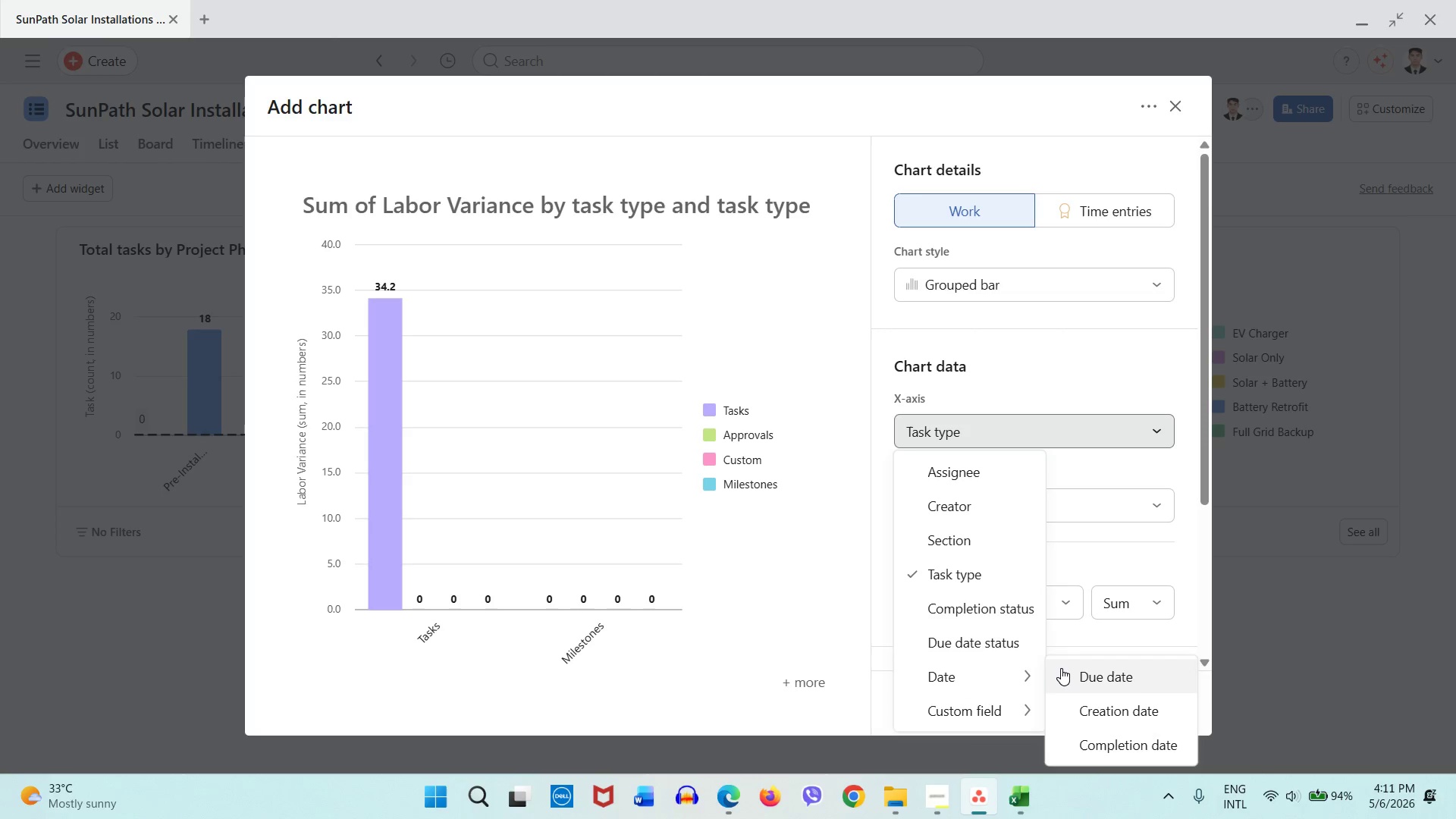 
wait(7.6)
 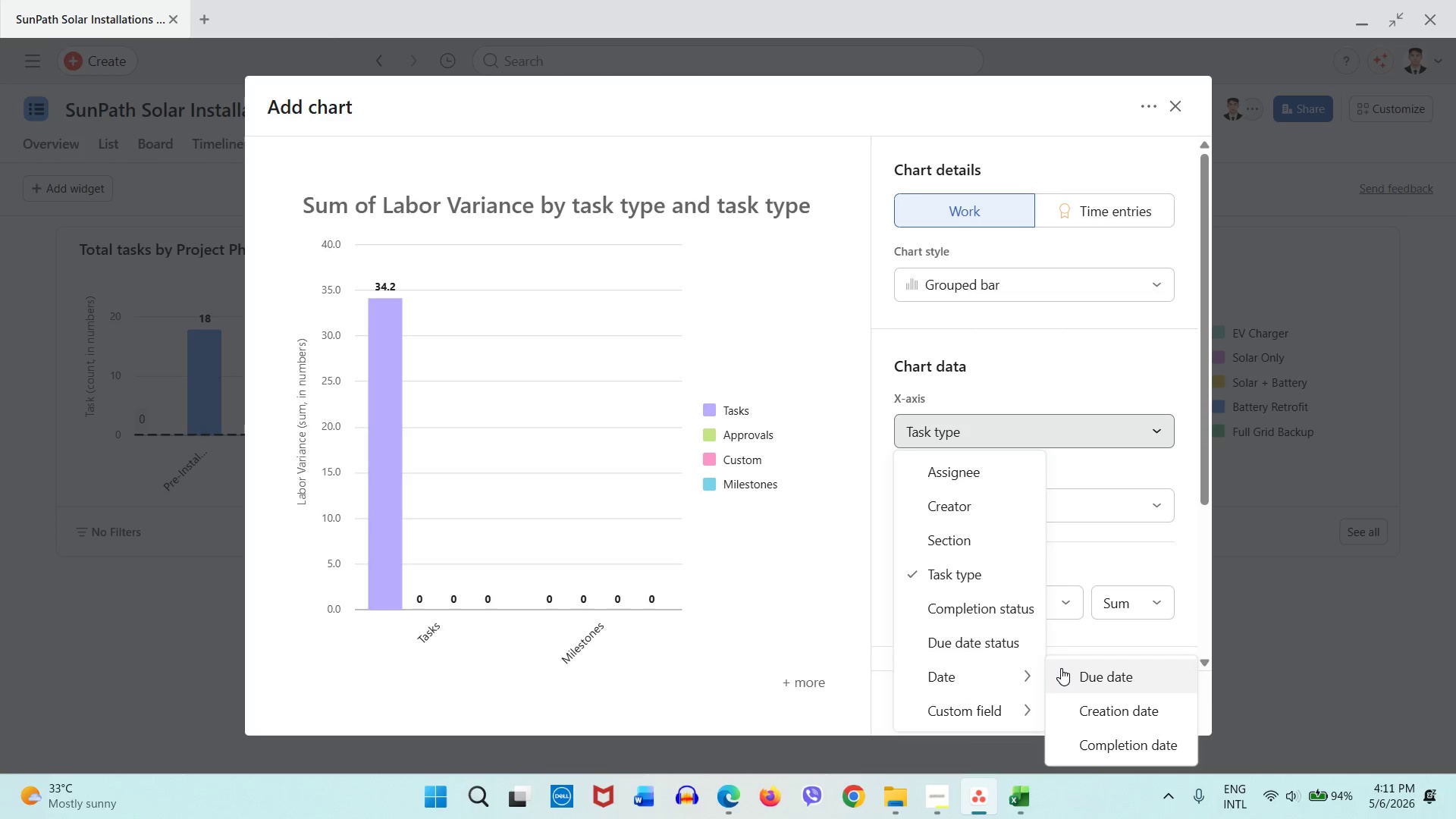 
left_click([1138, 464])
 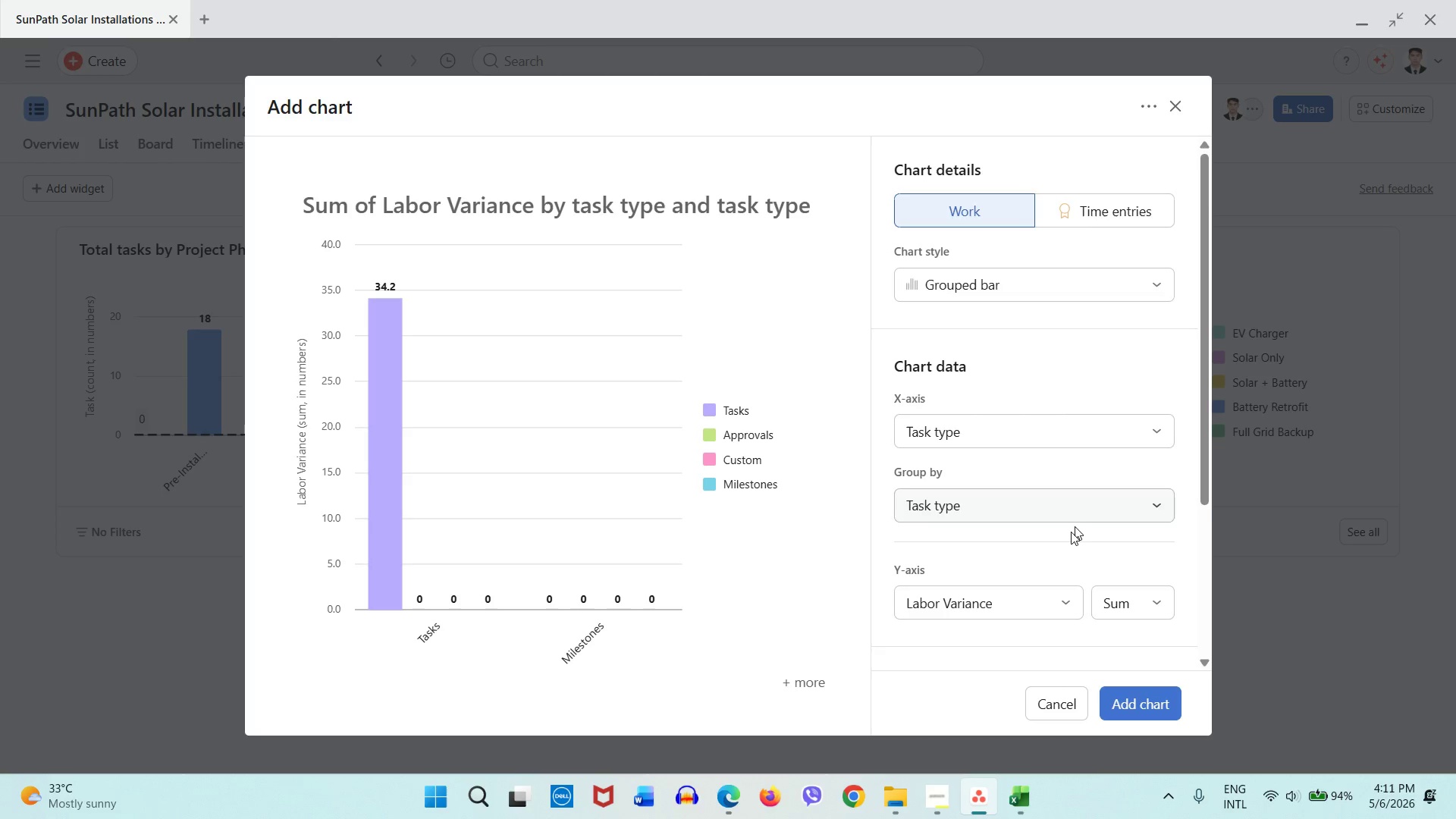 
scroll: coordinate [1065, 541], scroll_direction: down, amount: 2.0
 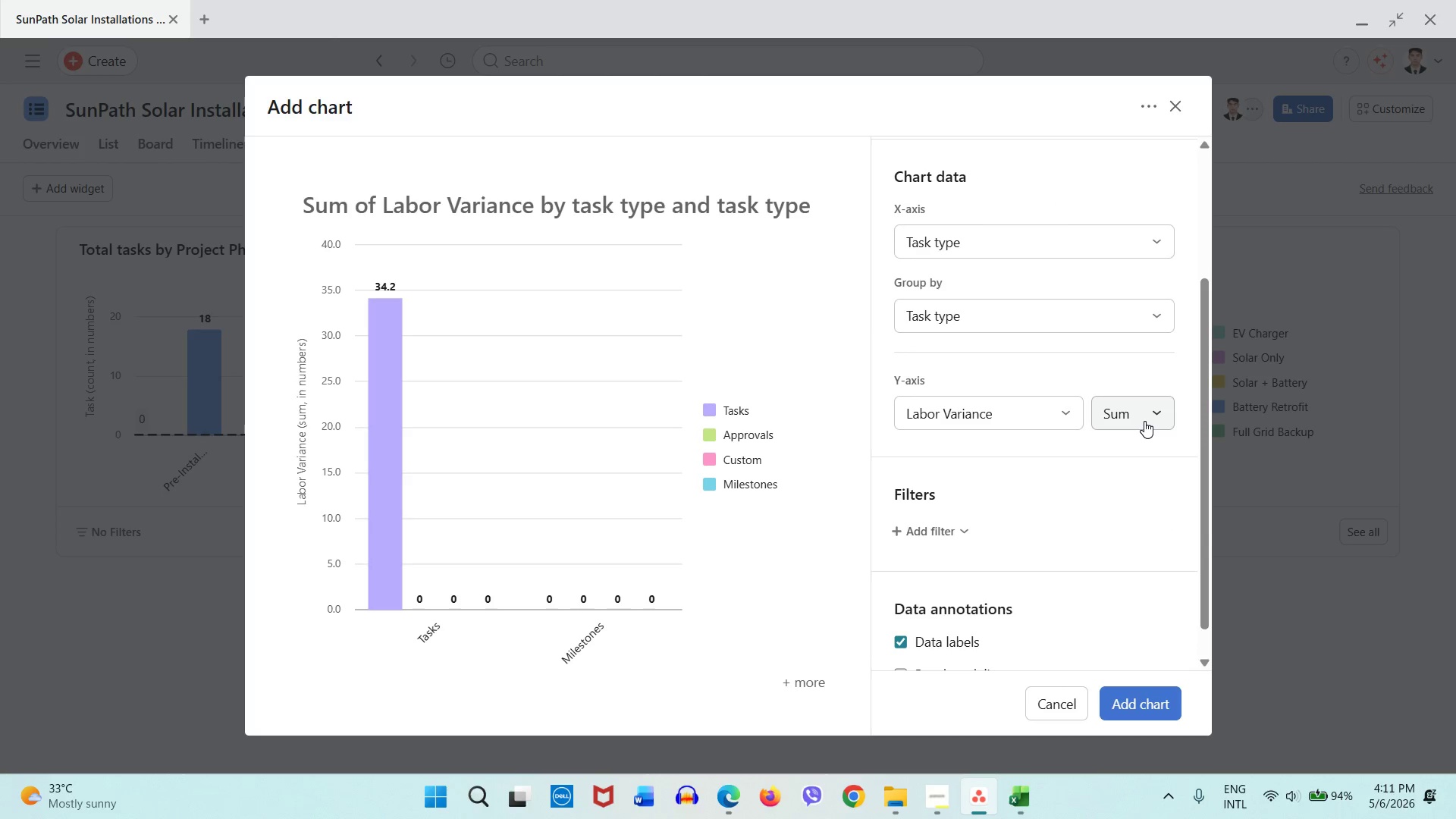 
left_click([1144, 421])
 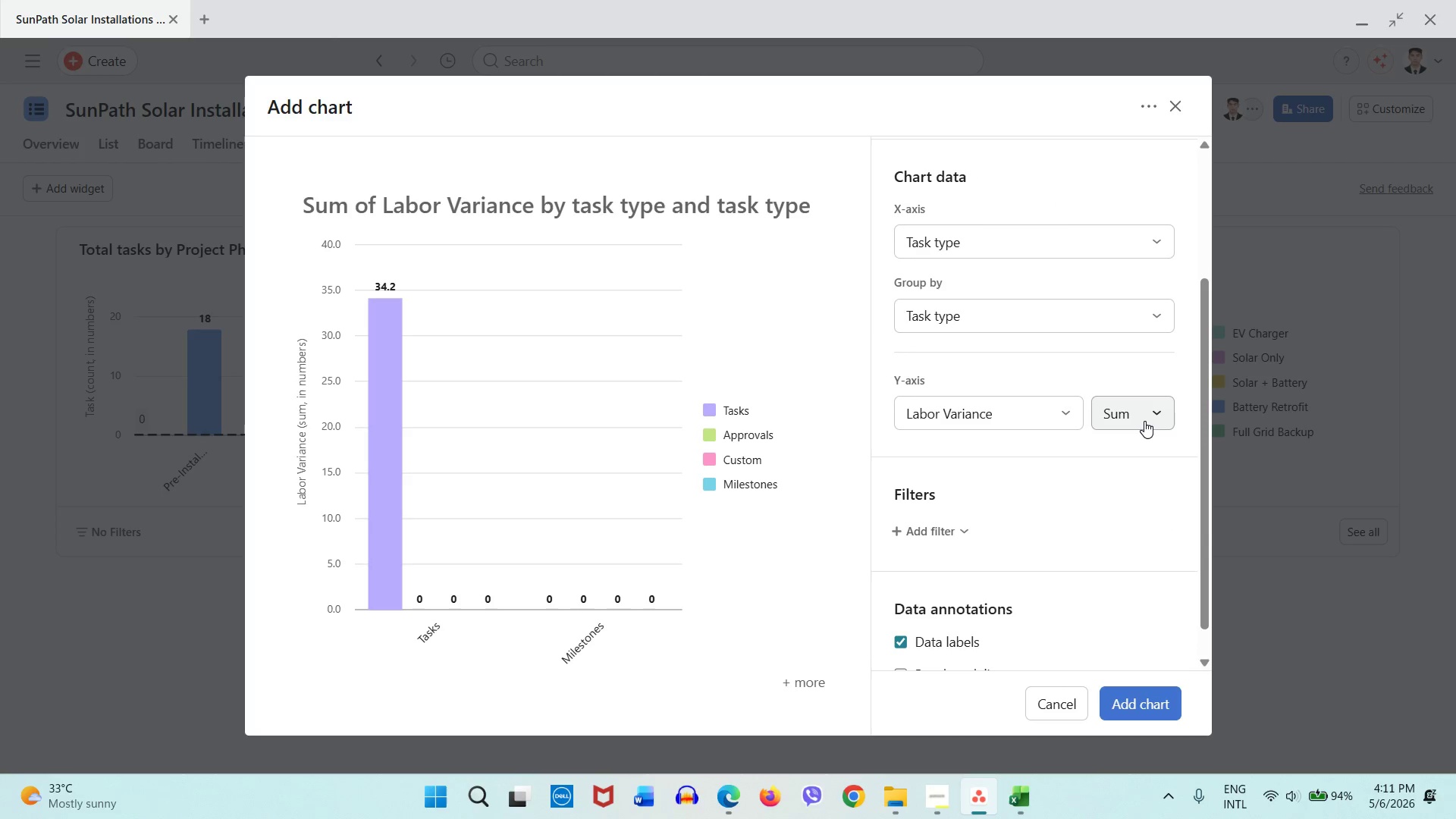 
double_click([1144, 421])
 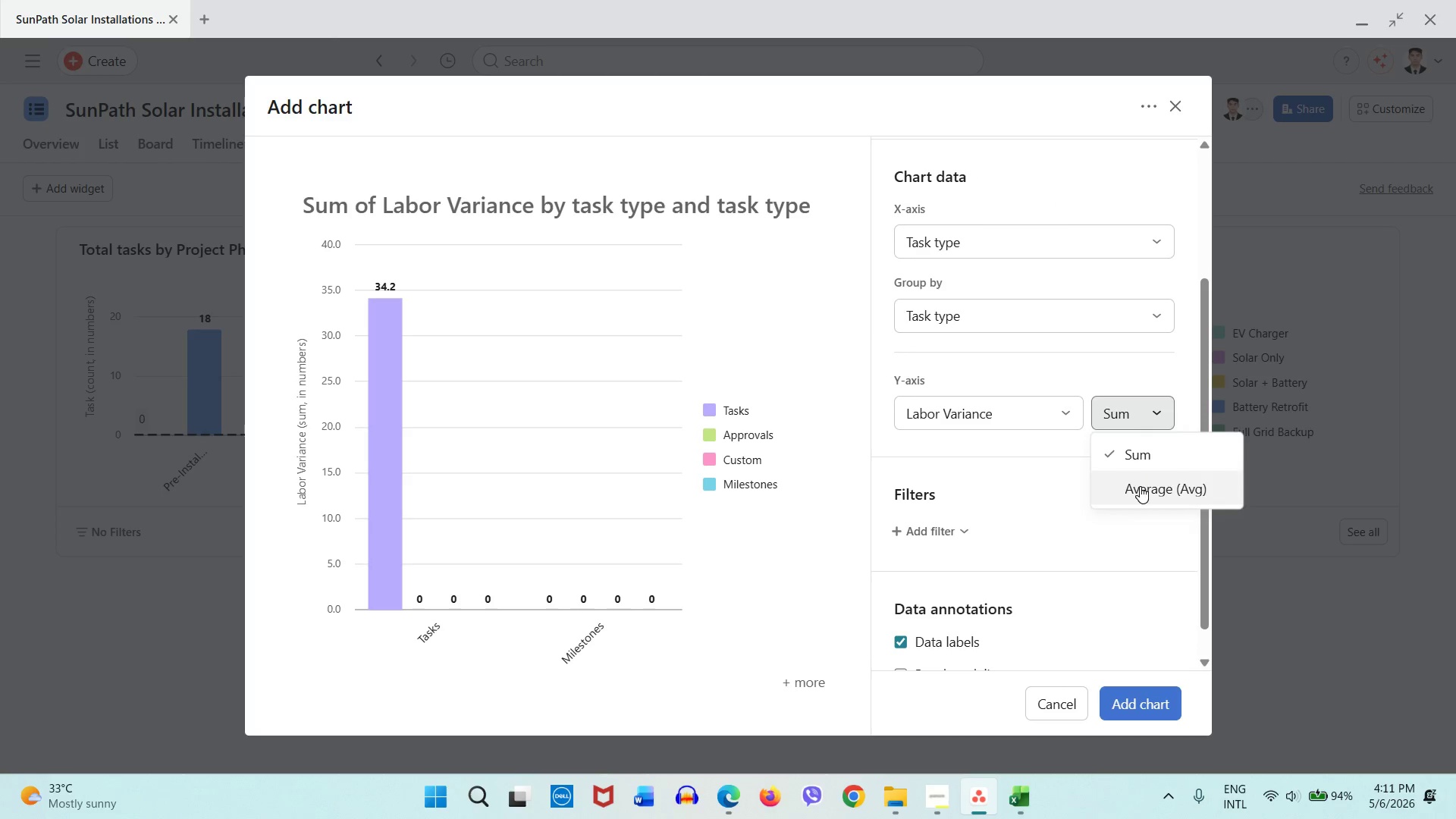 
triple_click([1140, 486])
 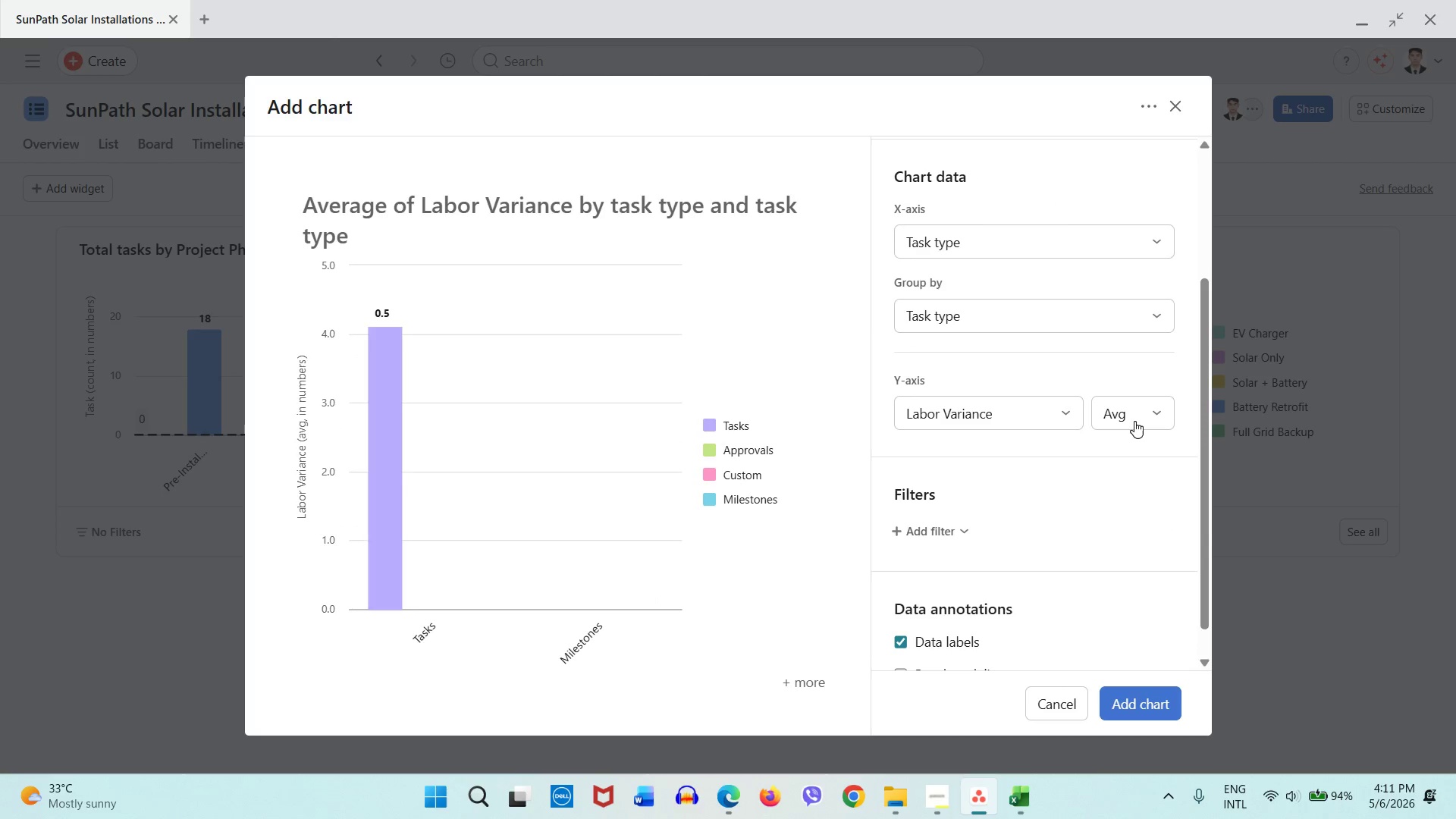 
left_click([1134, 419])
 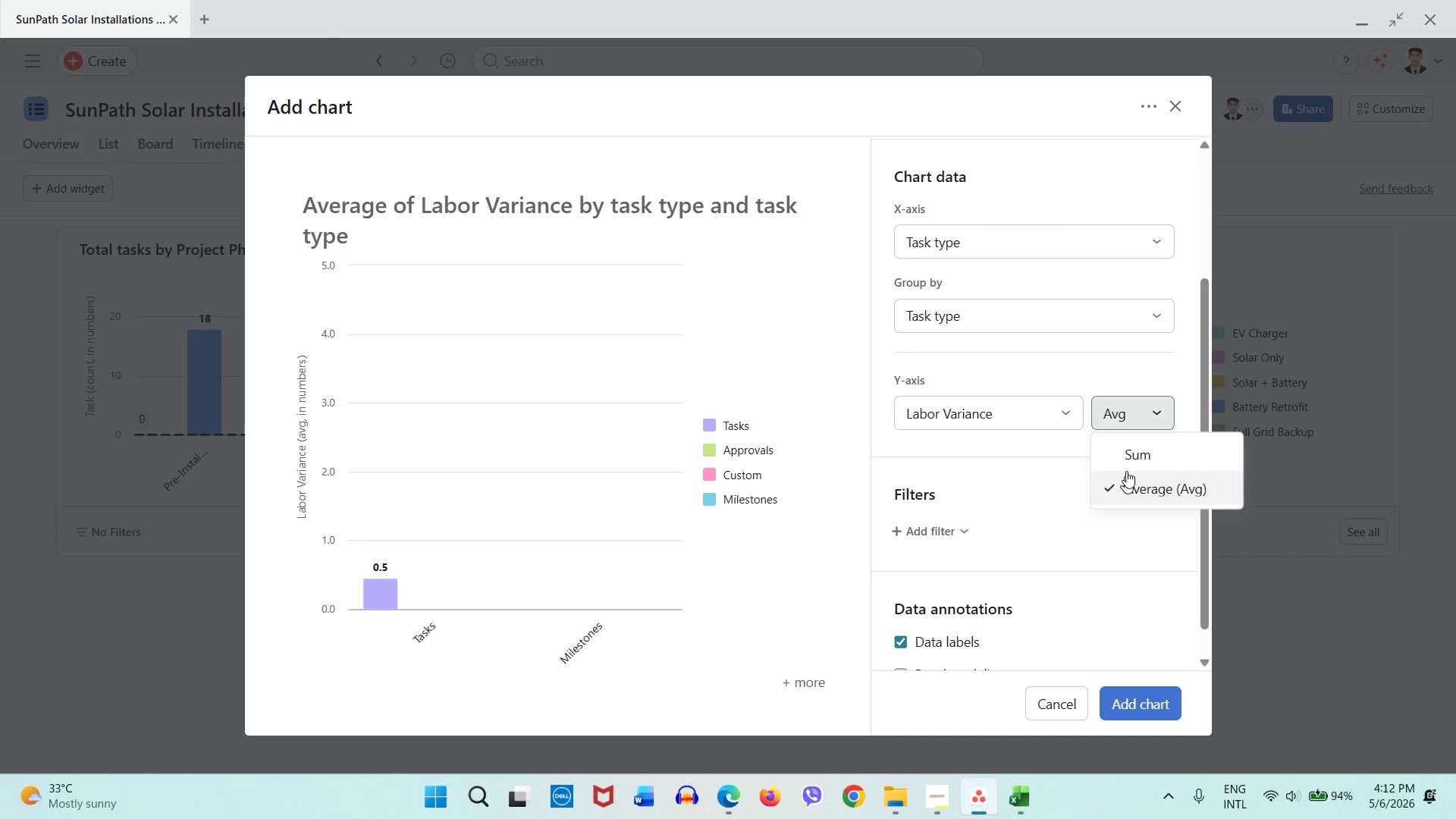 
left_click([1129, 463])
 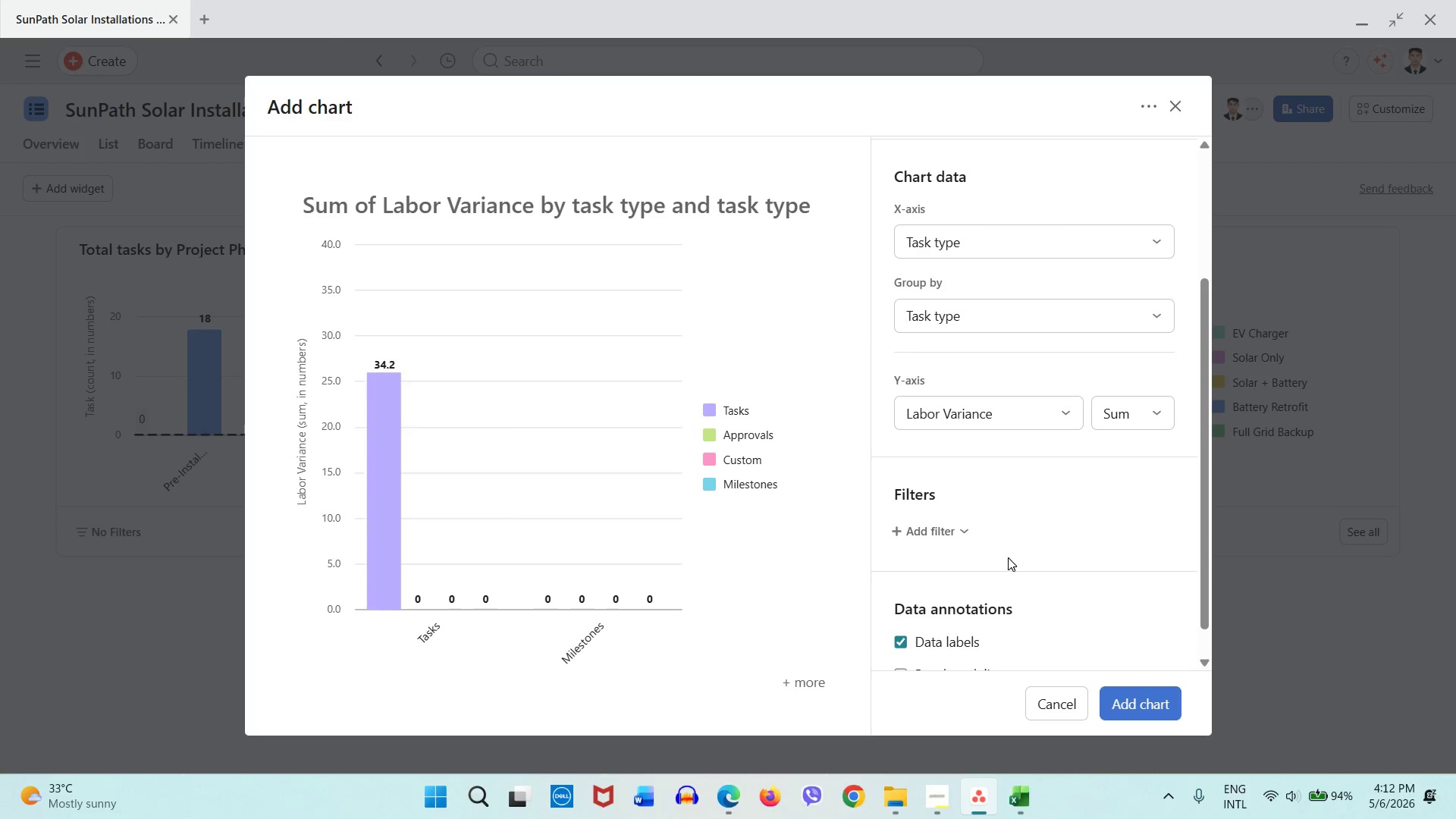 
scroll: coordinate [1002, 567], scroll_direction: down, amount: 2.0
 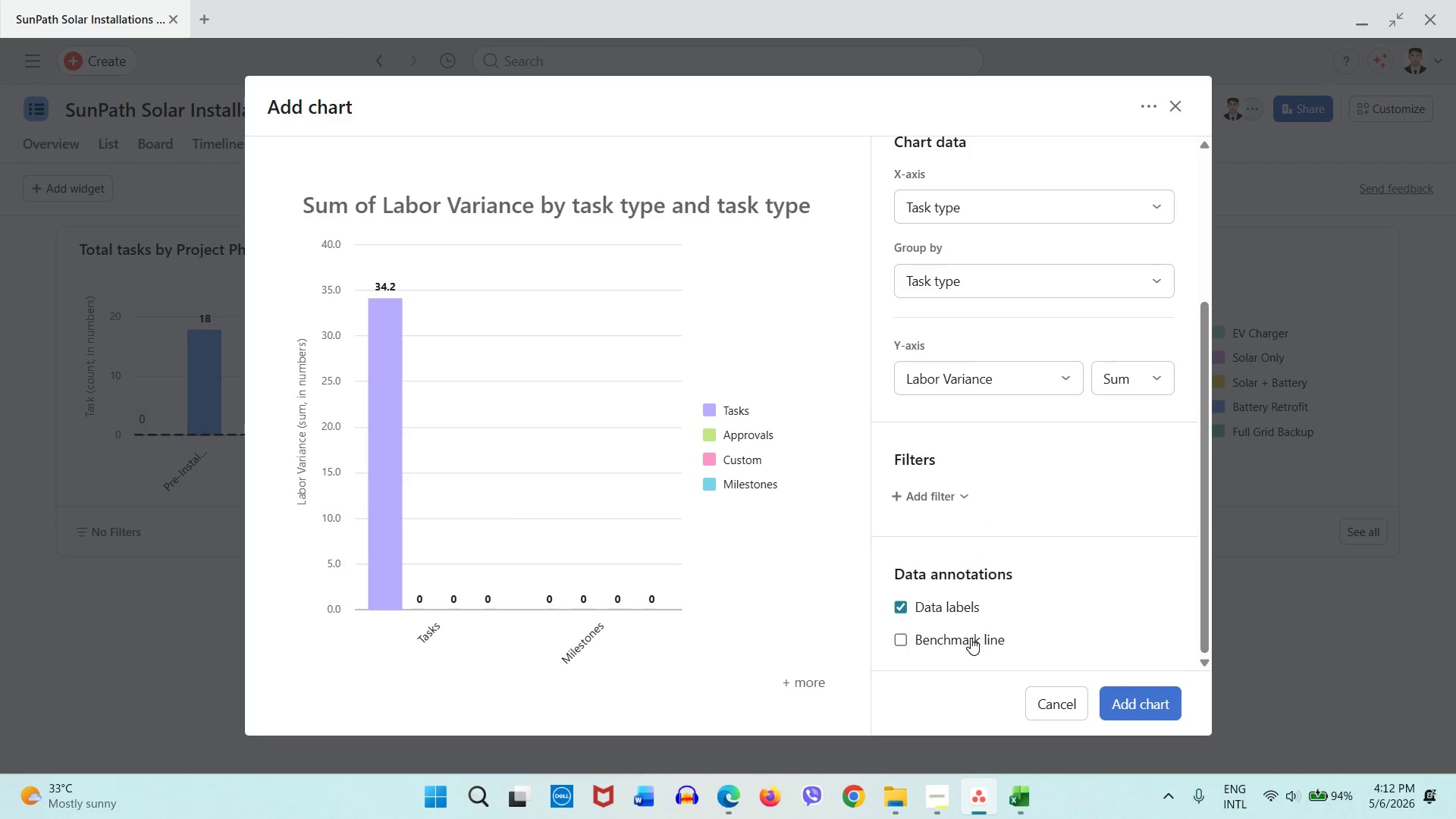 
left_click([970, 640])
 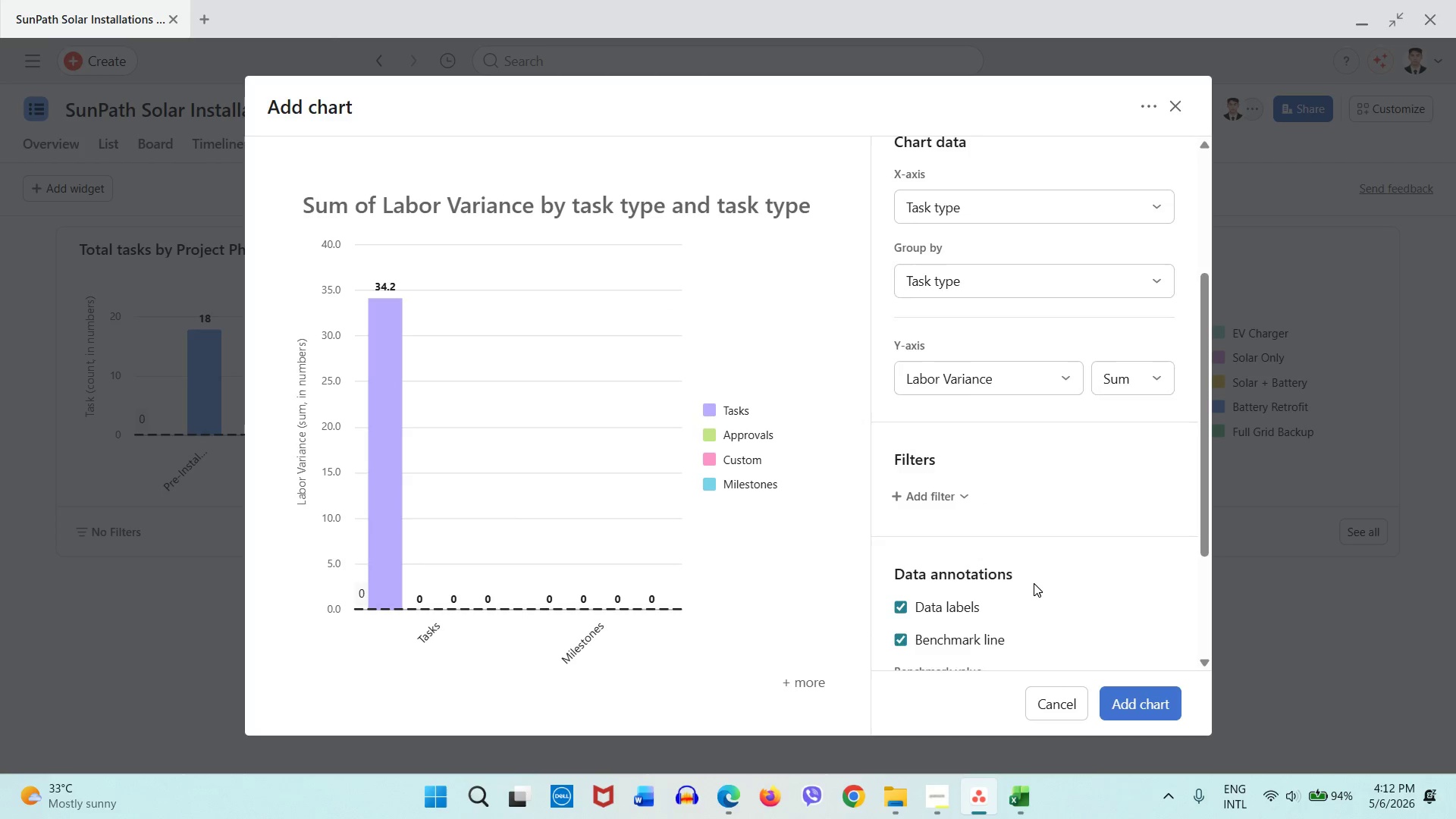 
scroll: coordinate [1034, 583], scroll_direction: down, amount: 3.0
 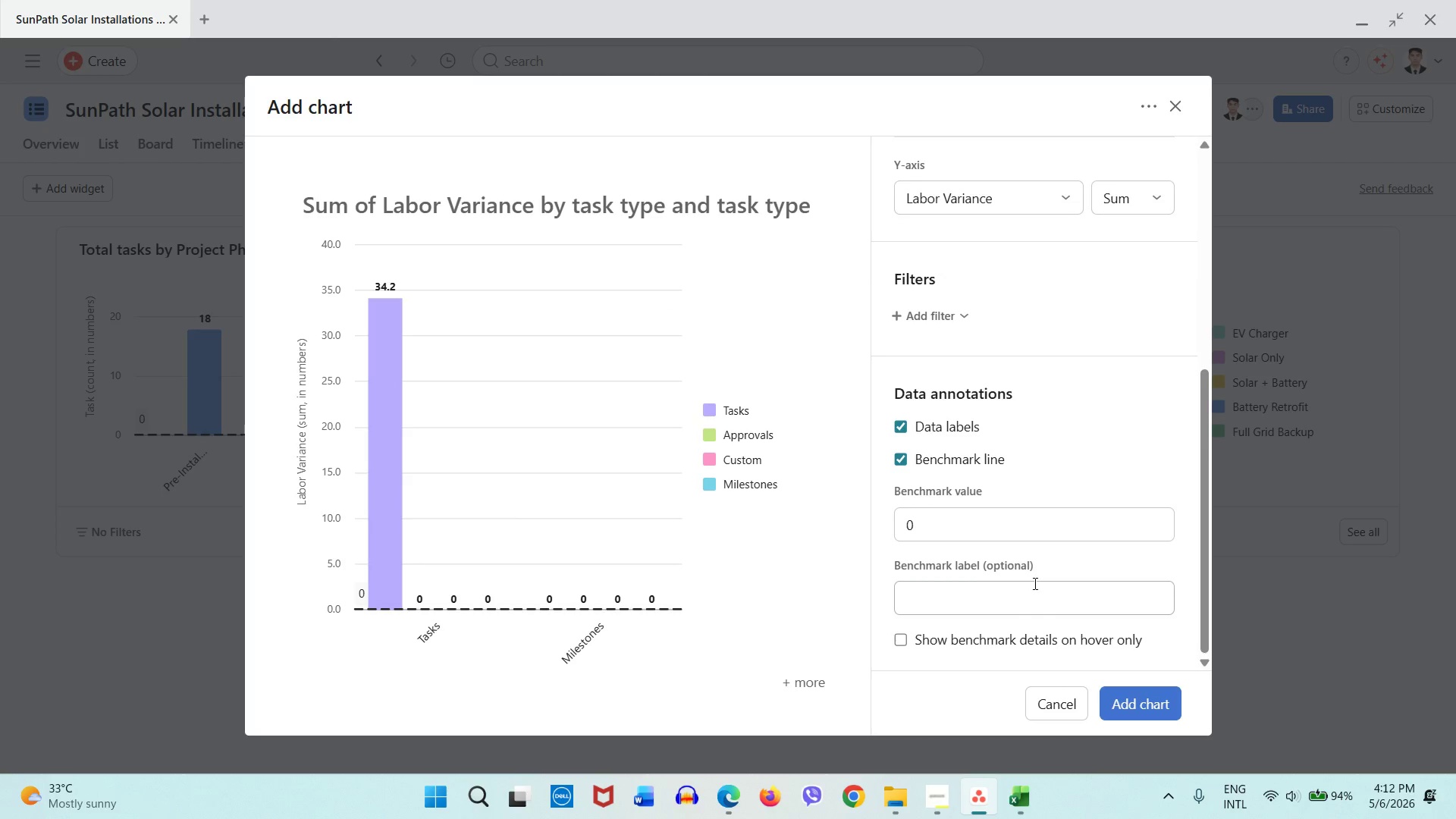 
scroll: coordinate [1034, 583], scroll_direction: up, amount: 7.0
 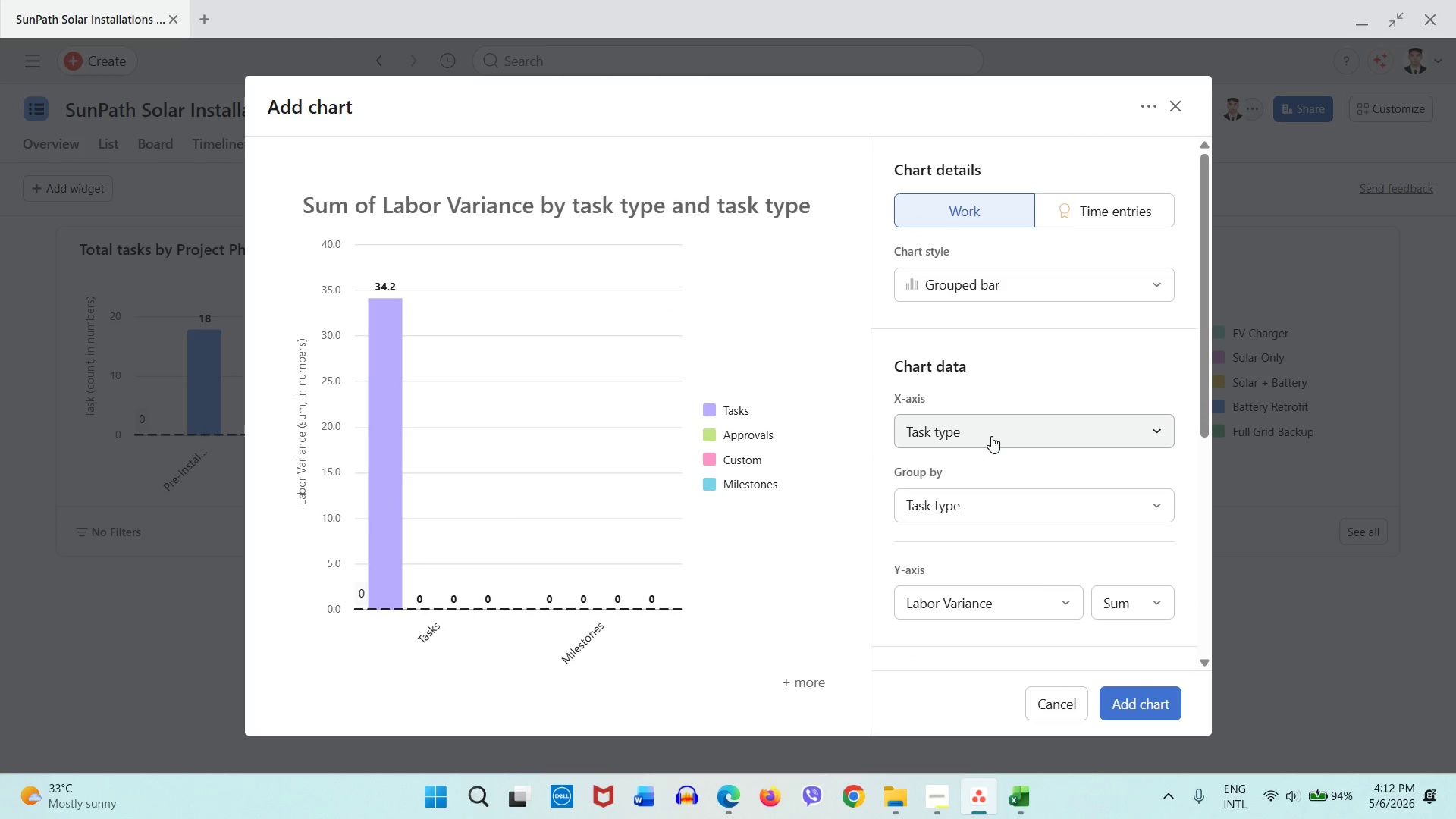 
left_click([991, 436])
 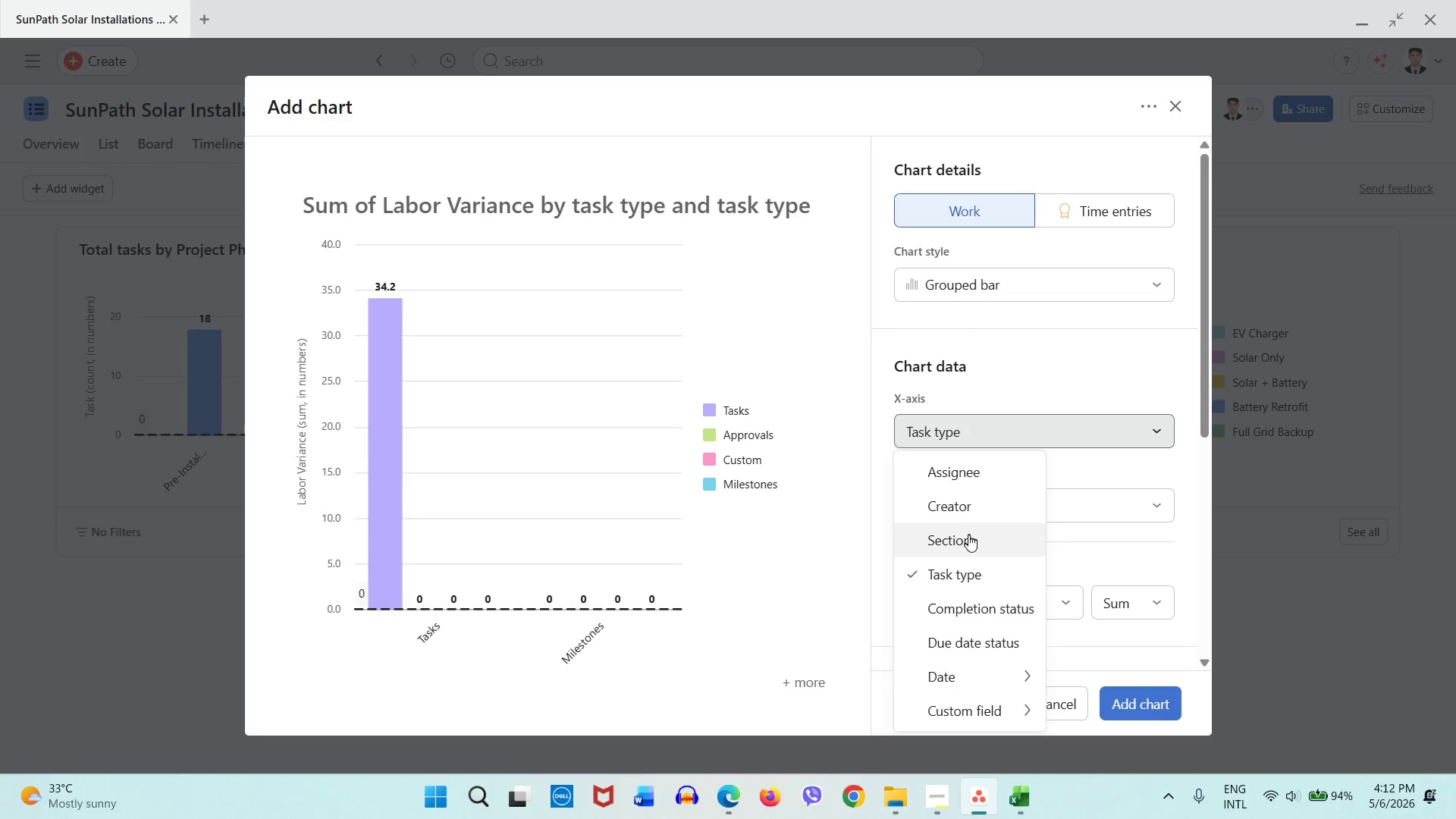 
left_click([968, 541])
 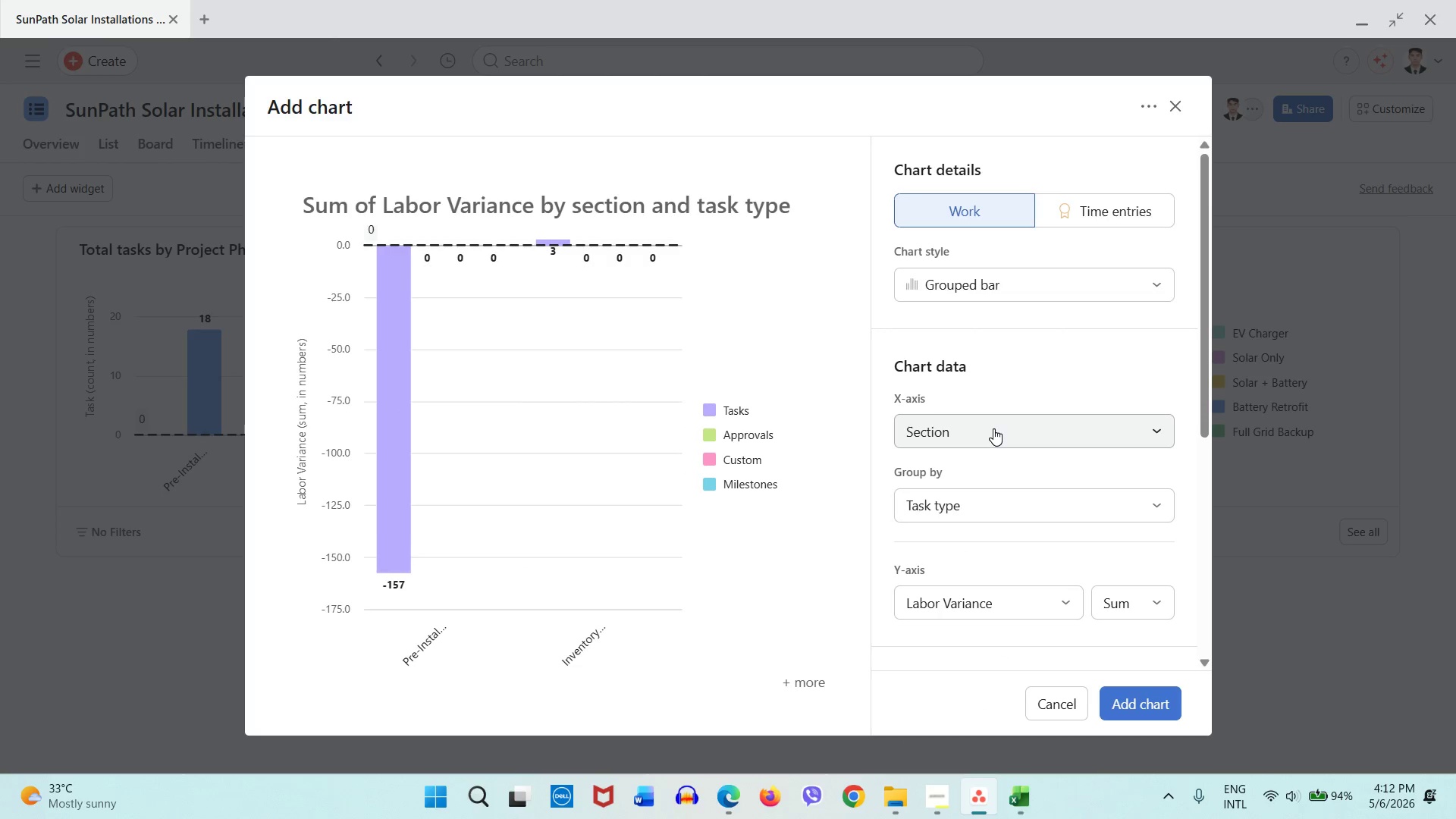 
left_click([993, 428])
 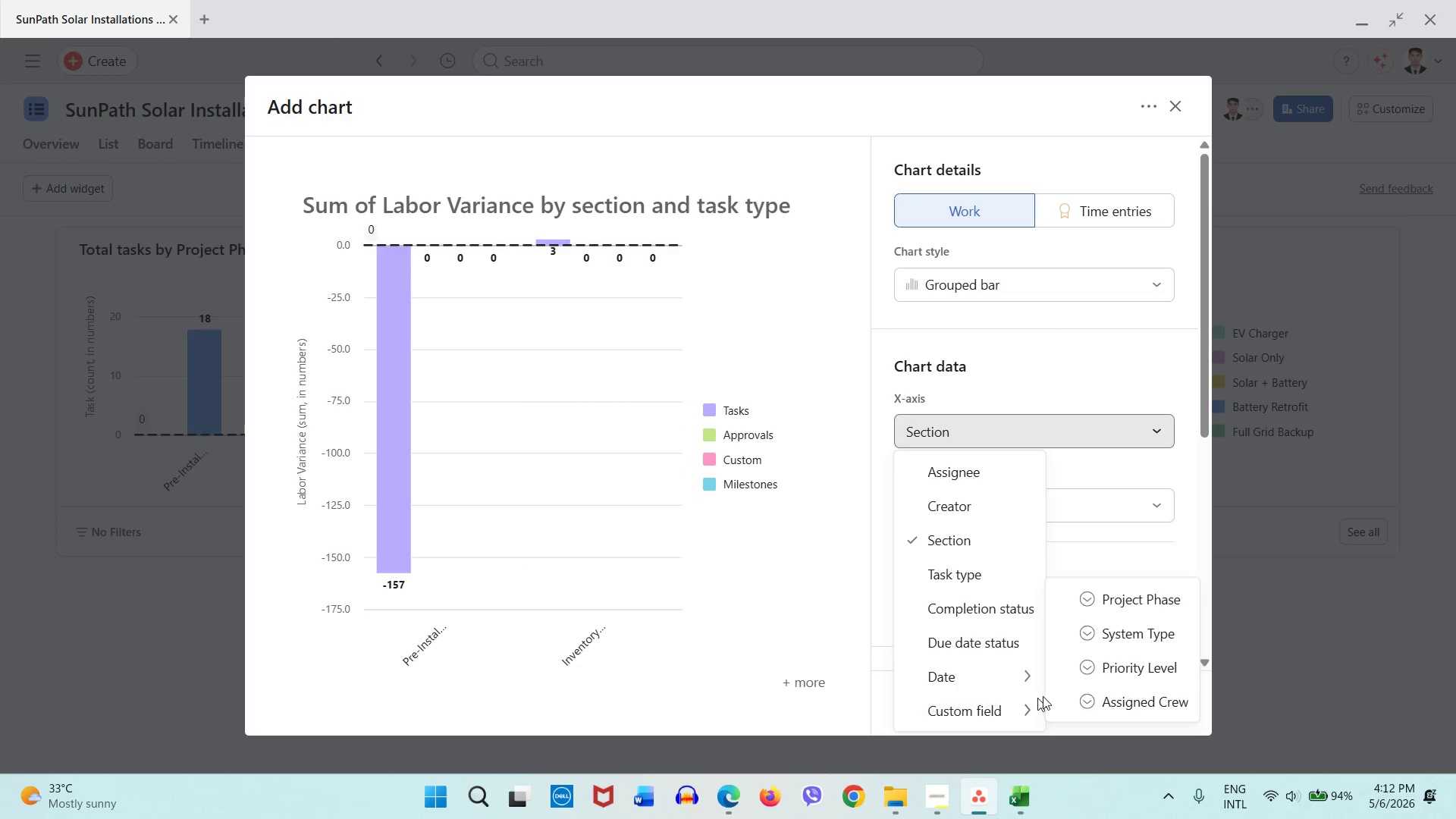 
wait(5.88)
 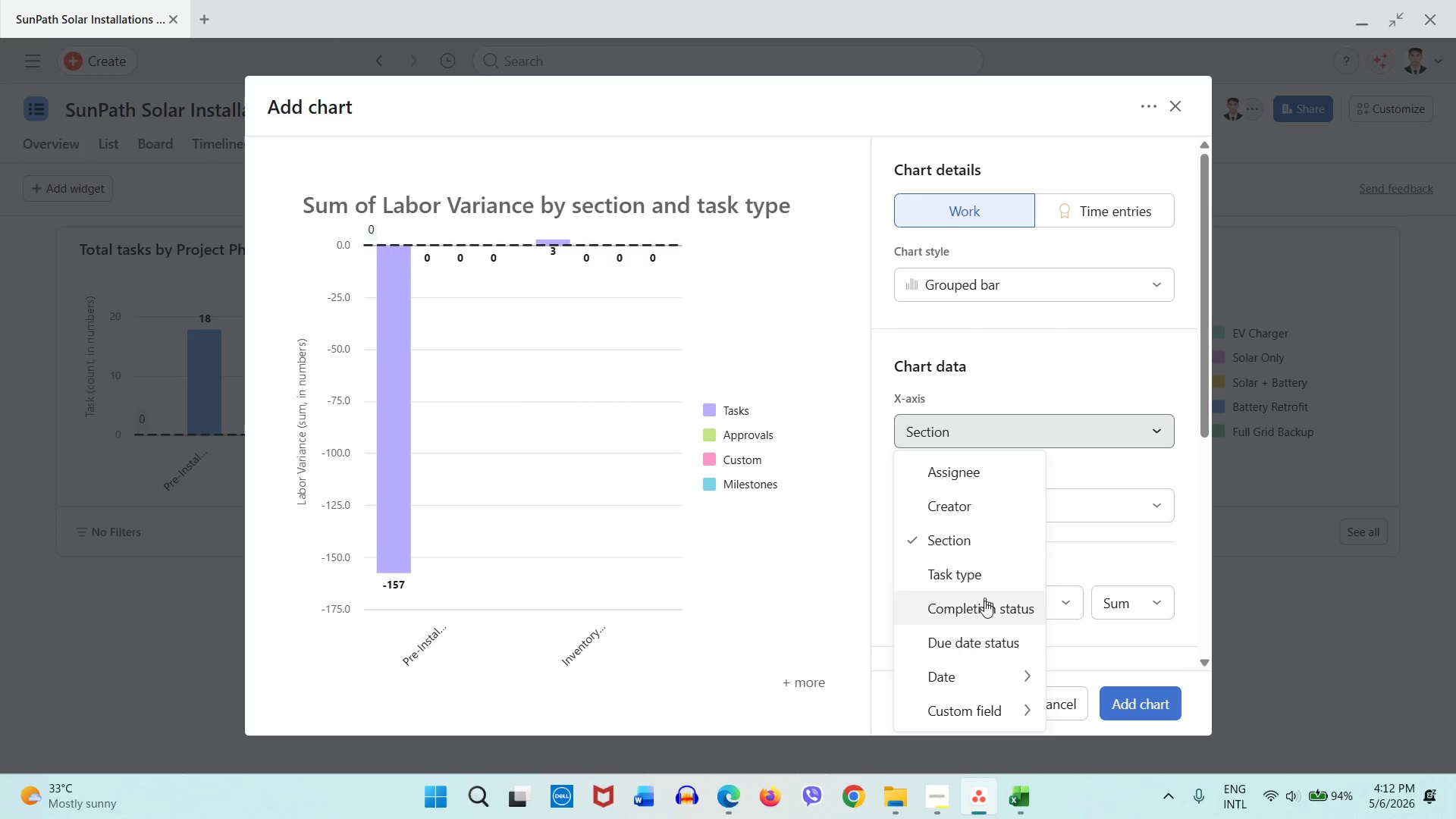 
left_click([986, 702])
 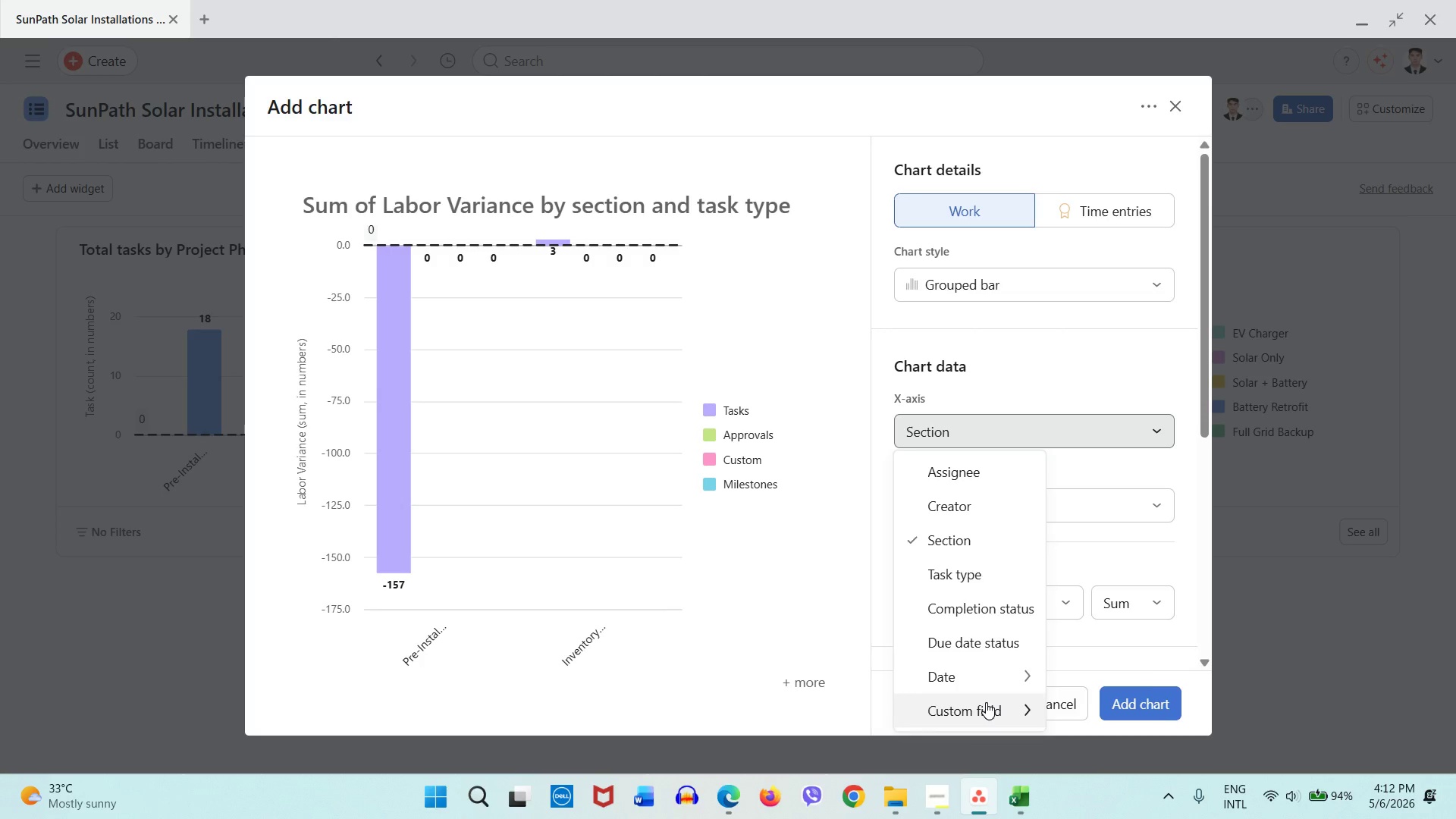 
left_click([986, 702])
 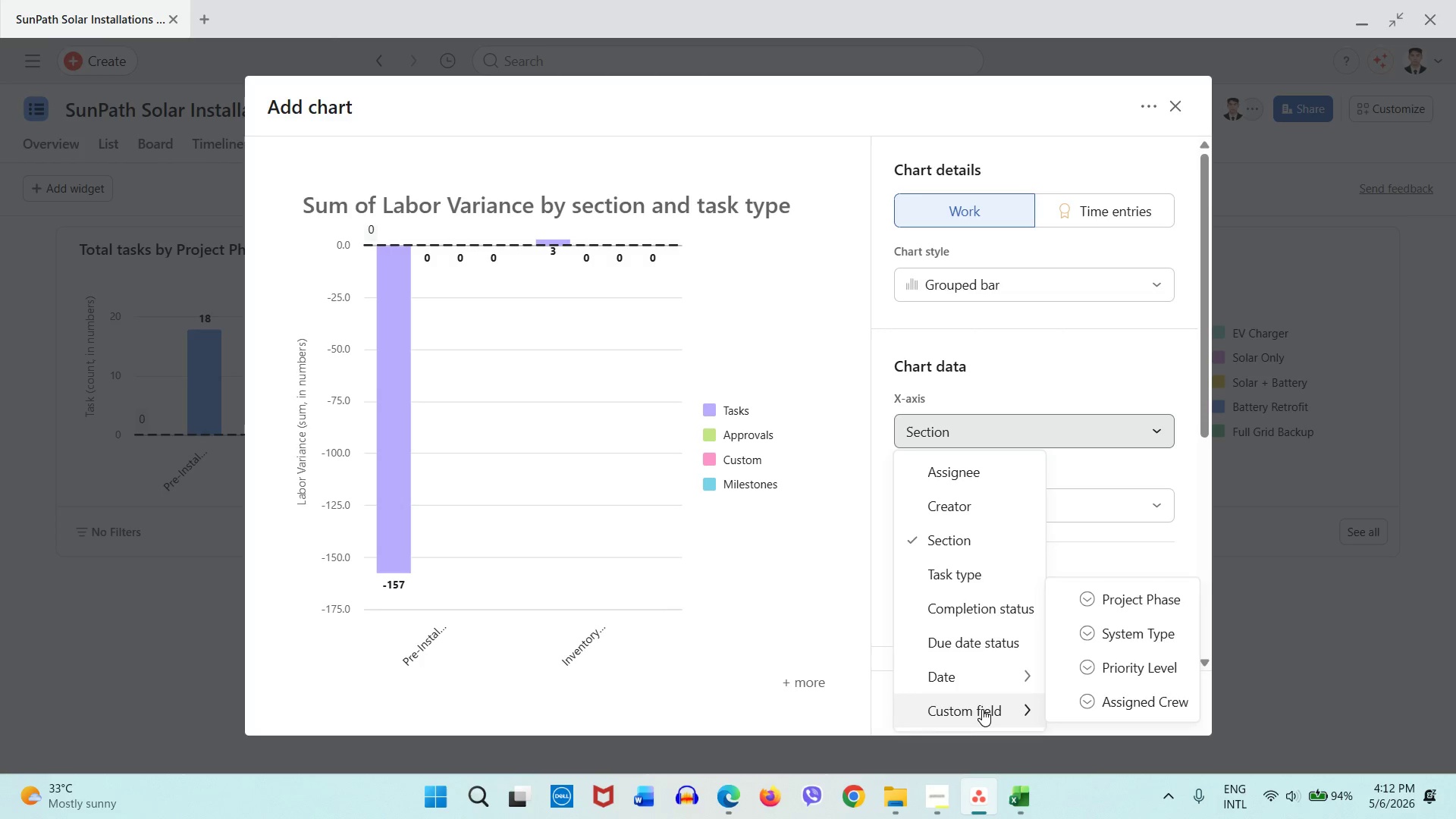 
left_click([982, 709])
 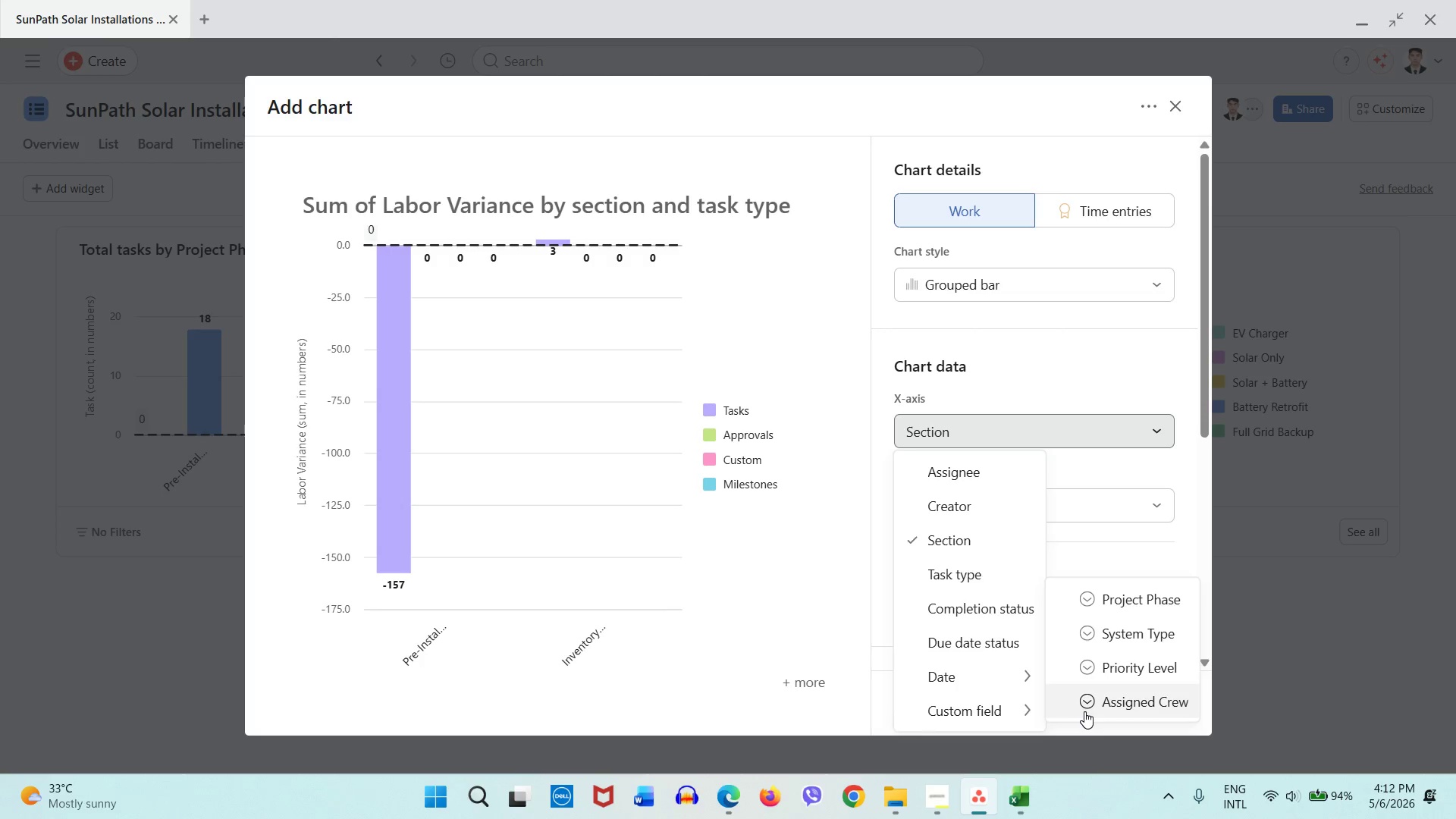 
left_click([1084, 711])
 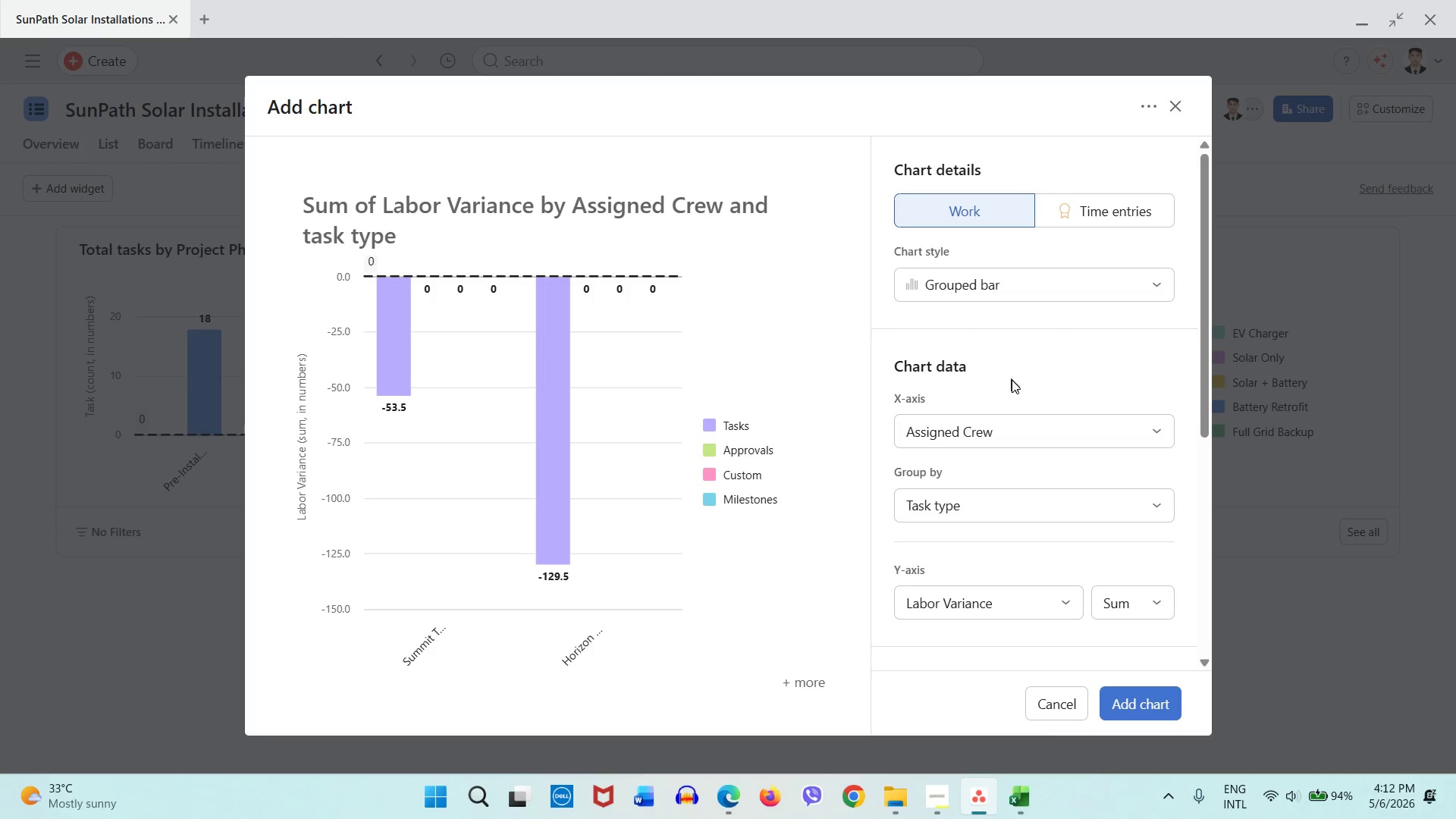 
left_click([990, 428])
 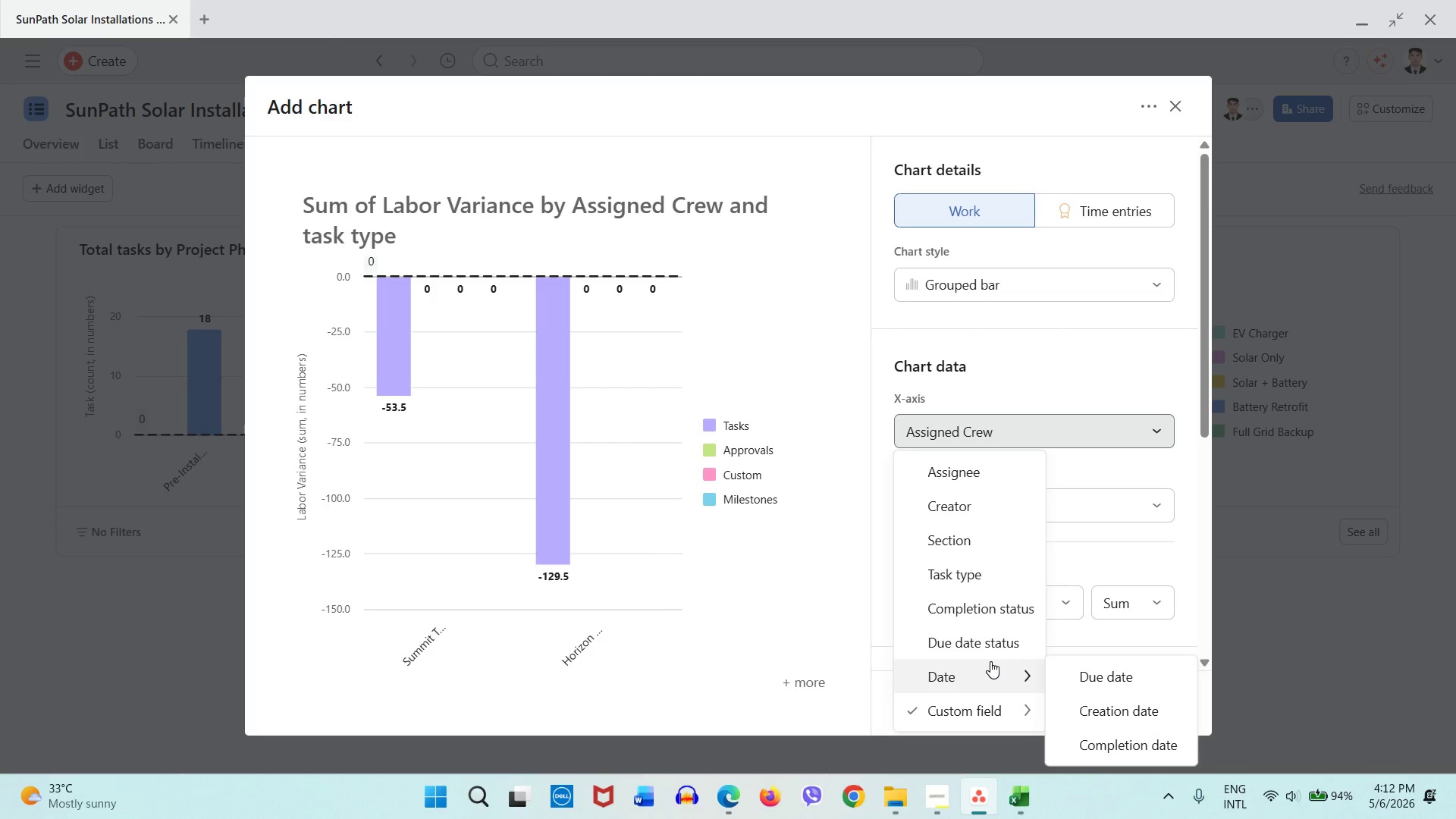 
wait(5.41)
 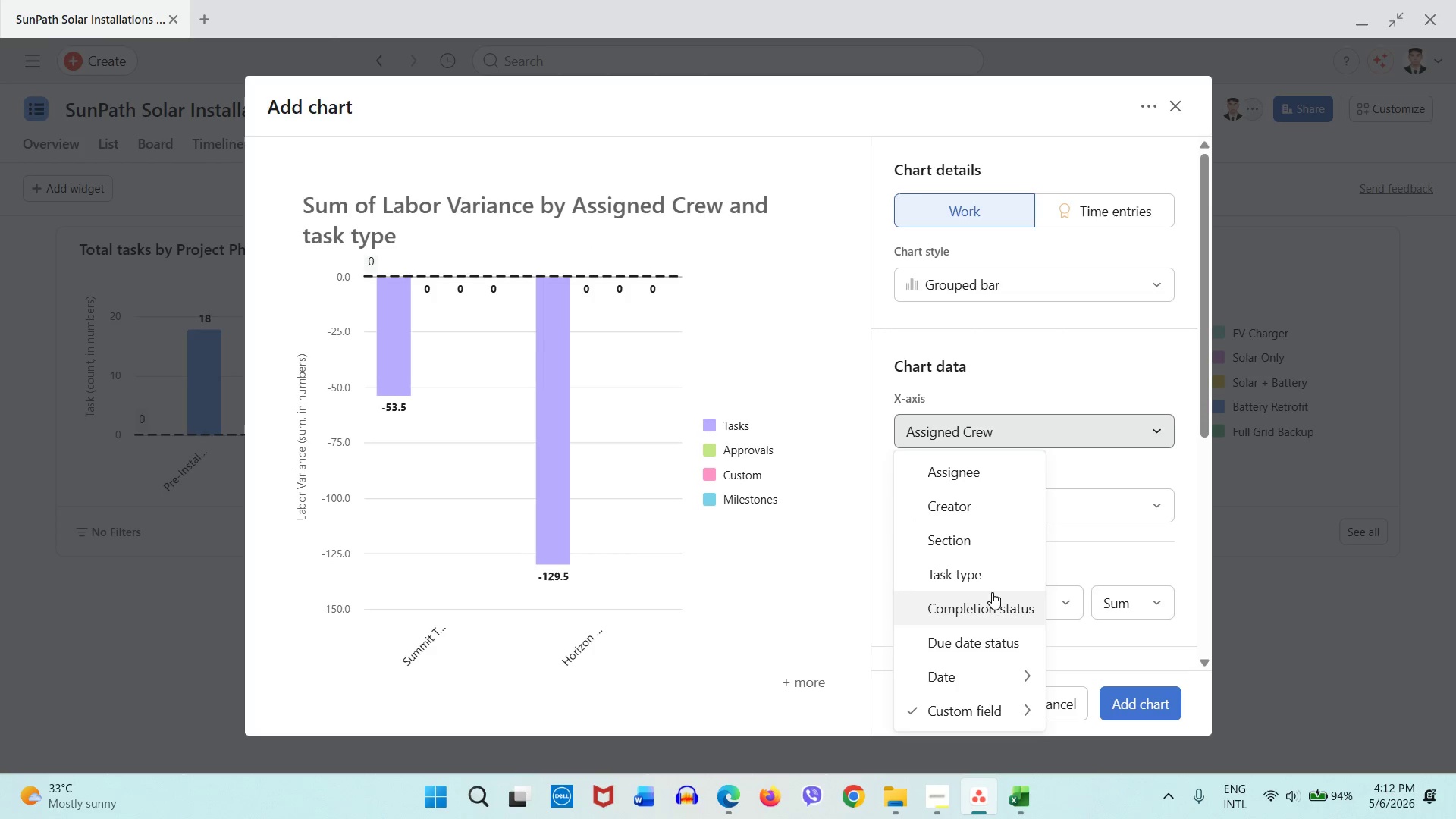 
left_click([1059, 669])
 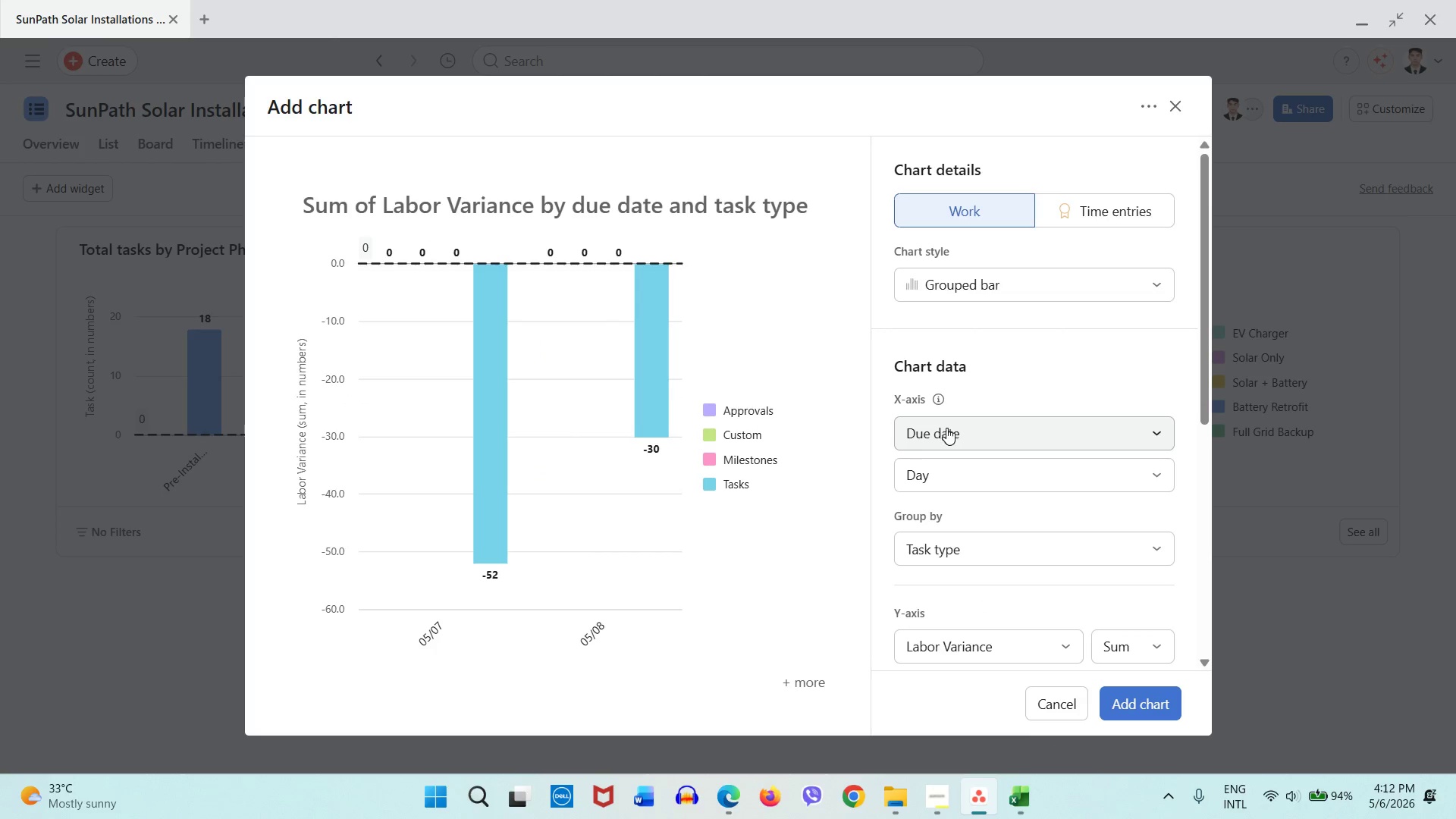 
left_click([949, 463])
 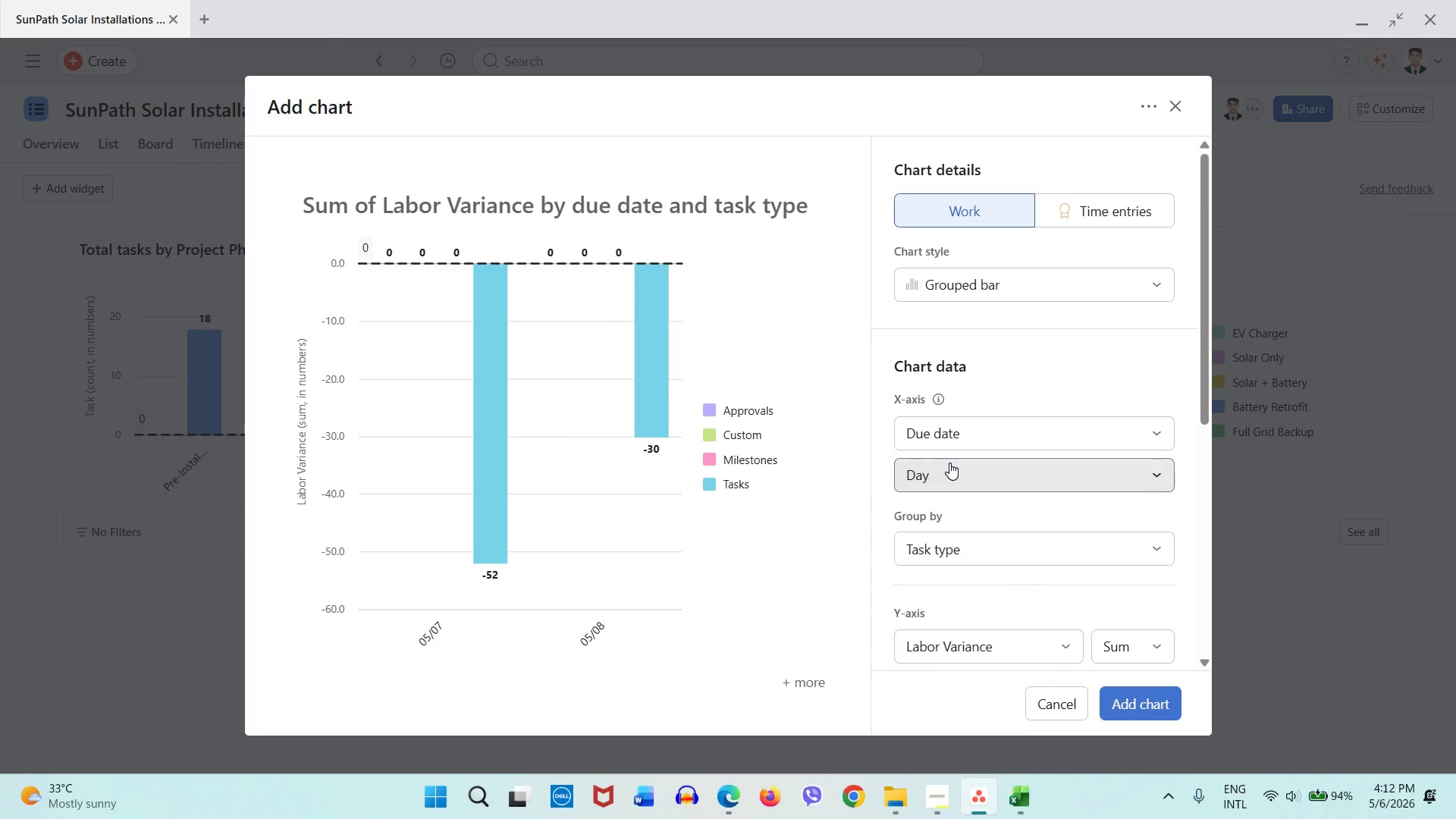 
left_click([949, 463])
 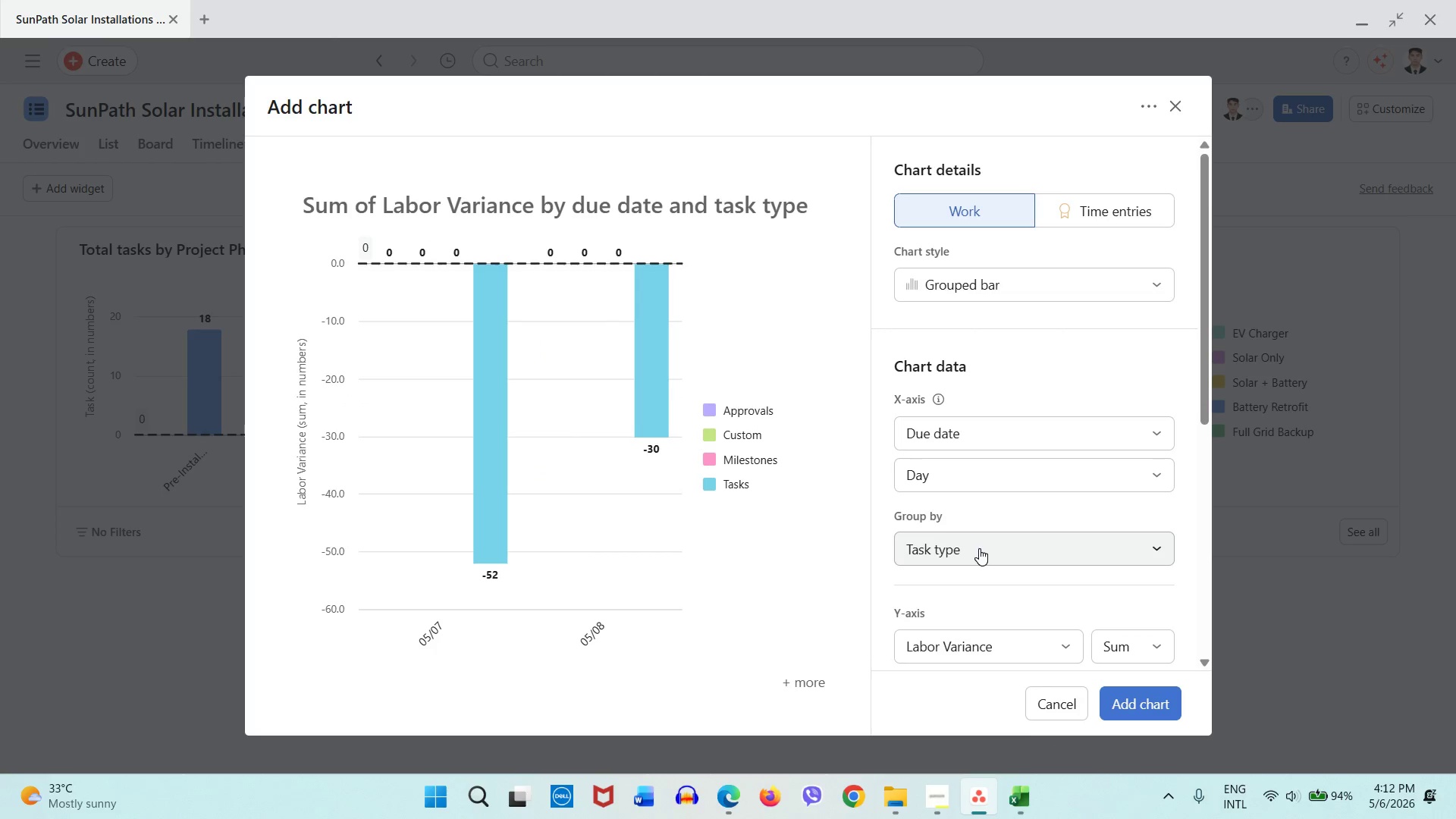 
left_click([979, 548])
 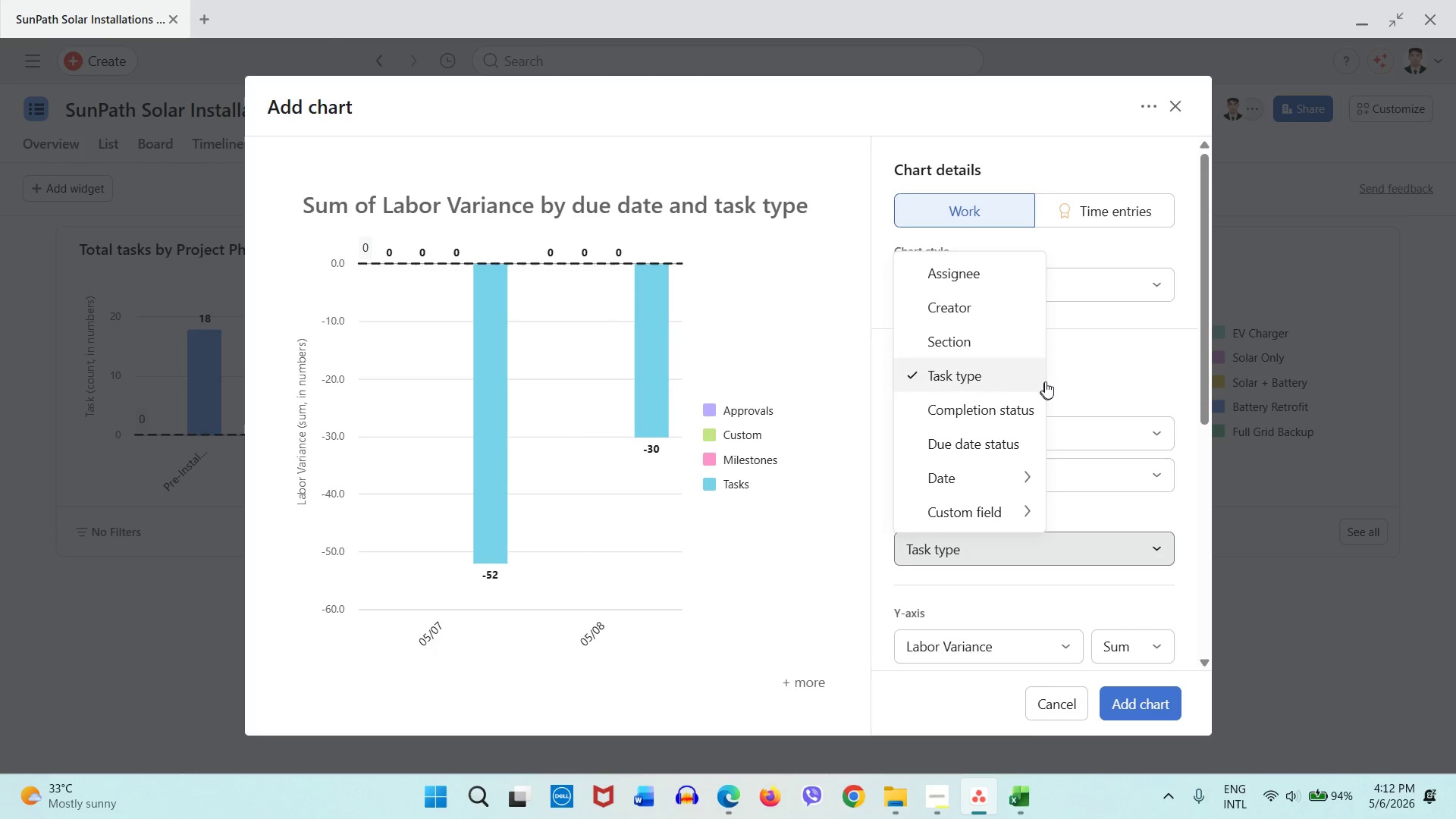 
left_click([1078, 371])
 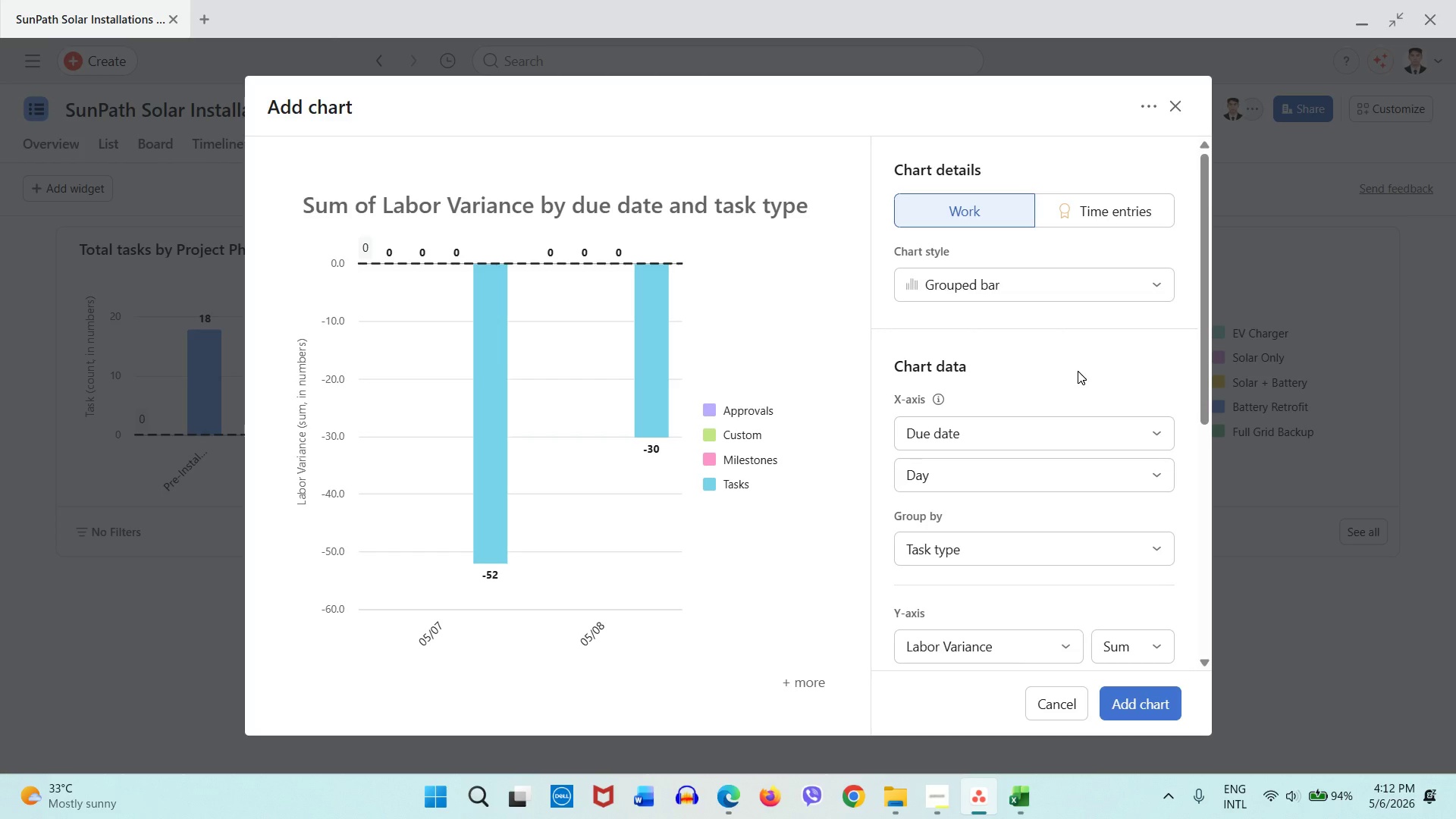 
wait(24.31)
 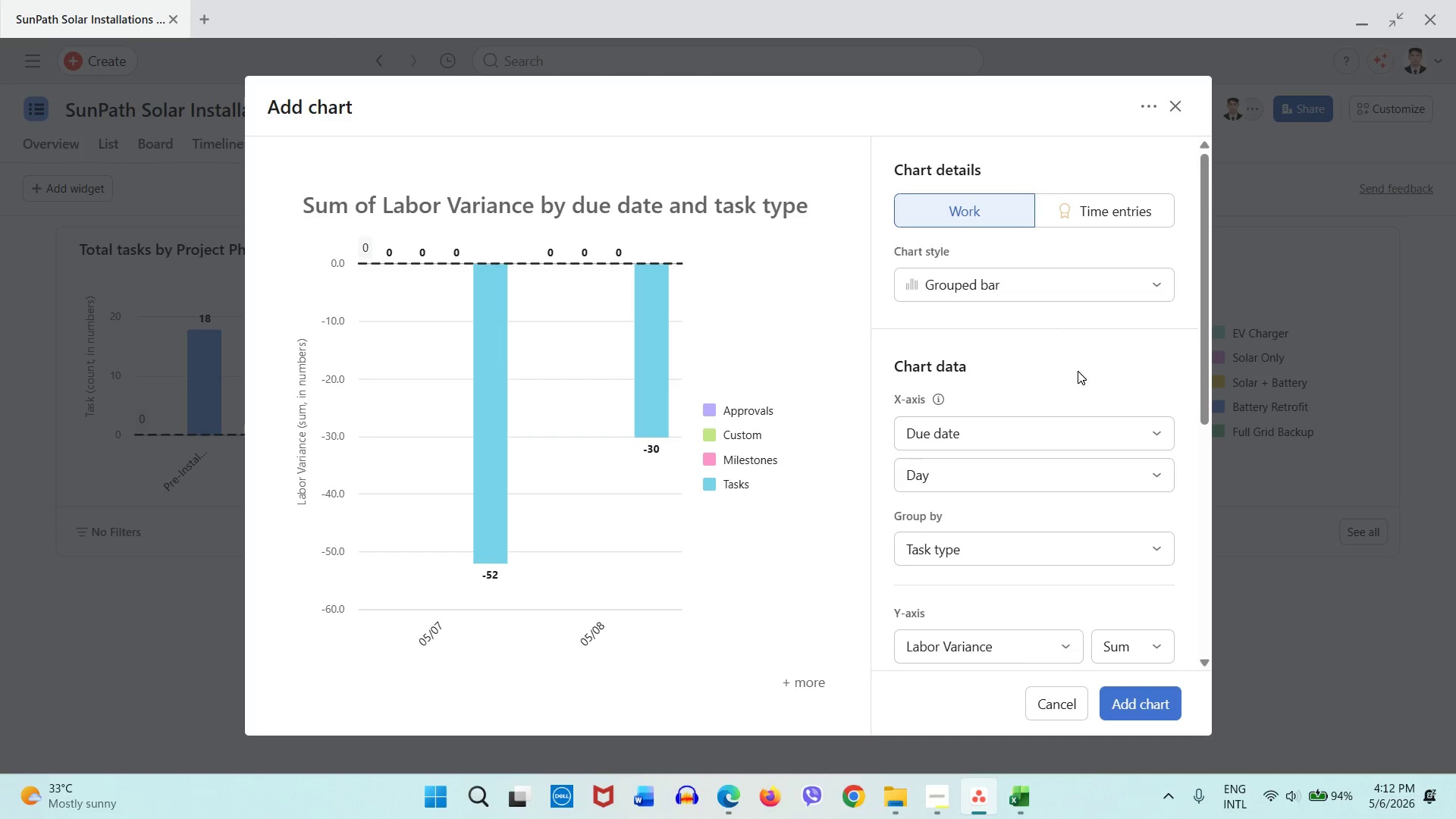 
left_click([955, 444])
 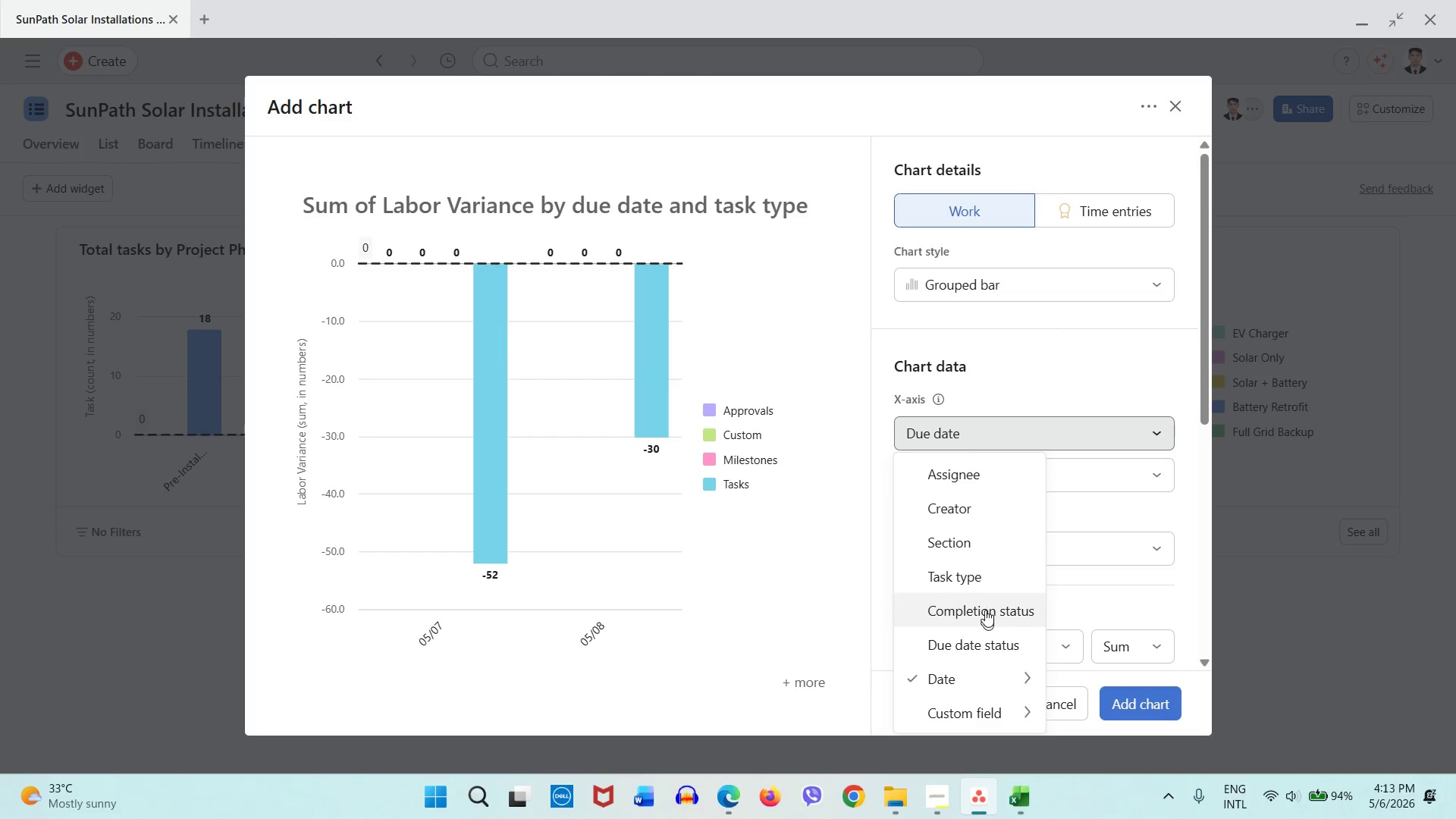 
left_click([987, 583])
 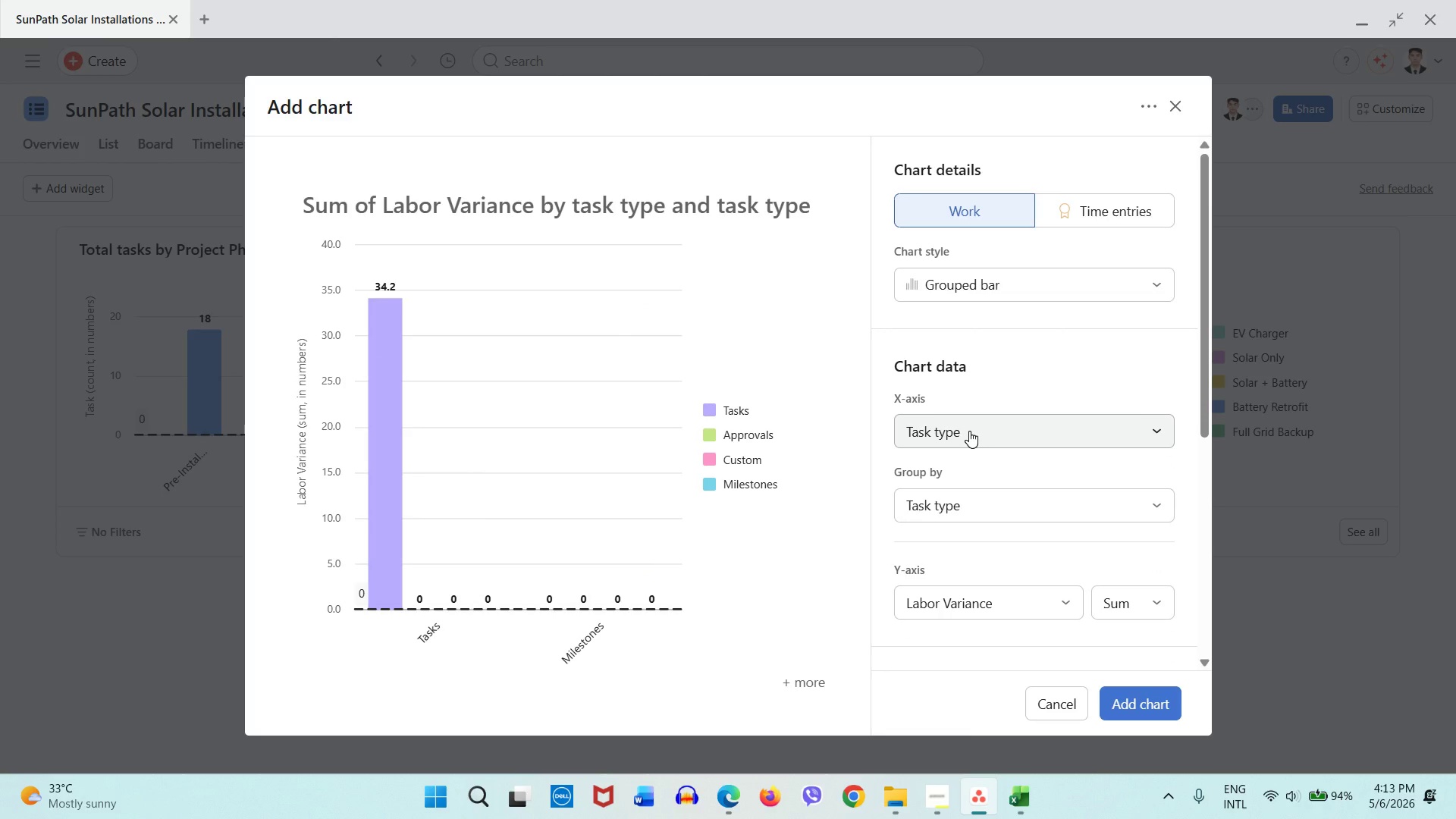 
wait(5.38)
 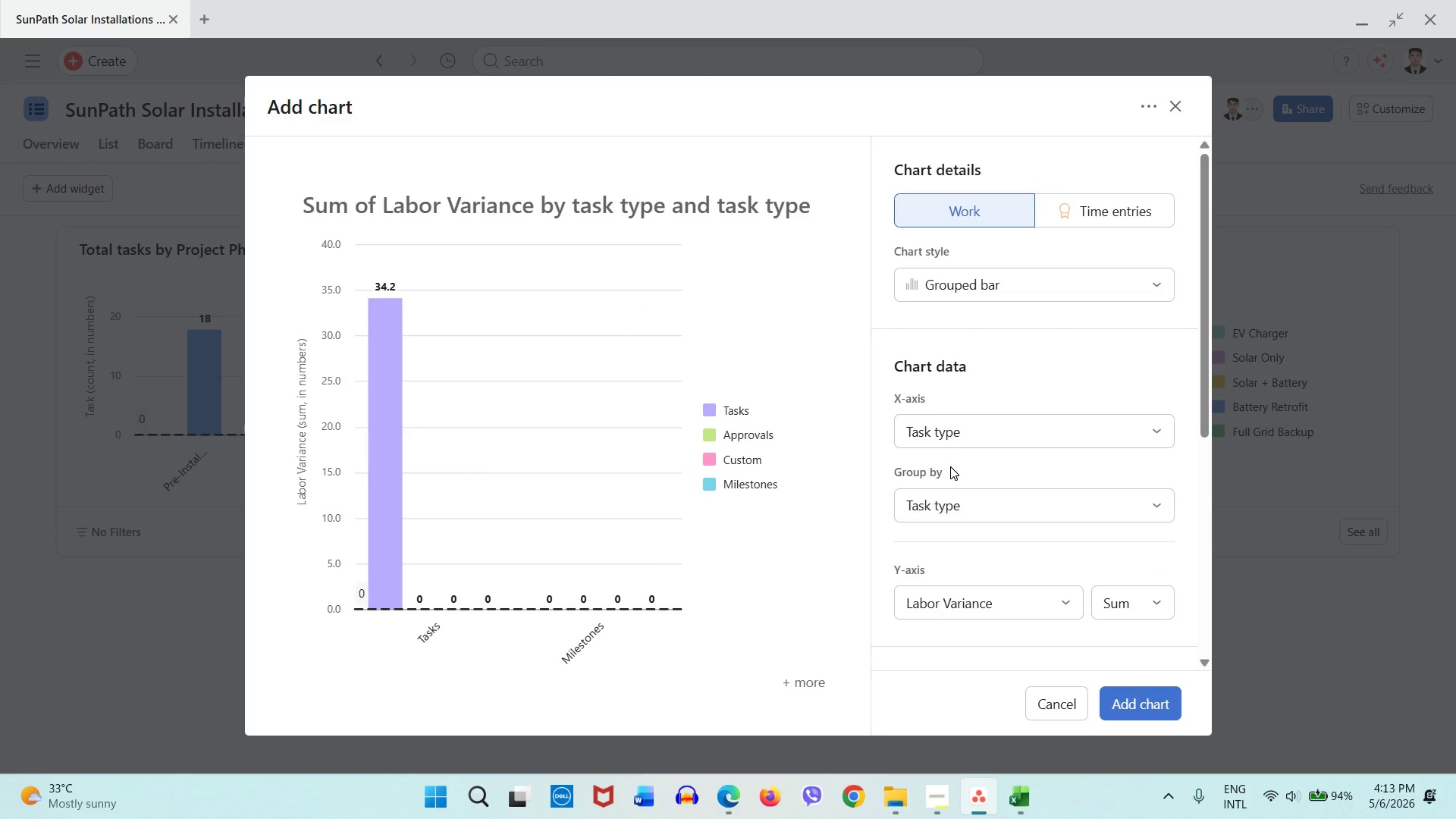 
scroll: coordinate [1128, 568], scroll_direction: down, amount: 4.0
 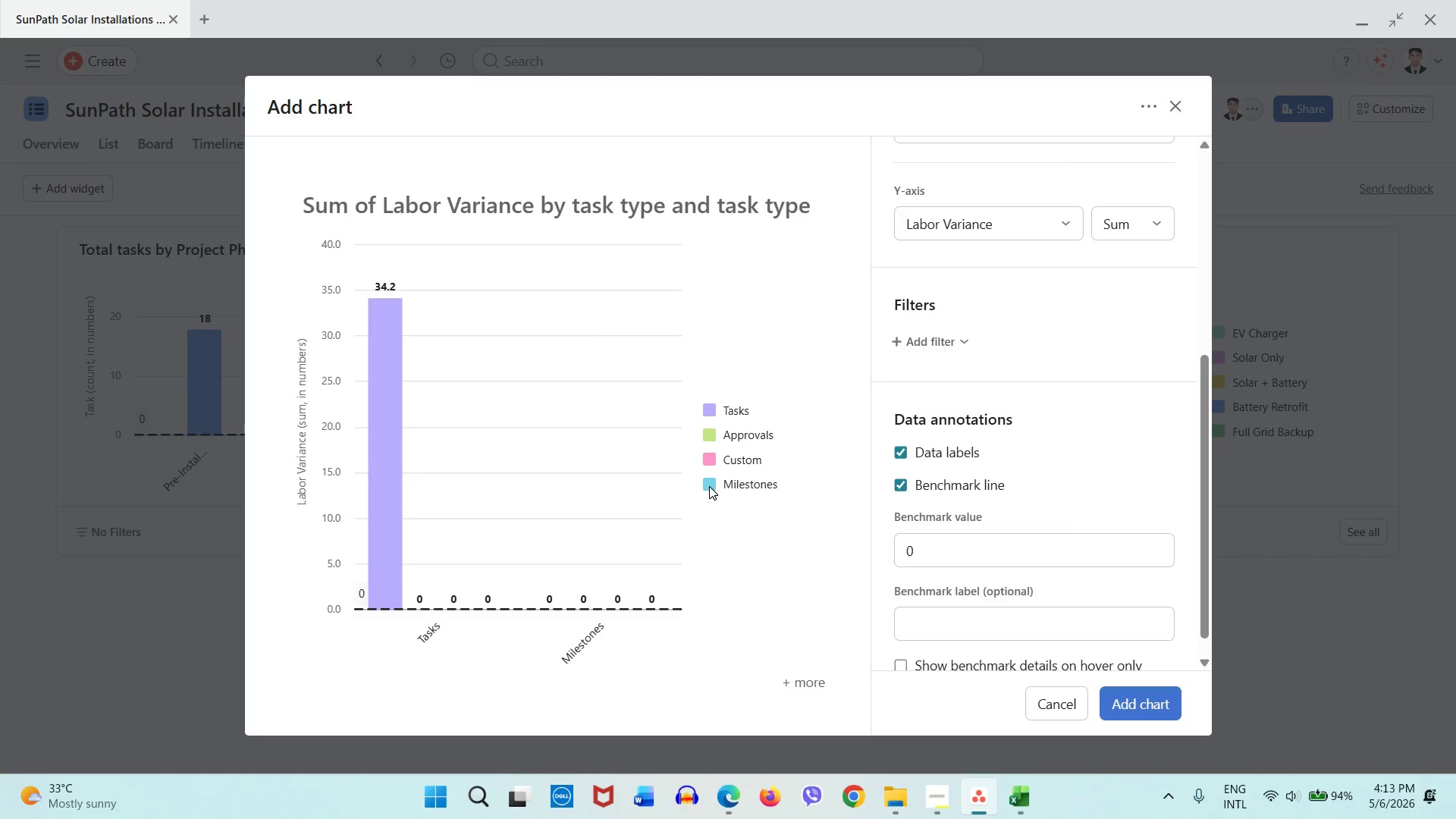 
scroll: coordinate [945, 514], scroll_direction: up, amount: 2.0
 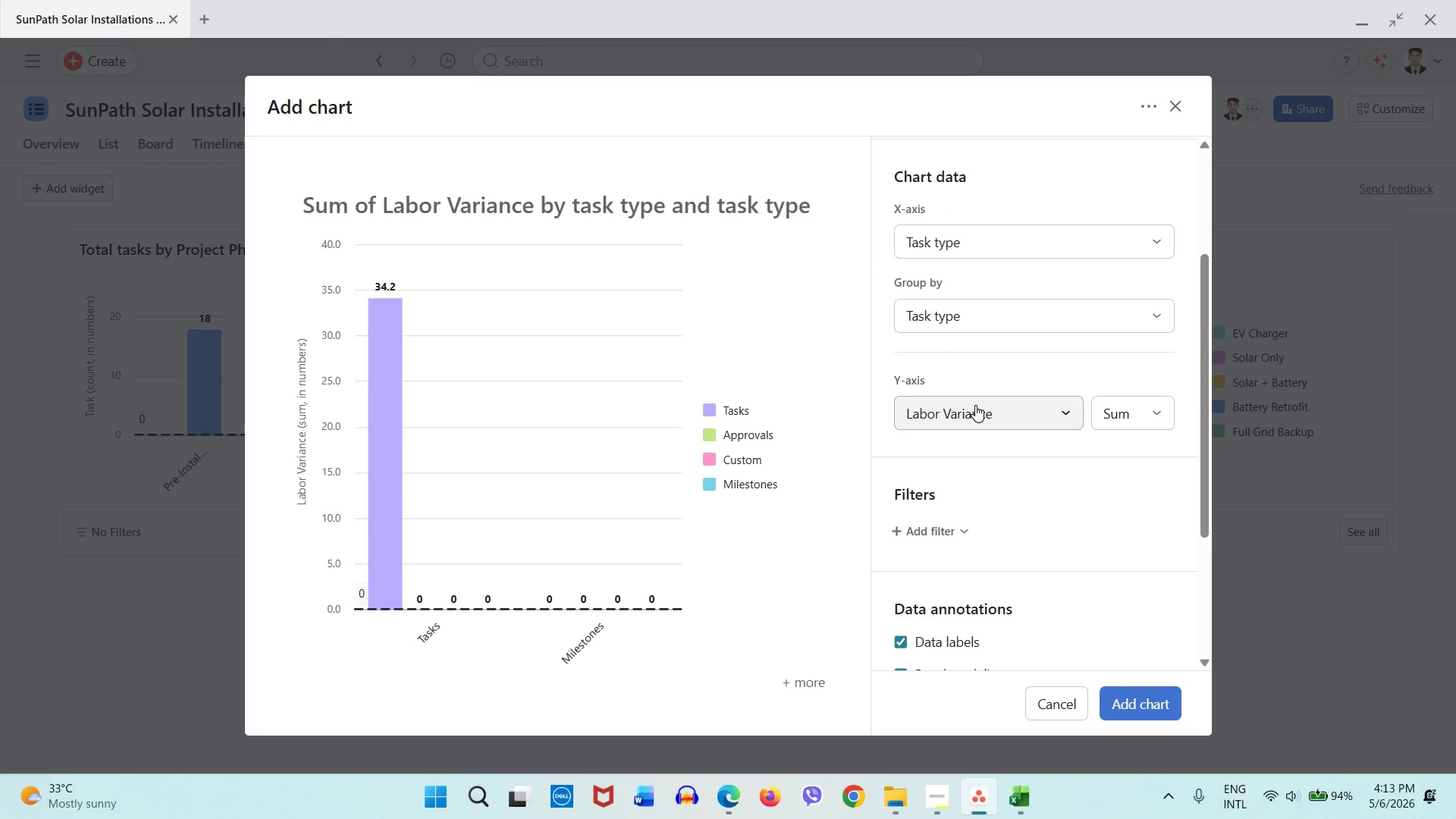 
left_click([979, 408])
 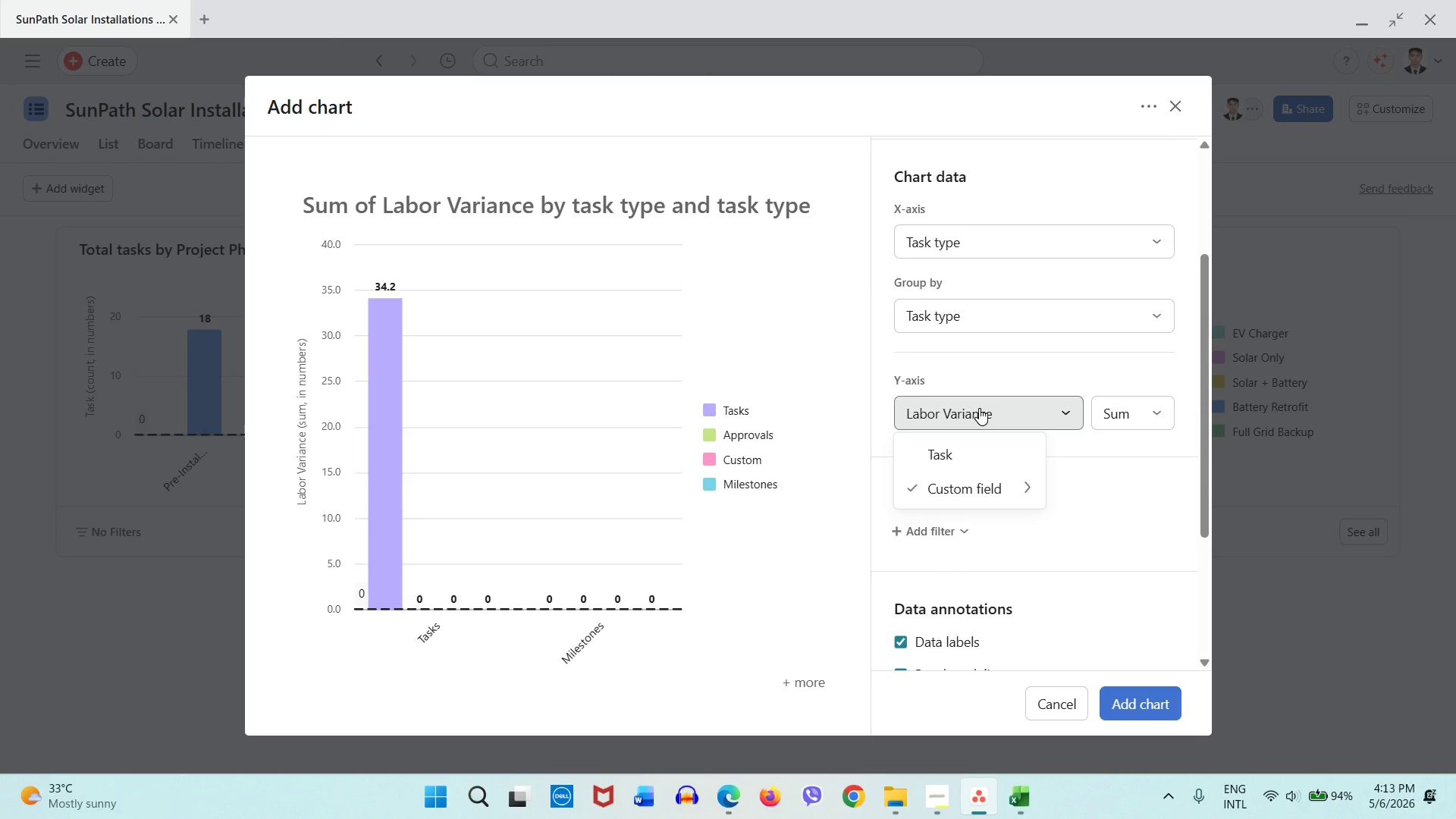 
left_click([979, 408])
 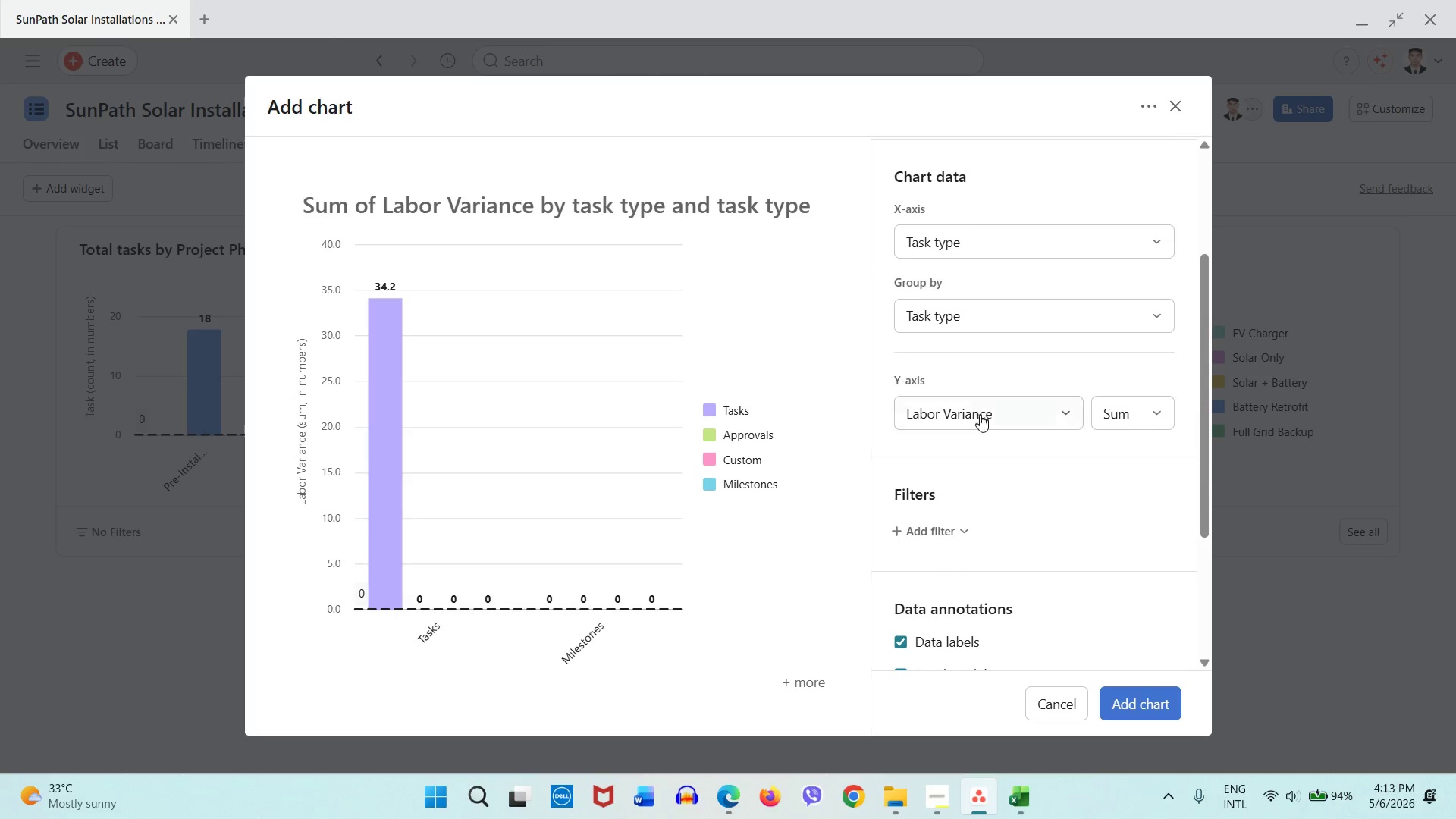 
left_click([980, 415])
 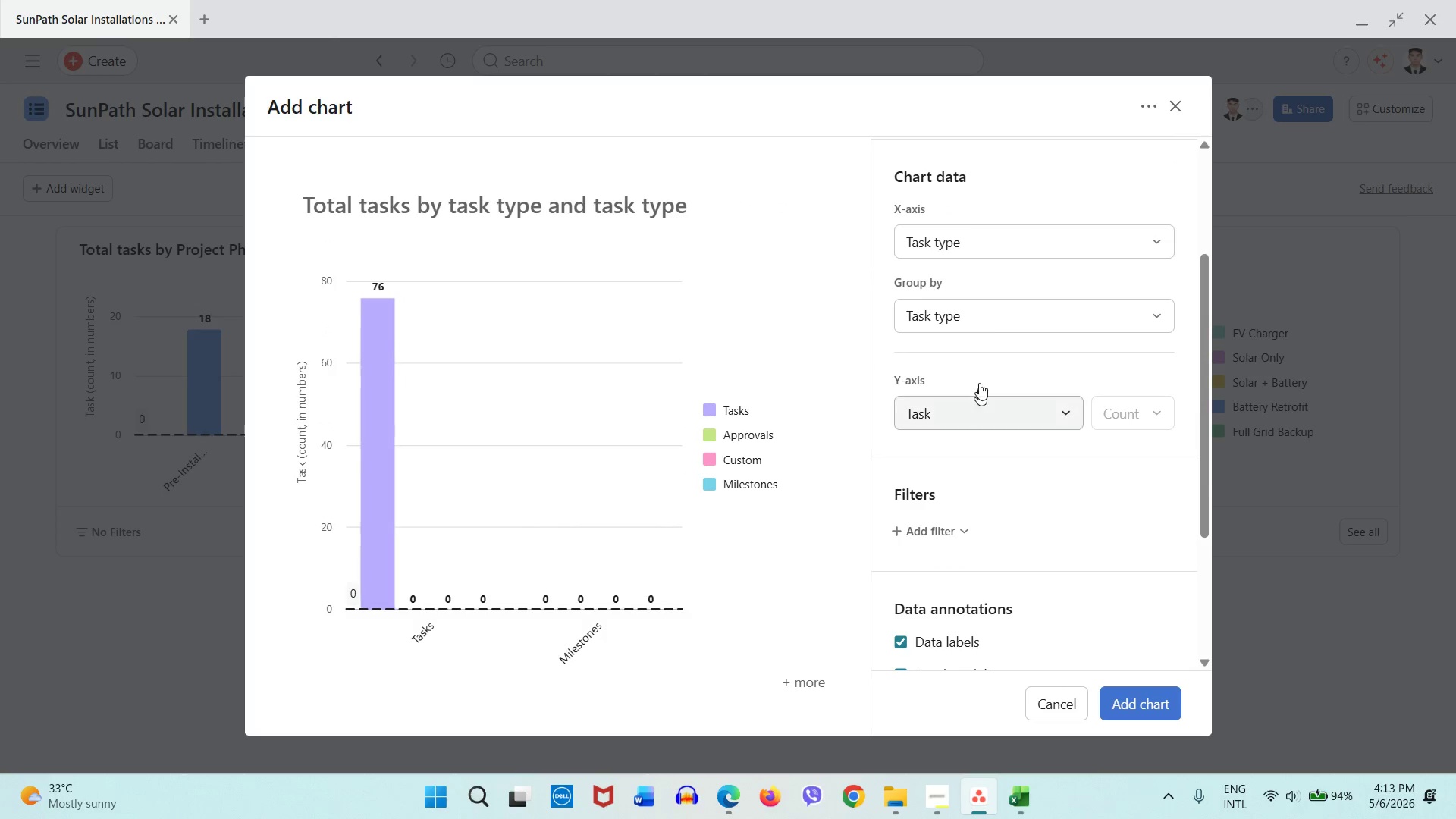 
left_click([974, 242])
 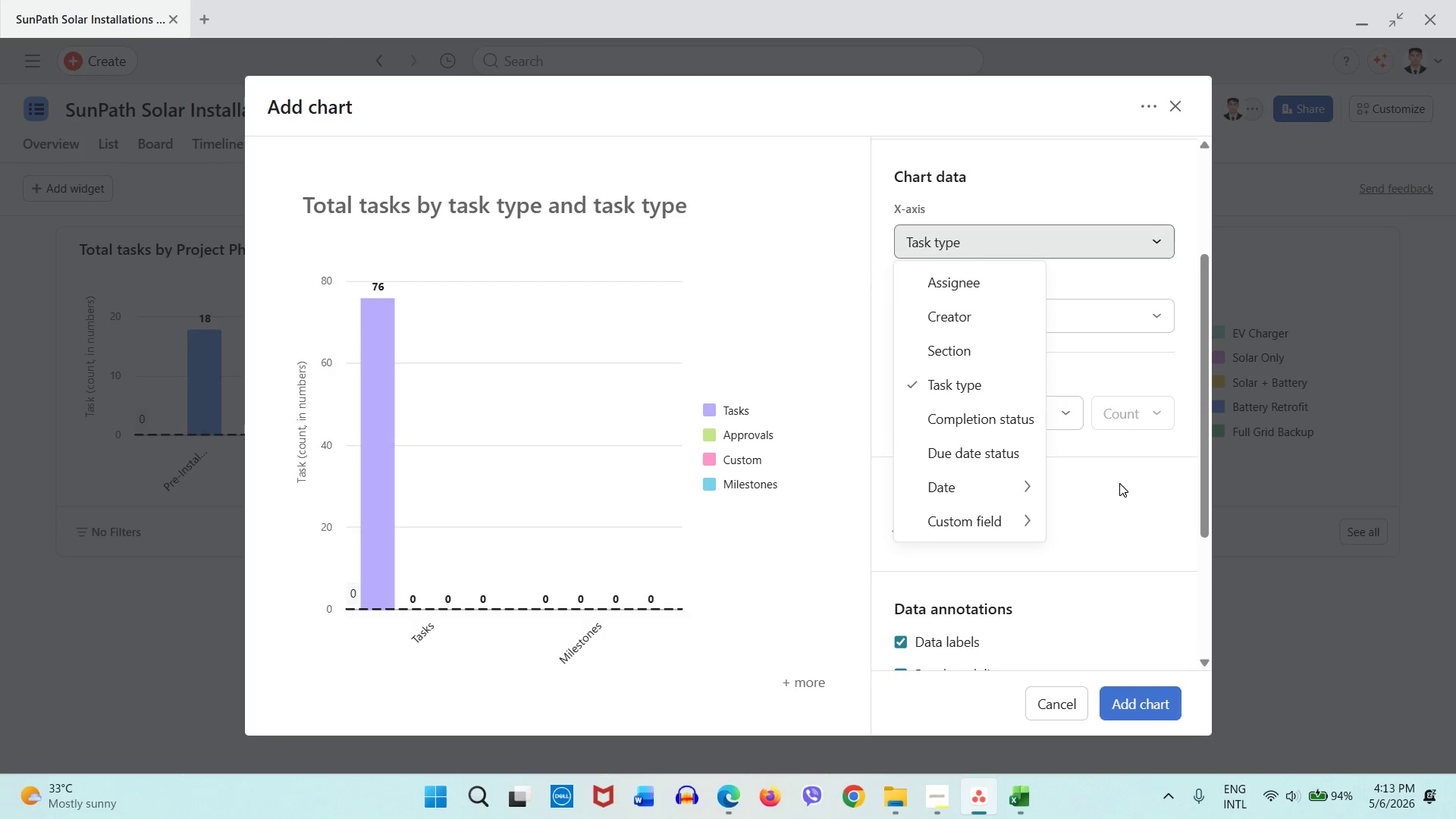 
left_click([1119, 483])
 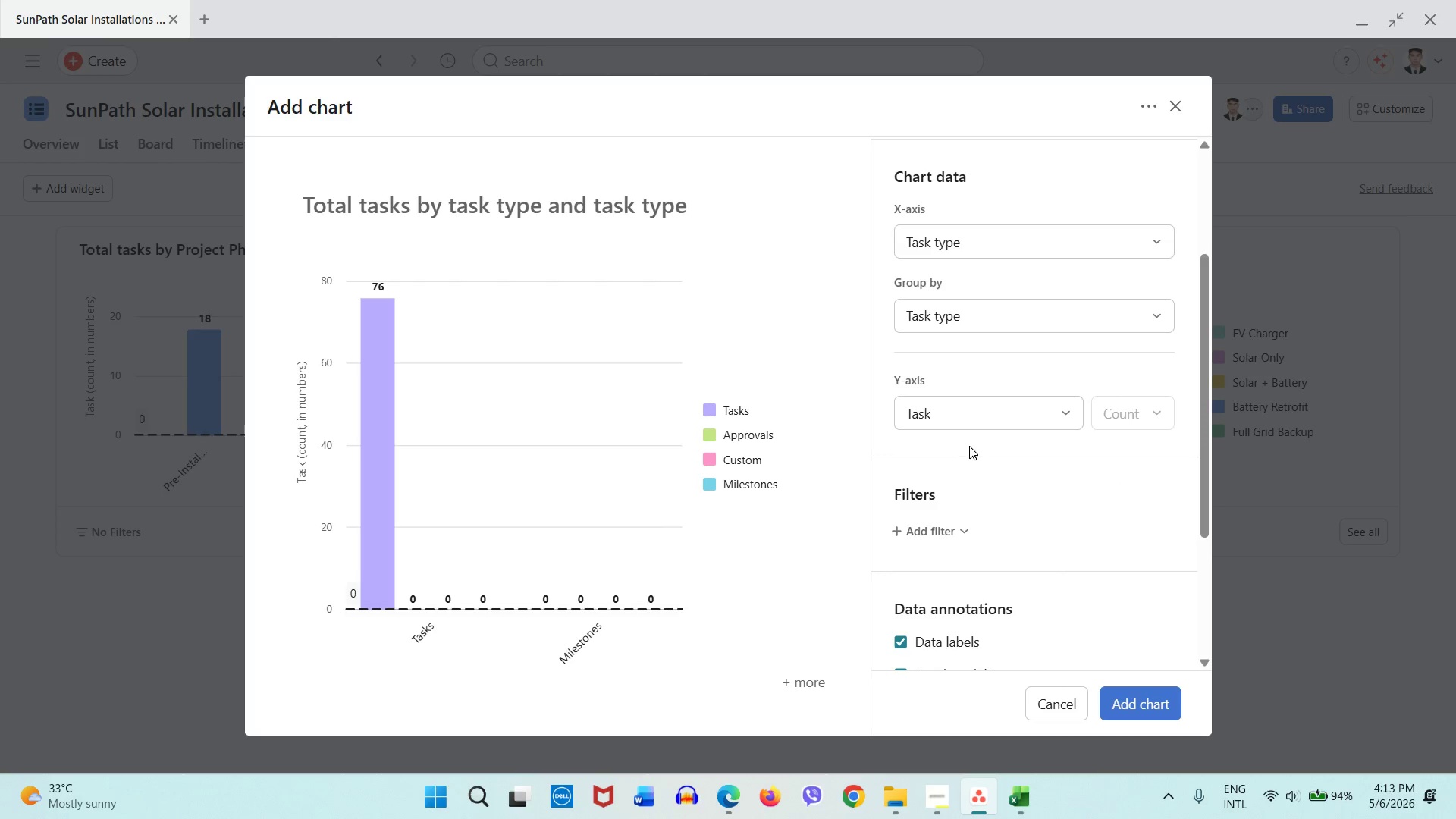 
left_click([977, 424])
 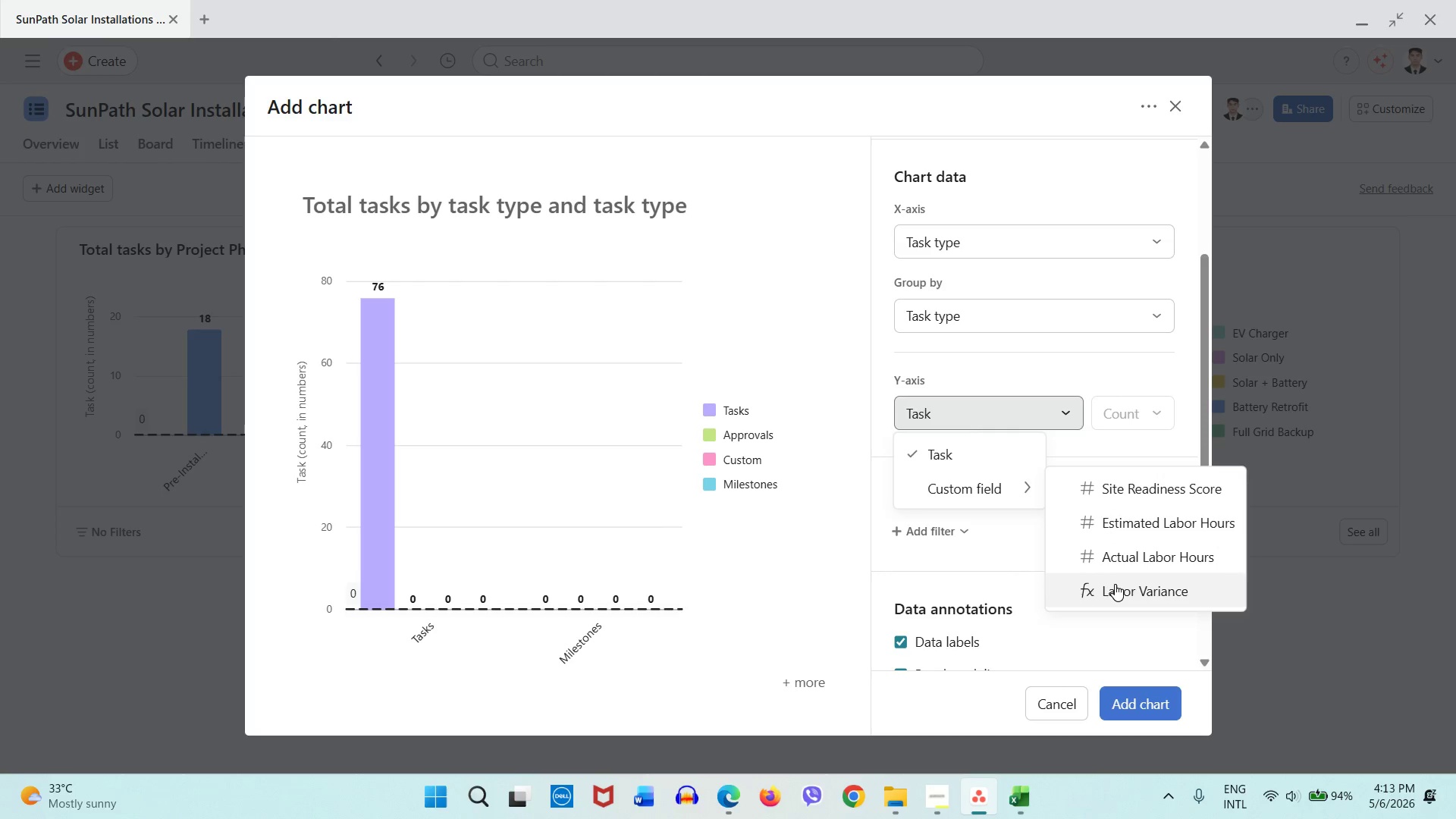 
left_click([1115, 585])
 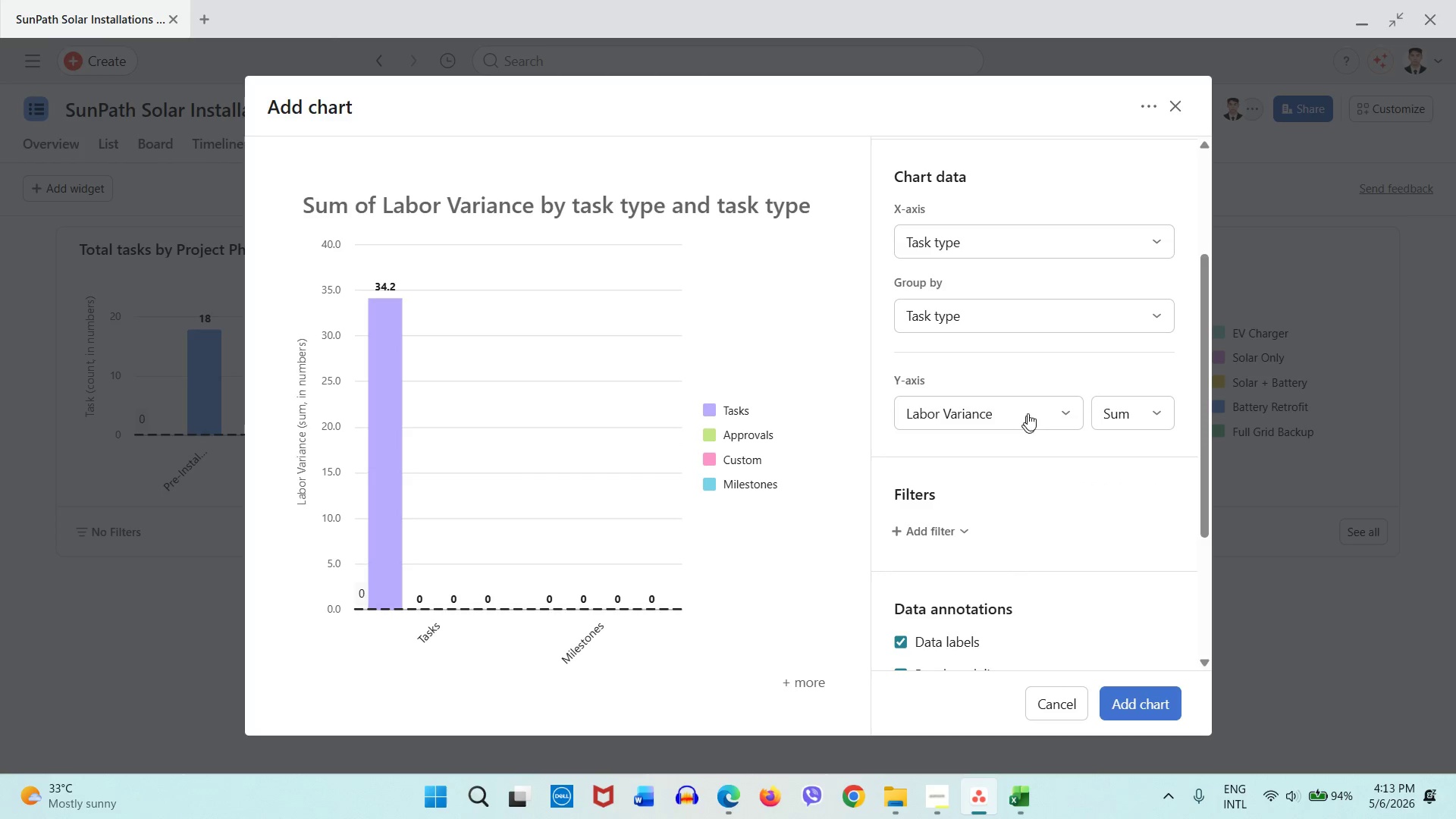 
left_click([1155, 426])
 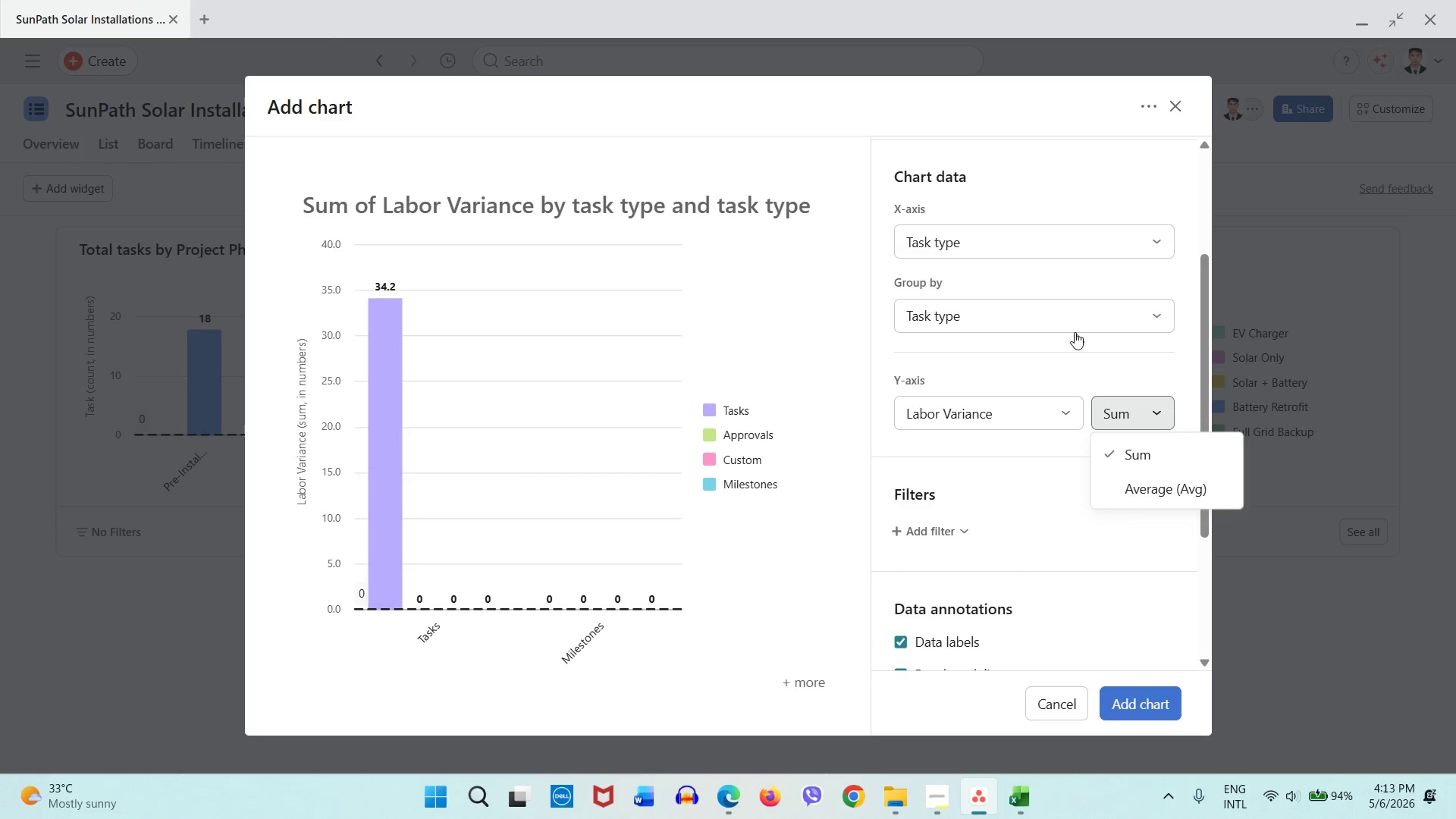 
left_click([1074, 326])
 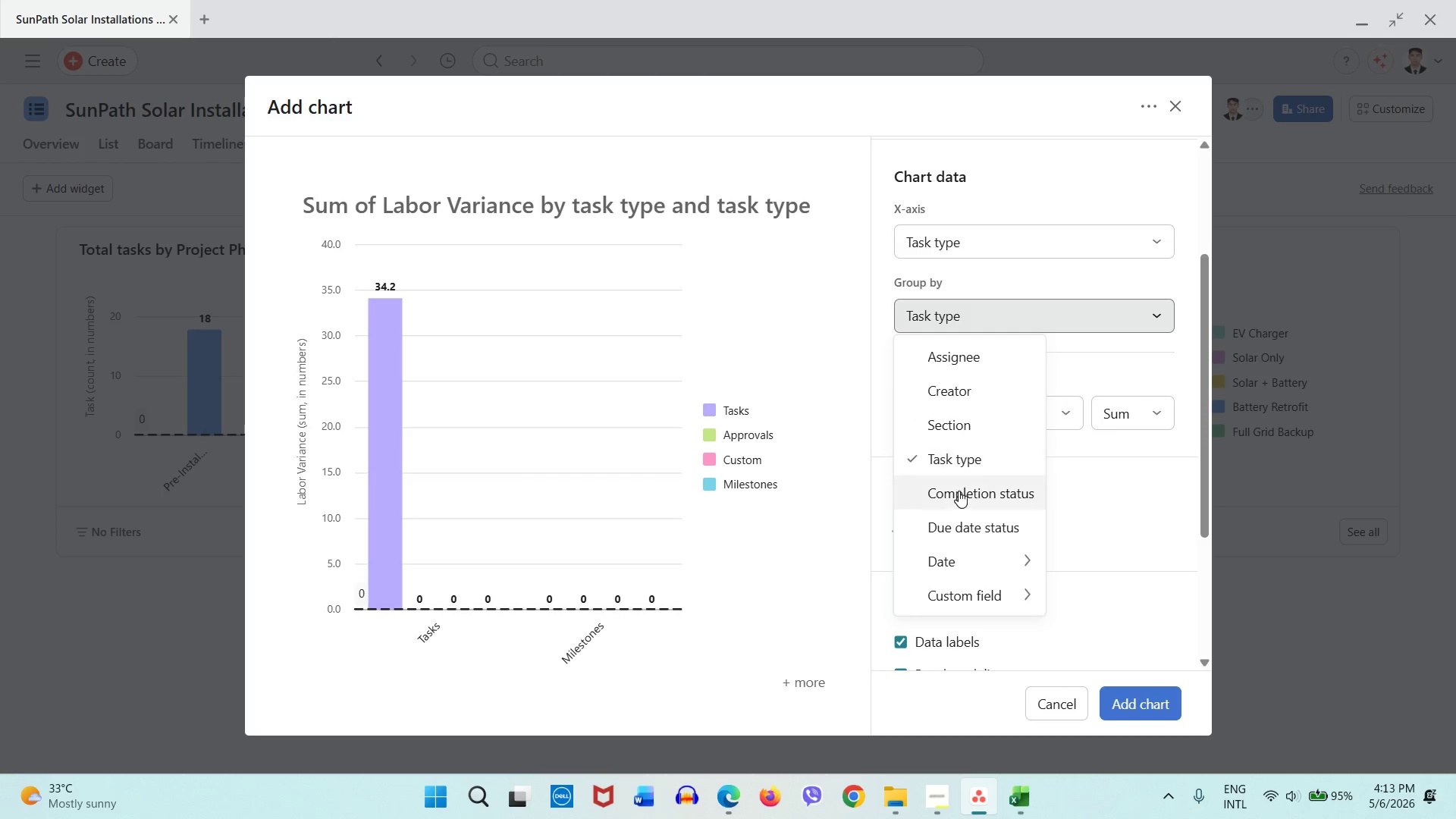 
left_click([956, 494])
 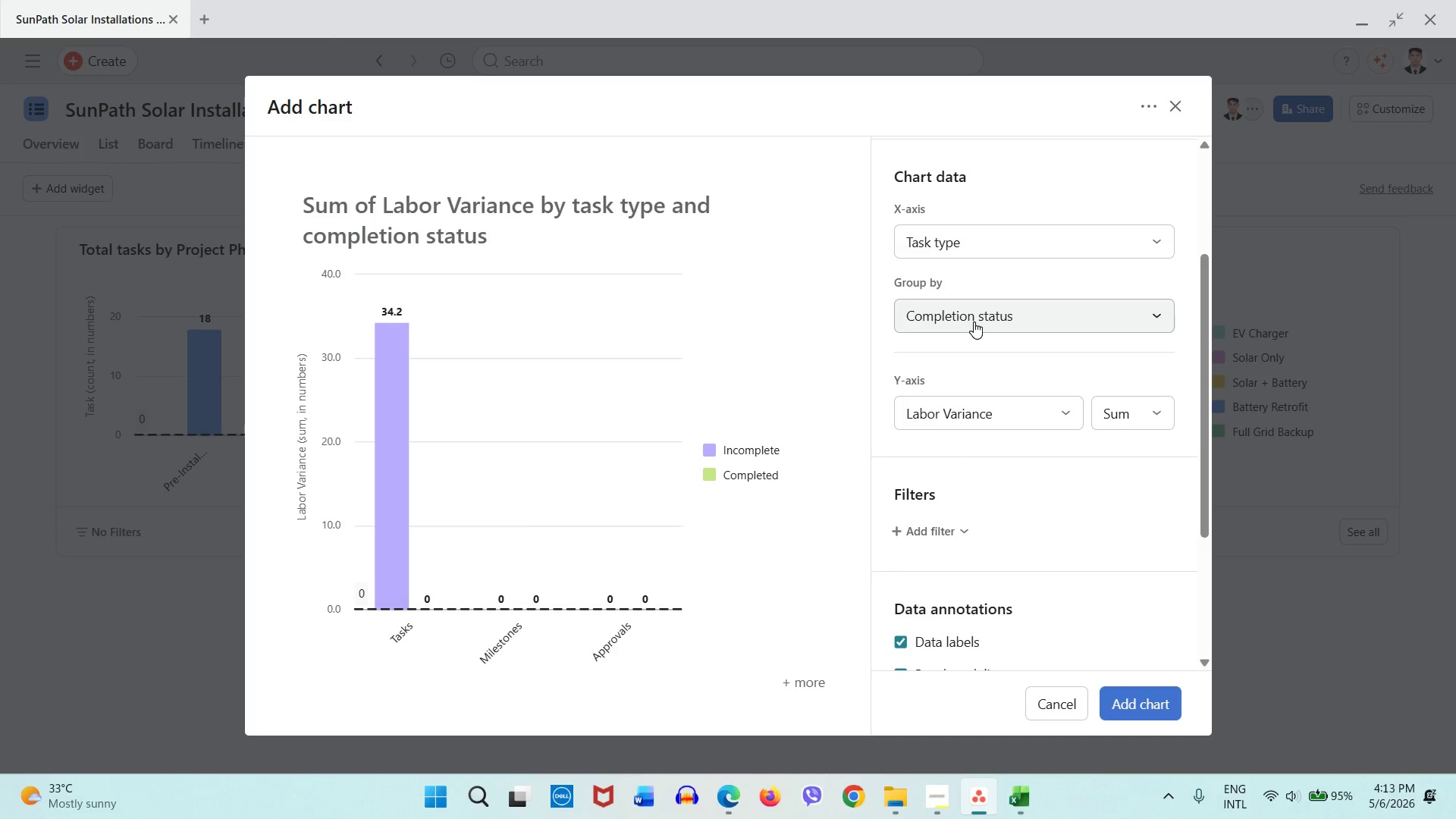 
left_click([974, 322])
 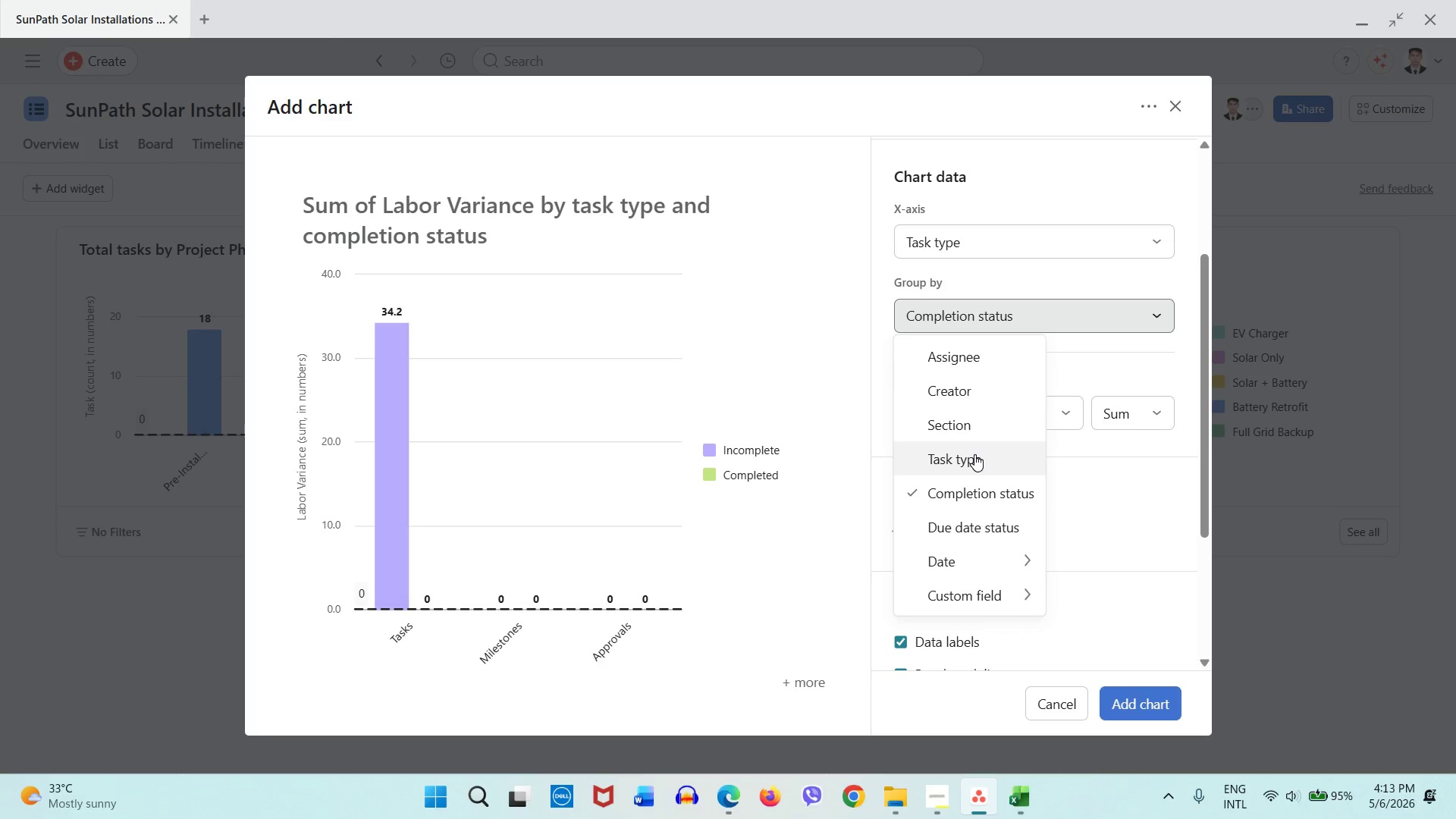 
left_click([974, 454])
 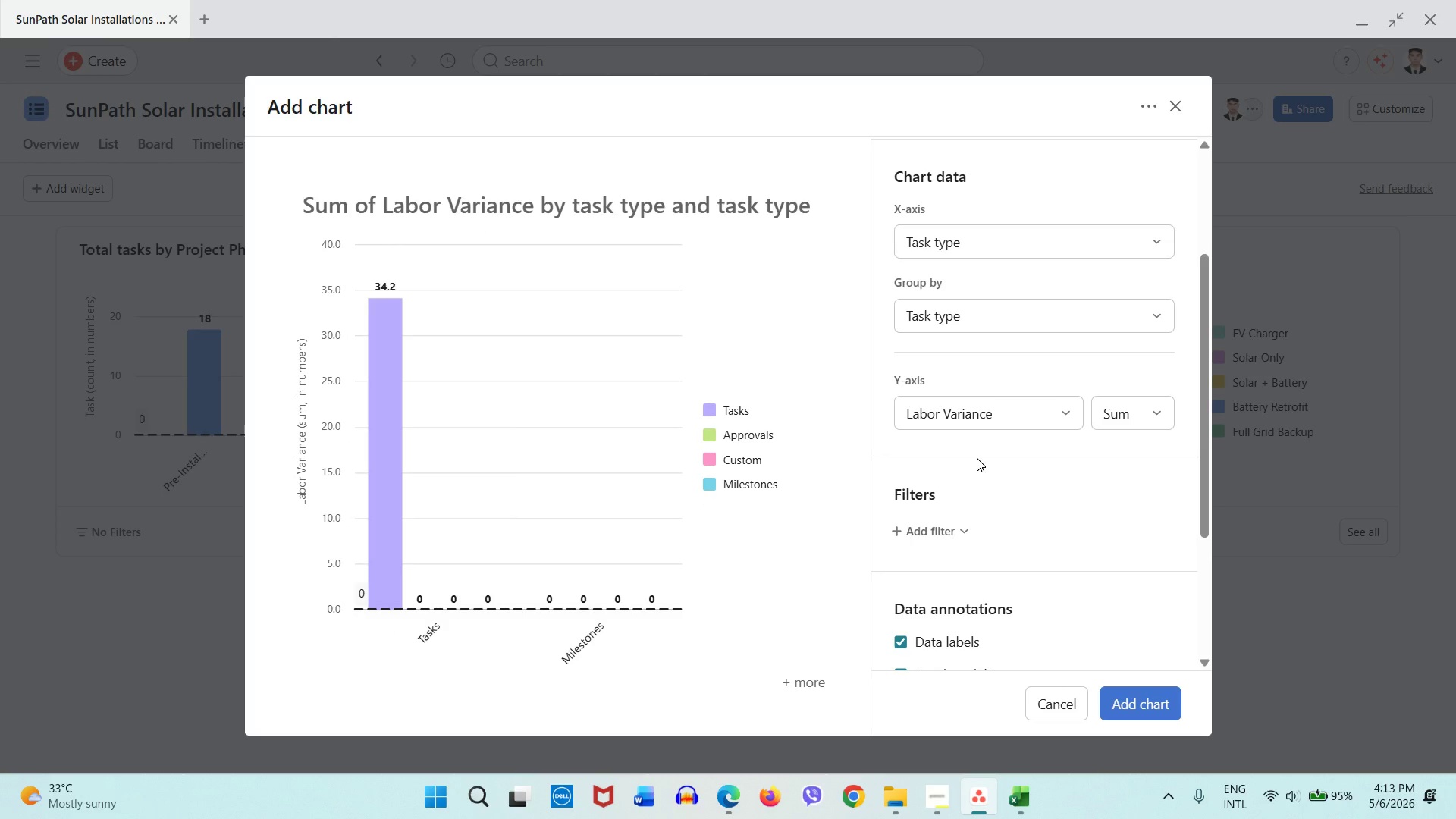 
wait(6.72)
 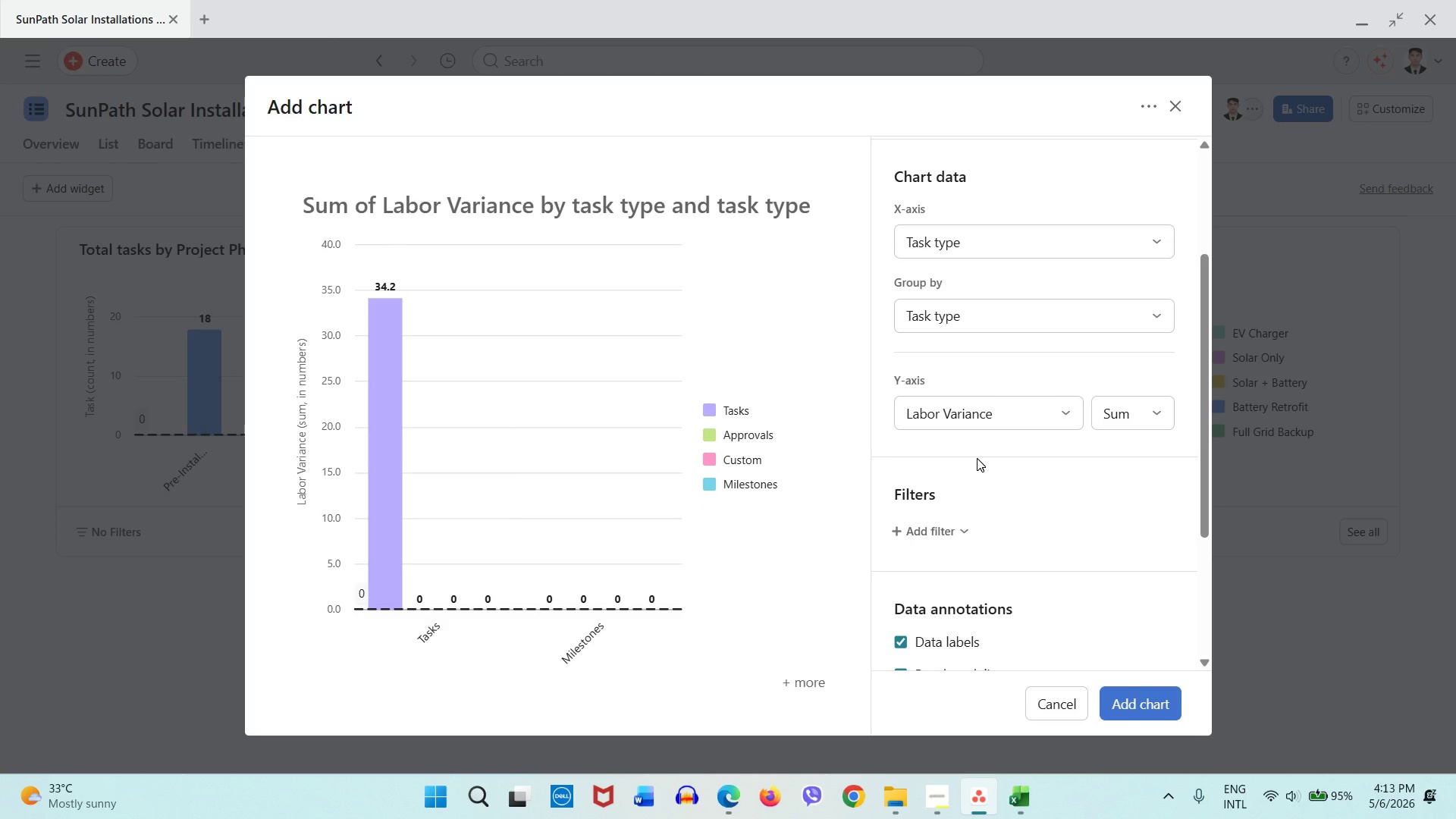 
left_click([972, 314])
 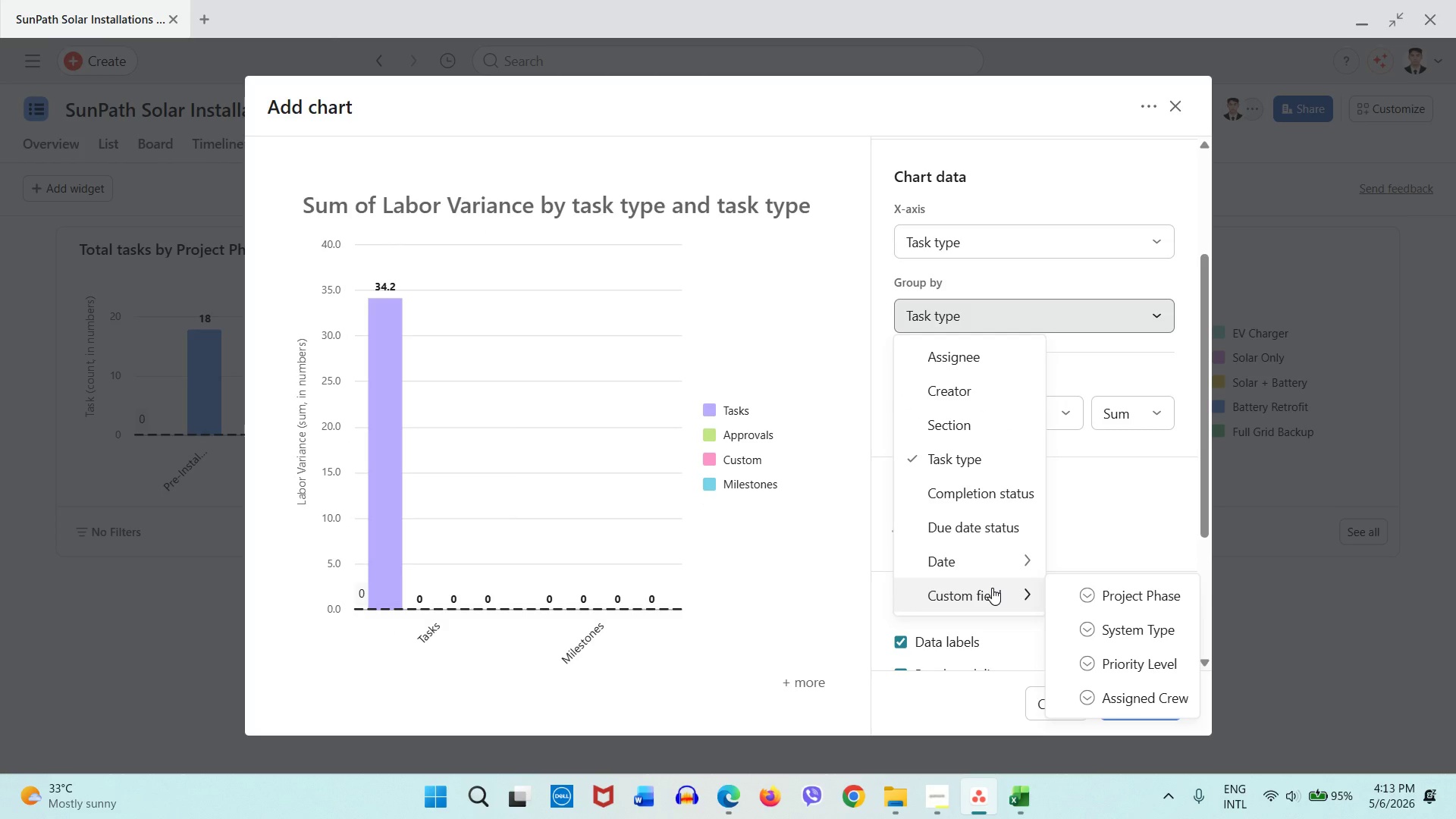 
wait(8.28)
 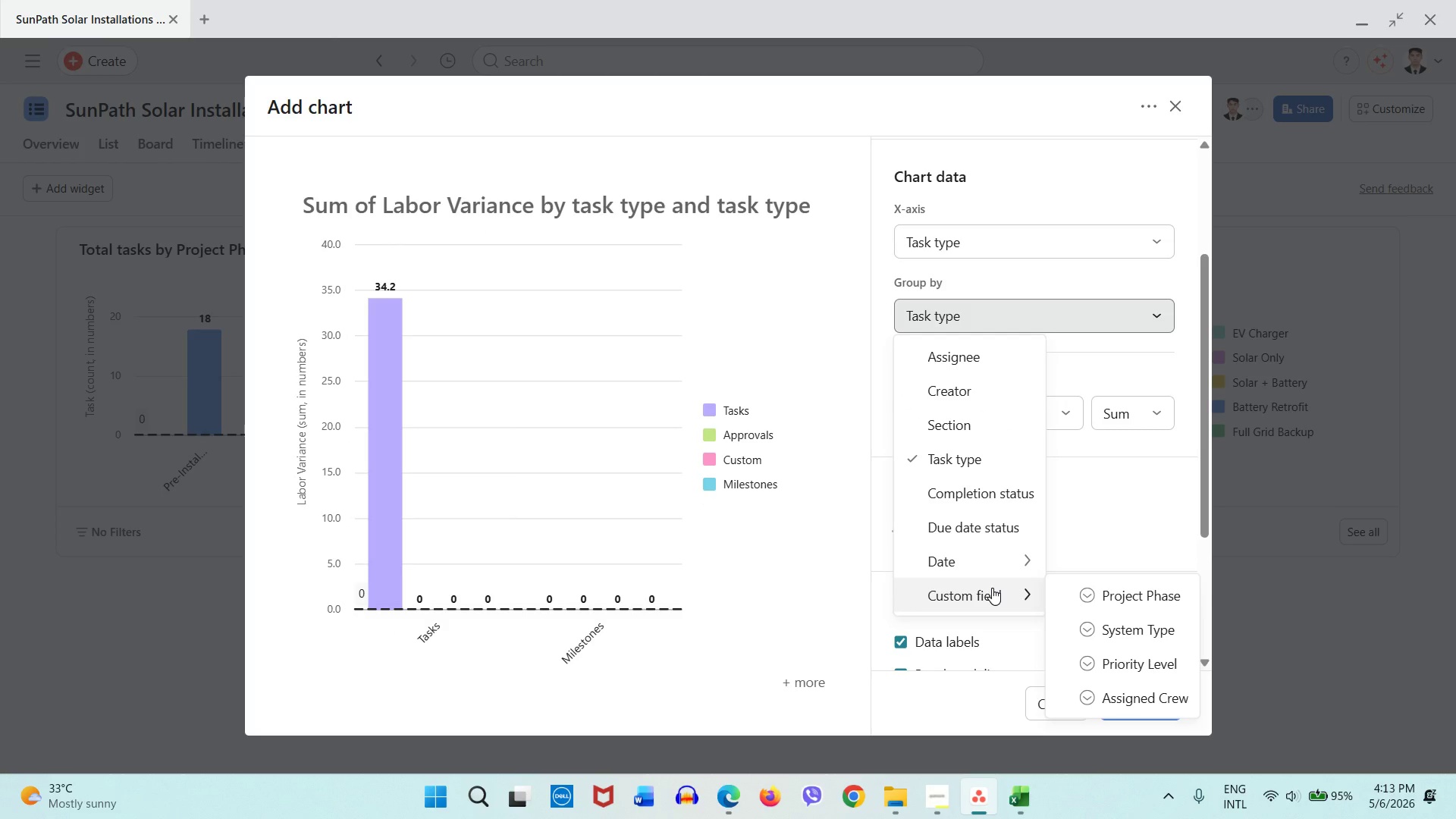 
left_click([1012, 805])
 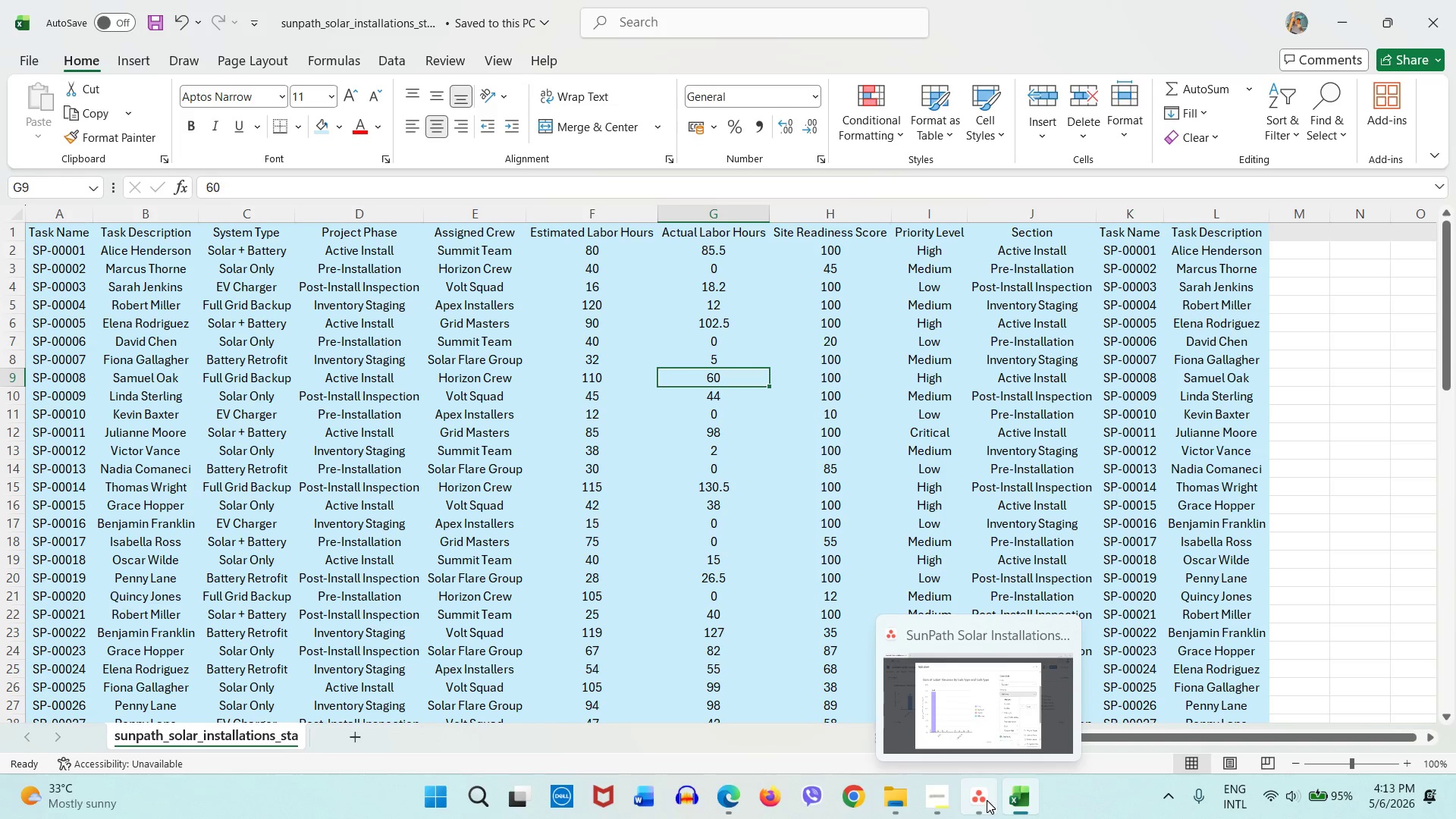 
wait(6.88)
 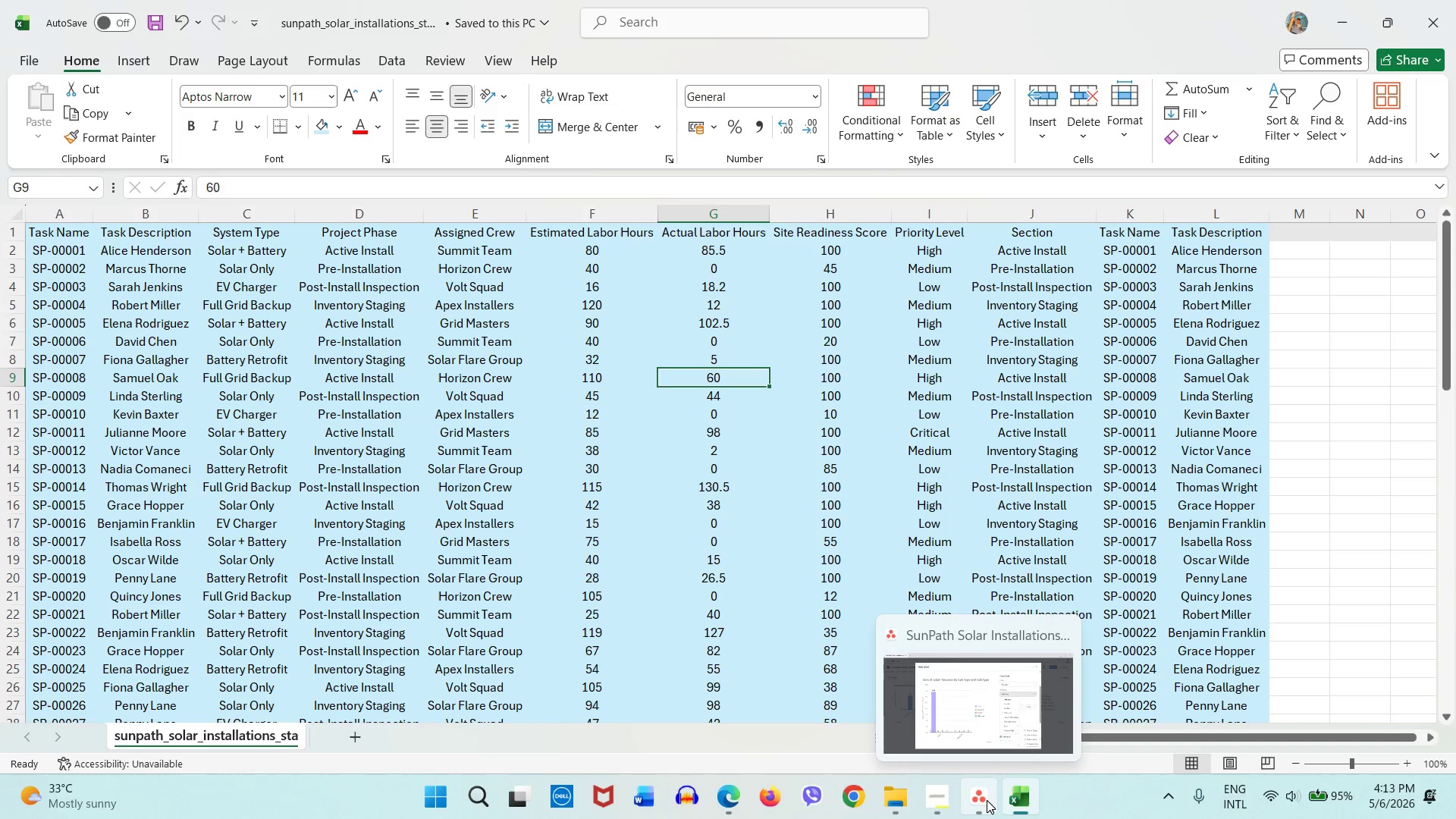 
left_click([987, 800])
 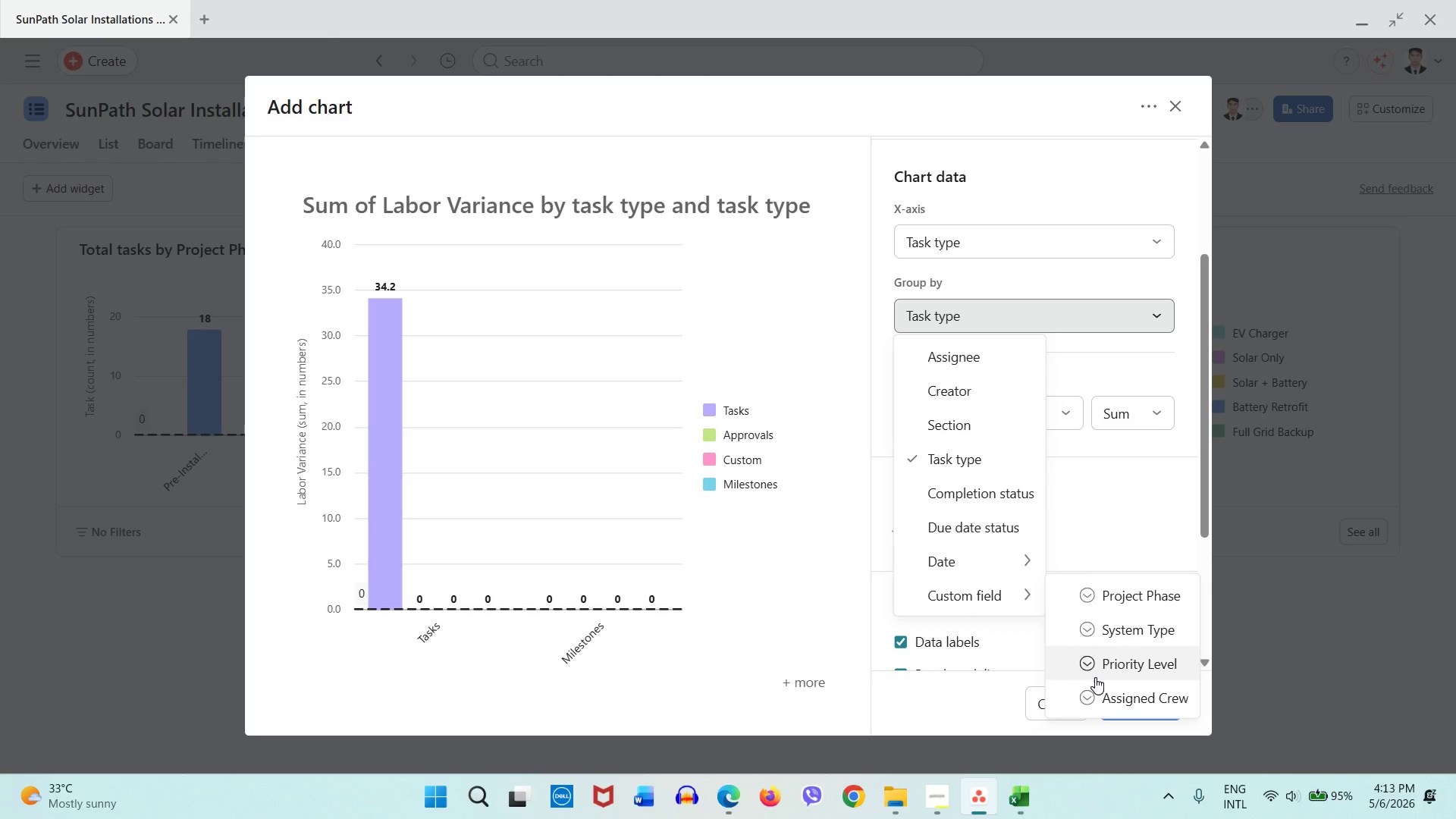 
left_click([1096, 677])
 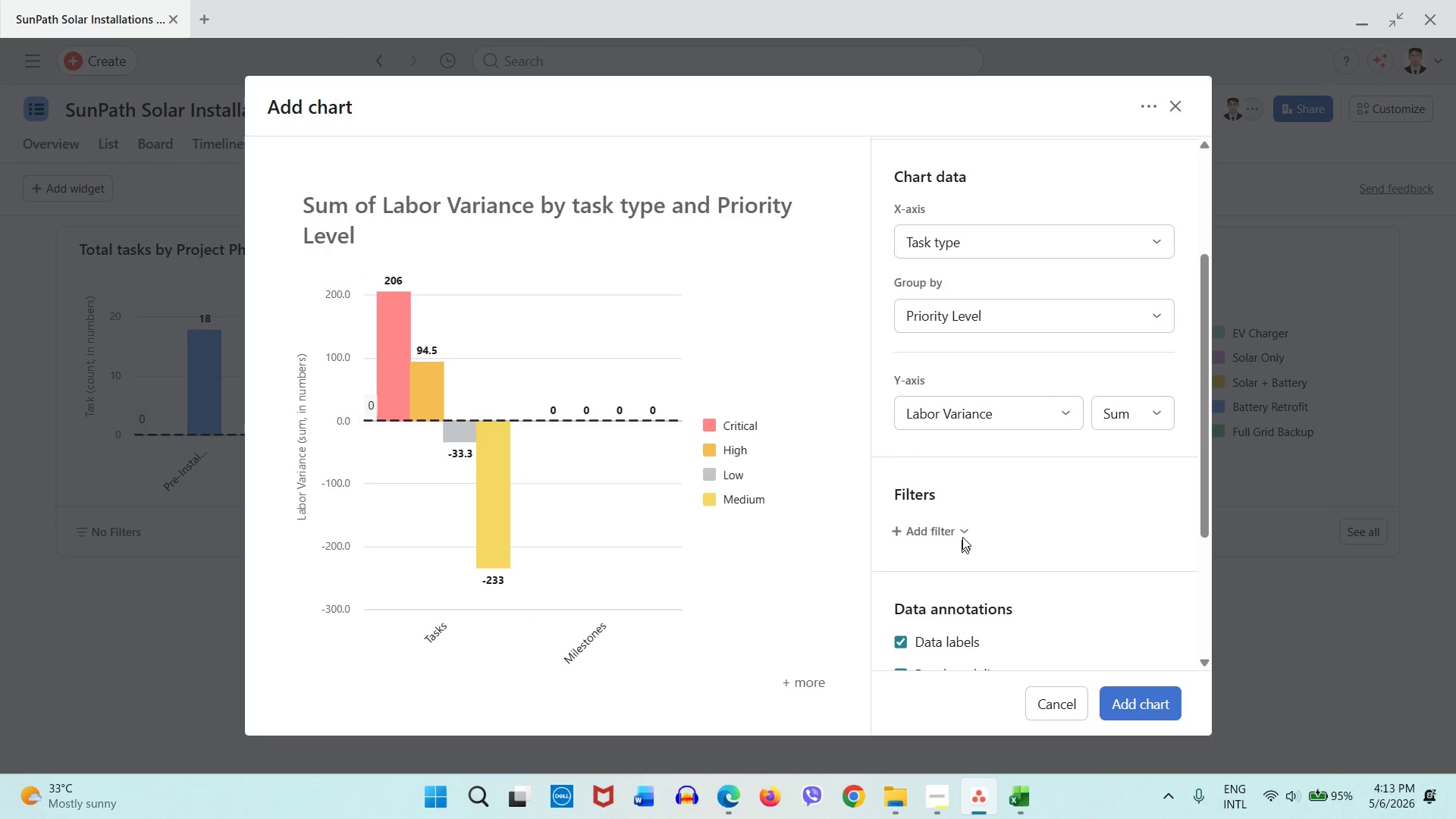 
wait(5.42)
 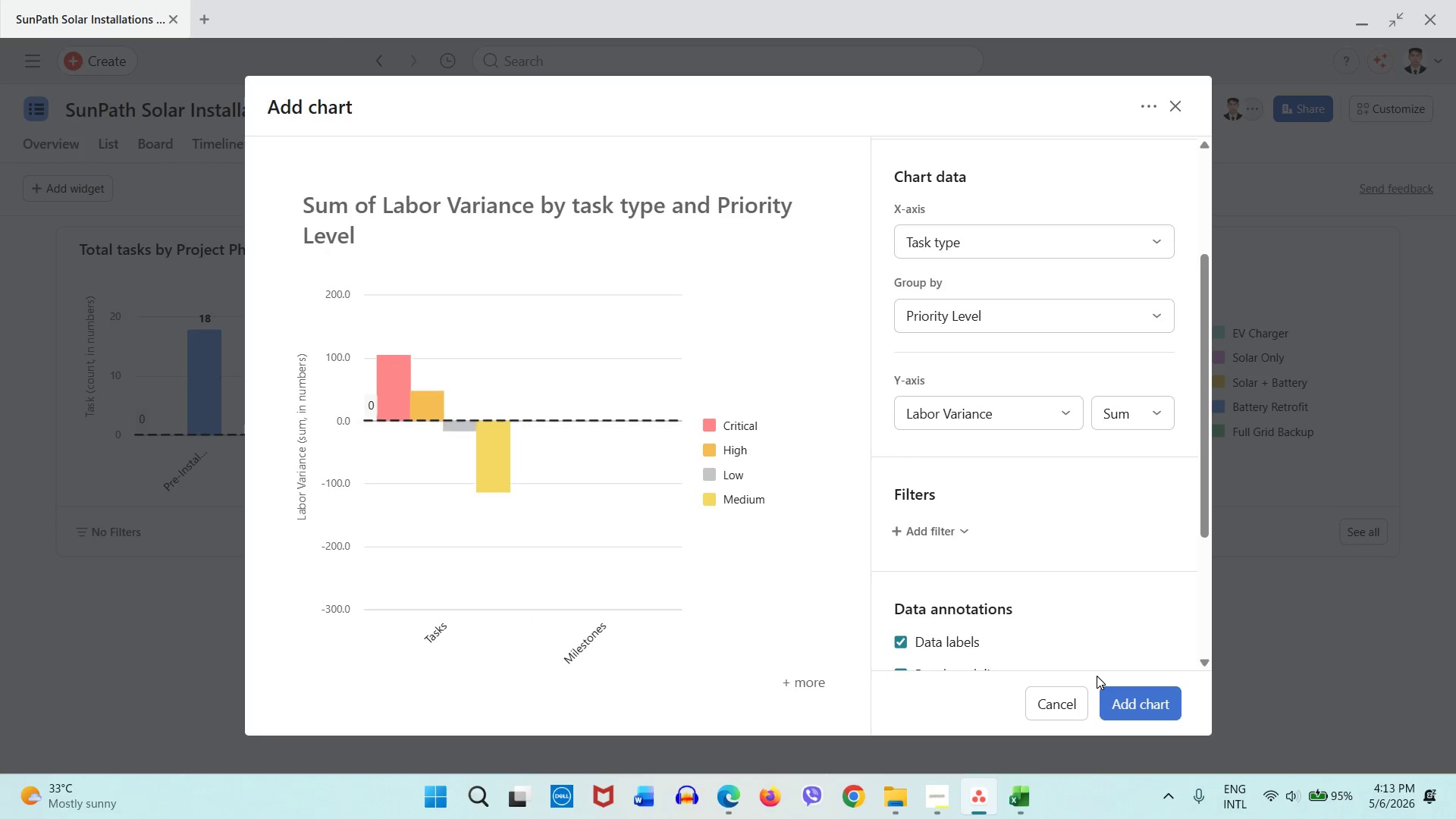 
scroll: coordinate [993, 423], scroll_direction: up, amount: 2.0
 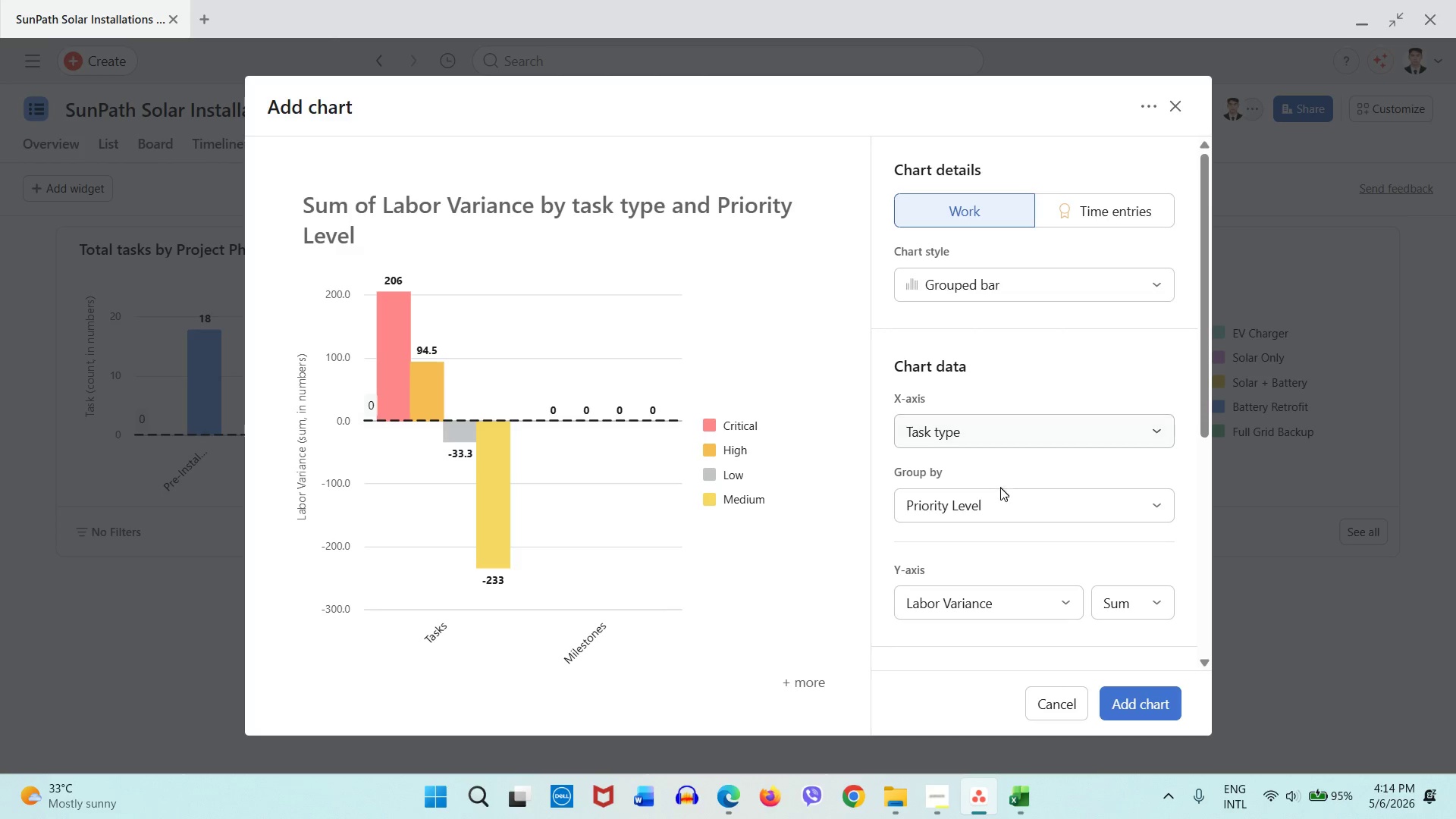 
mouse_move([984, 488])
 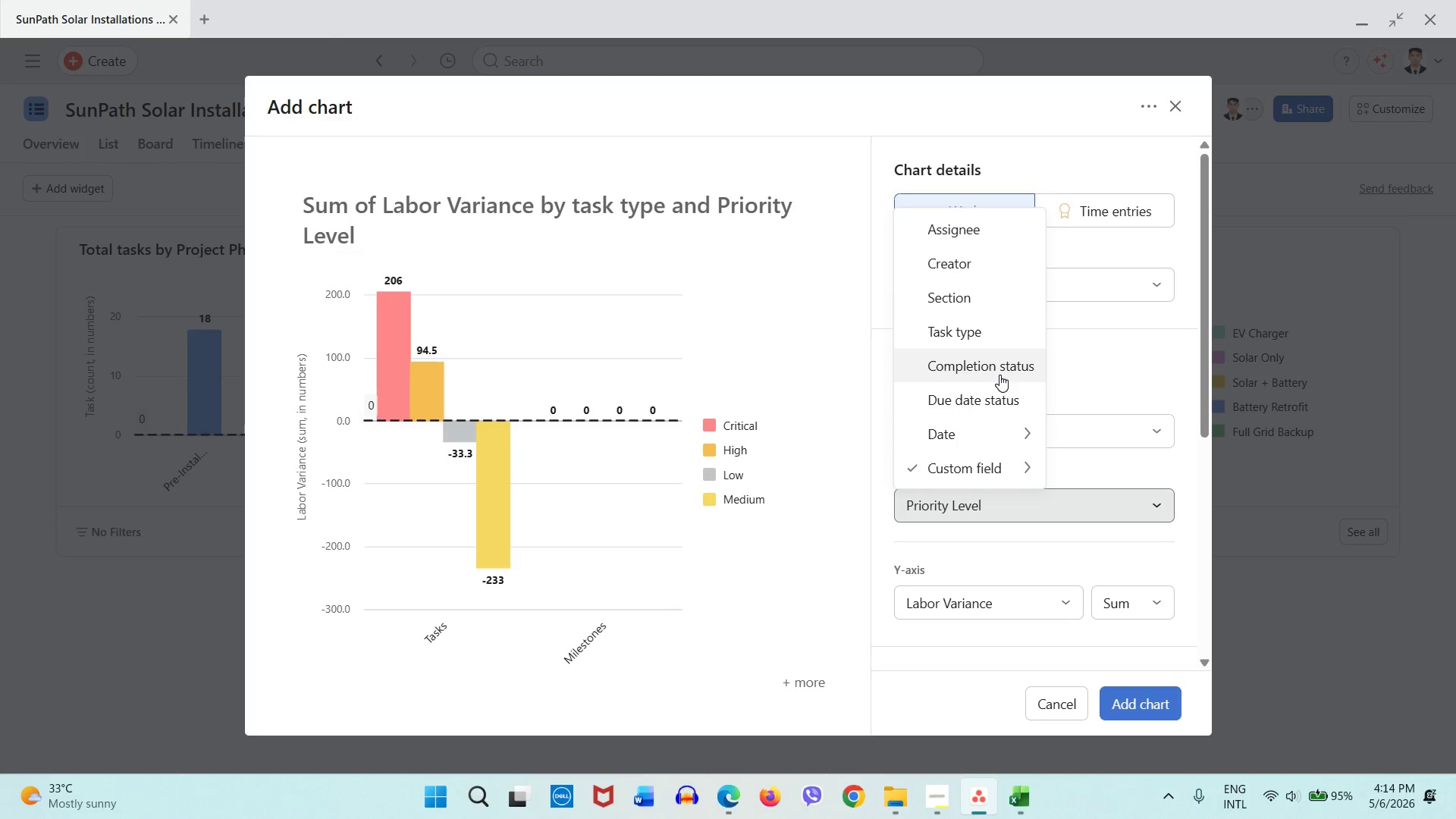 
wait(7.23)
 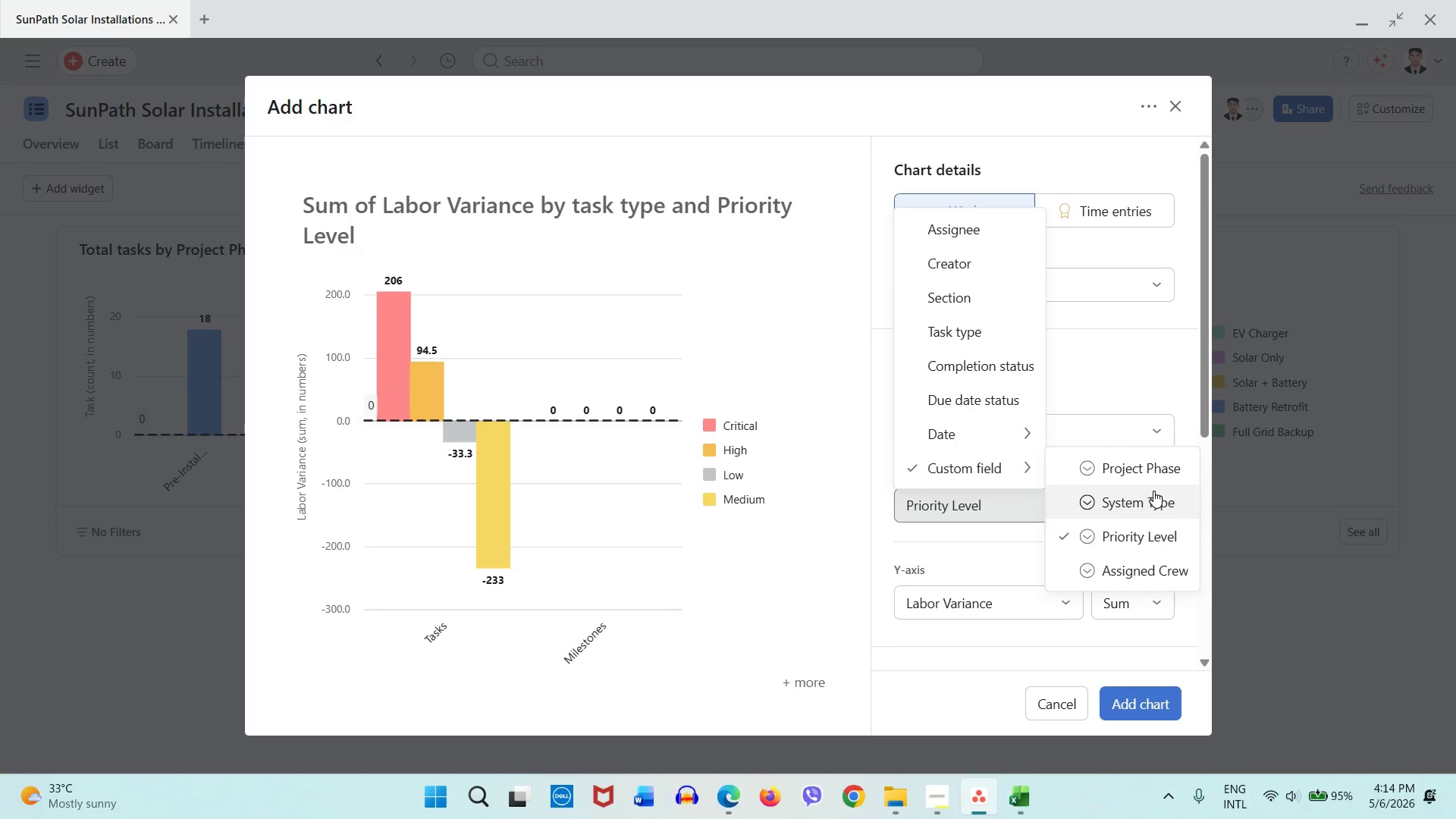 
left_click([986, 301])
 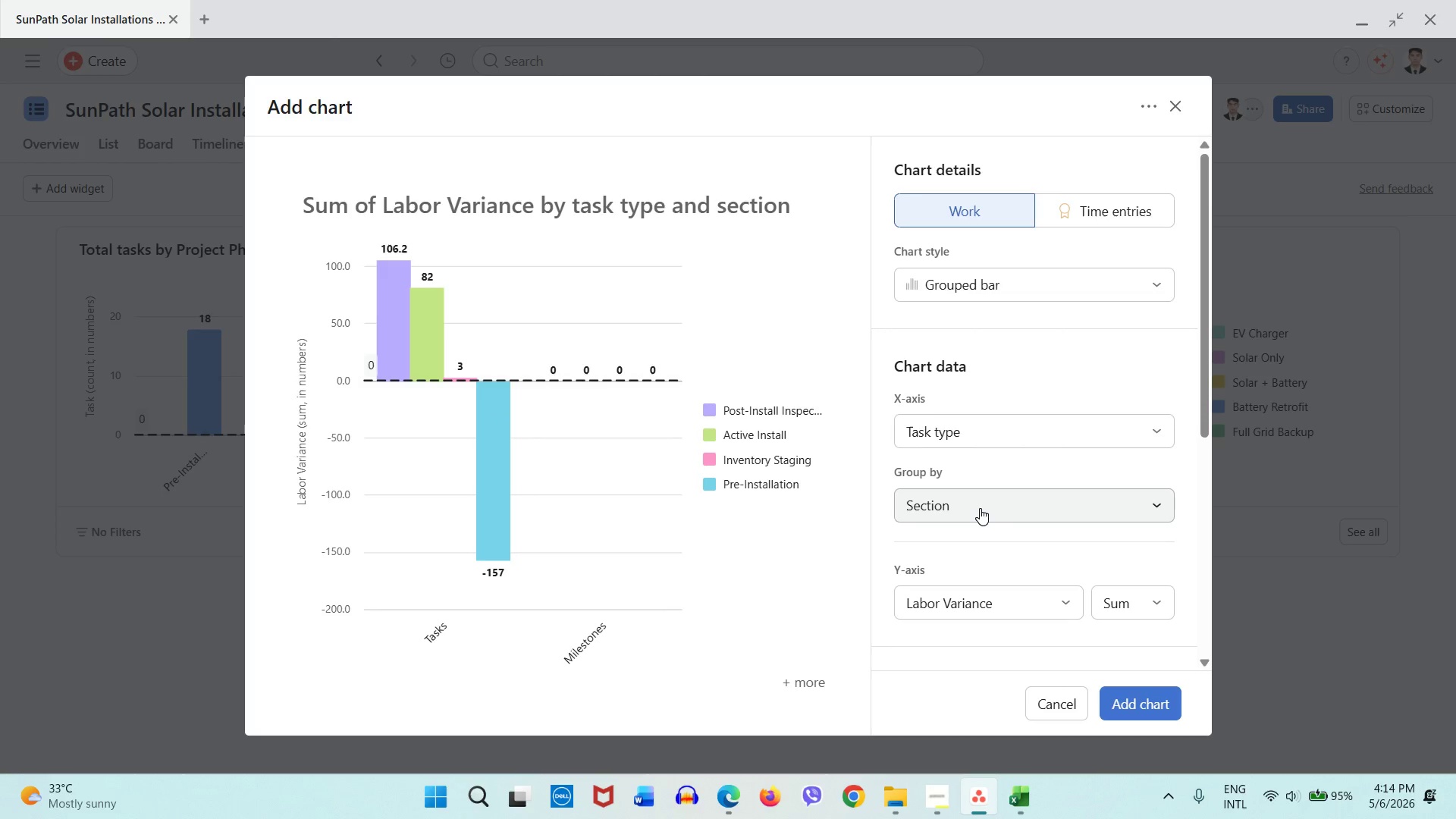 
double_click([980, 508])
 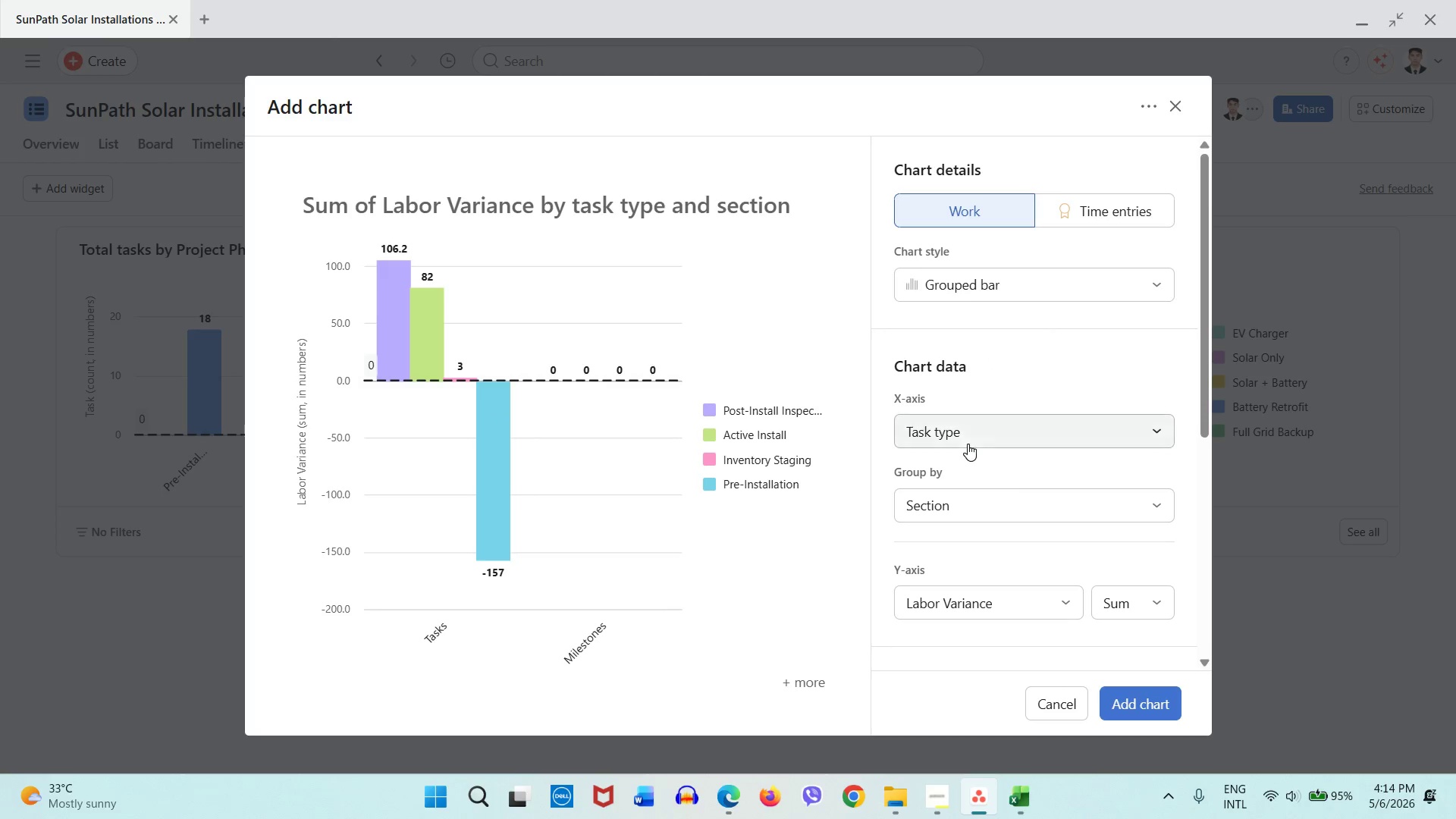 
left_click([988, 290])
 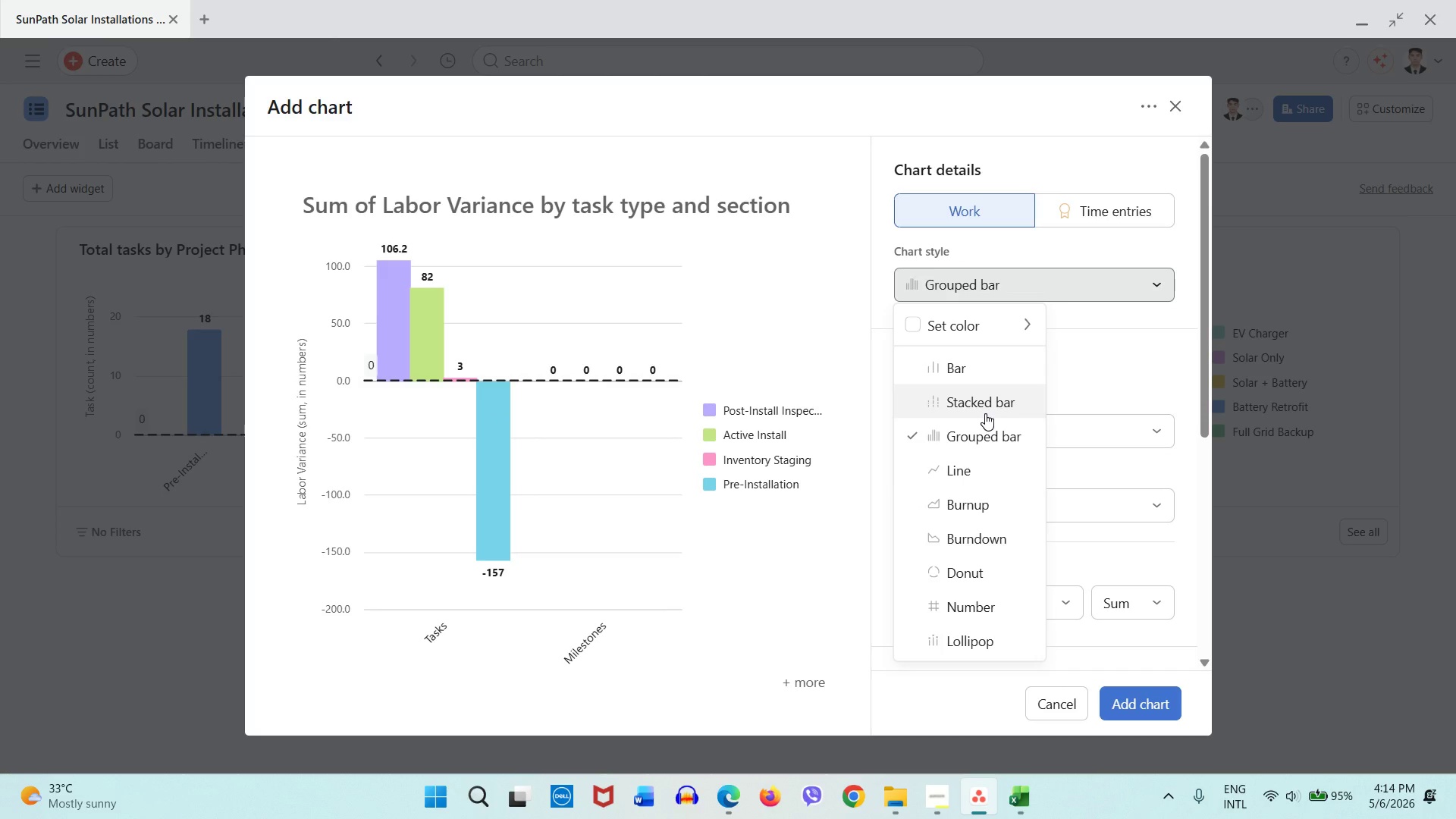 
left_click([985, 413])
 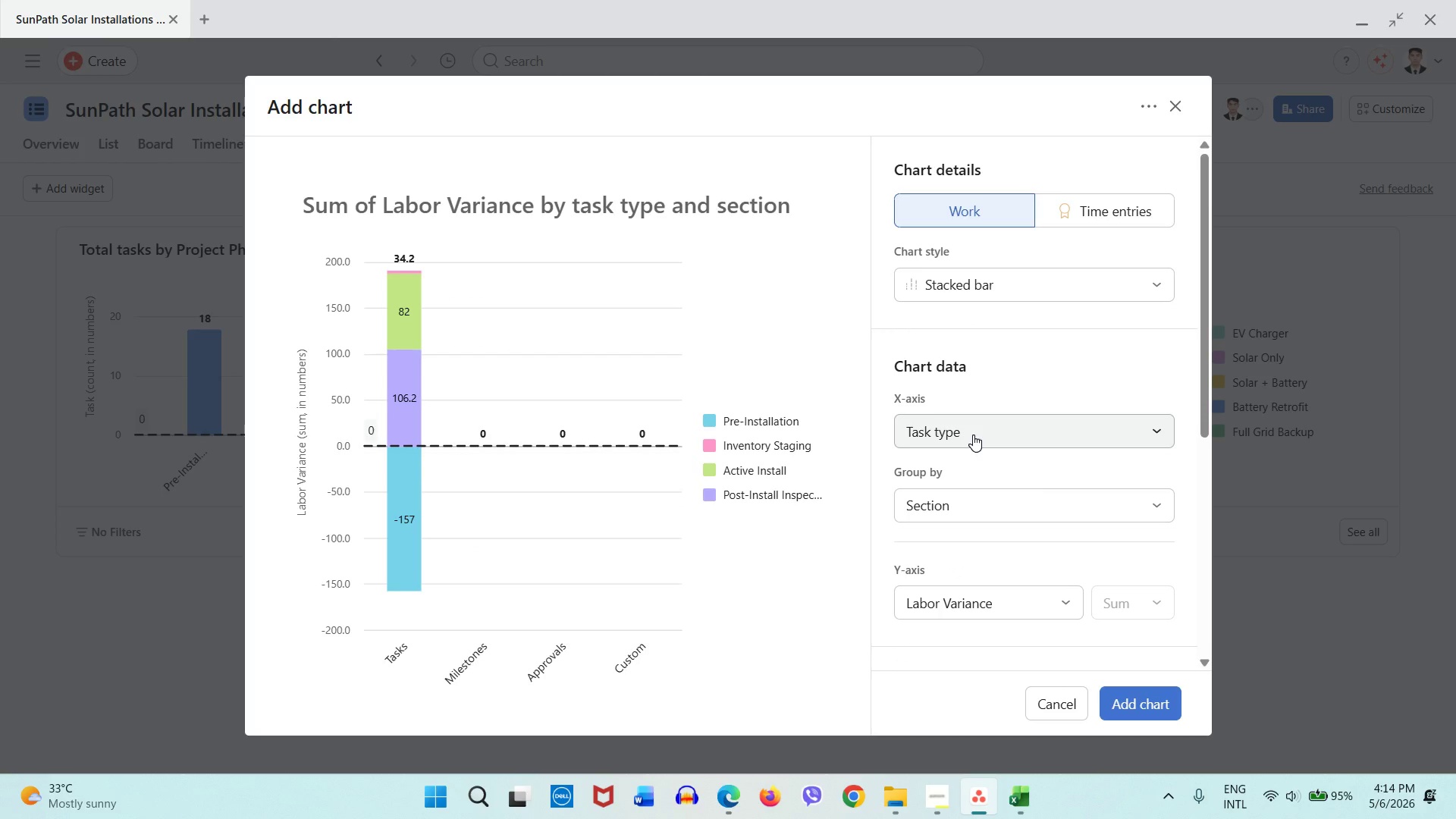 
wait(8.67)
 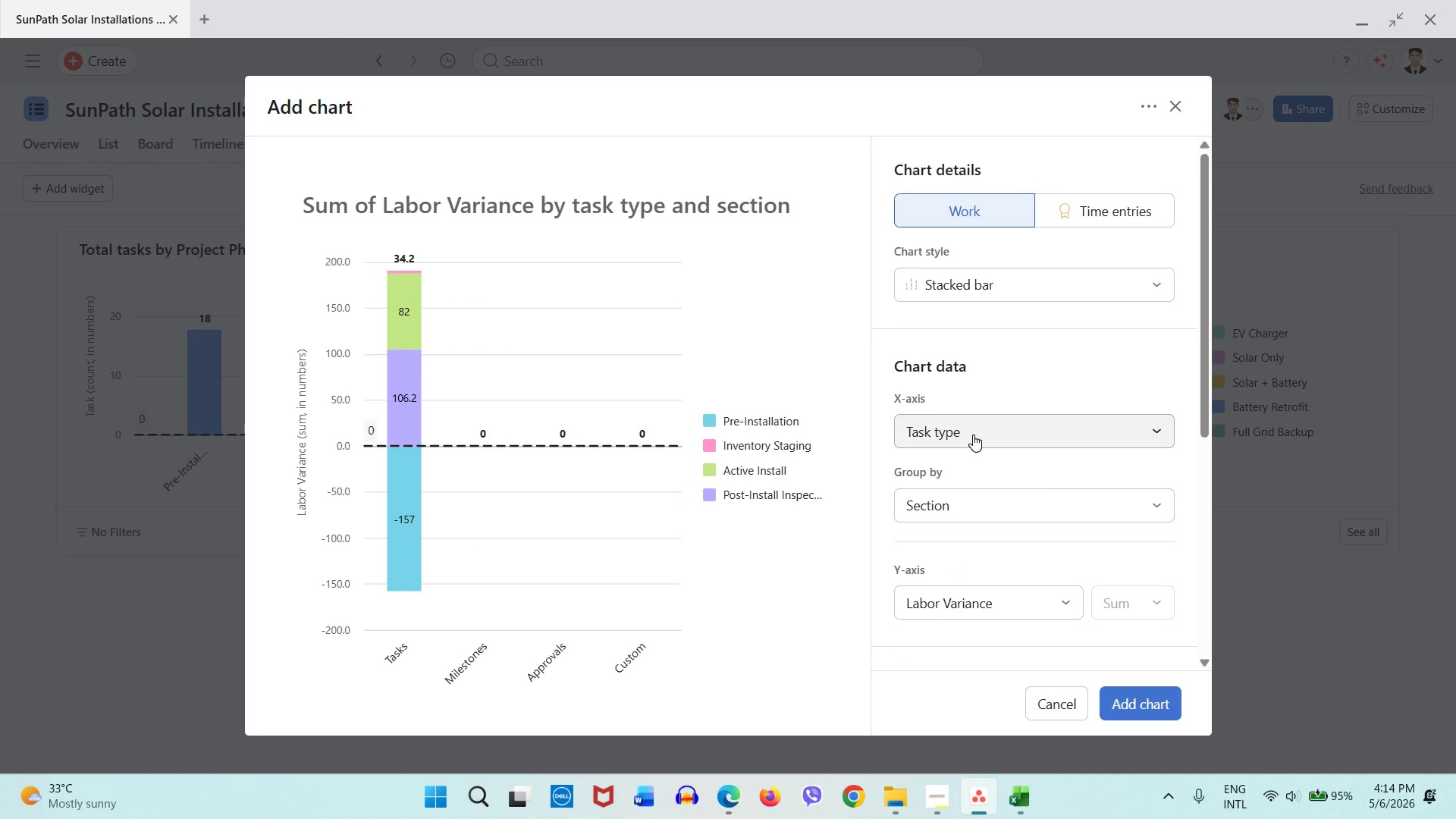 
left_click([990, 288])
 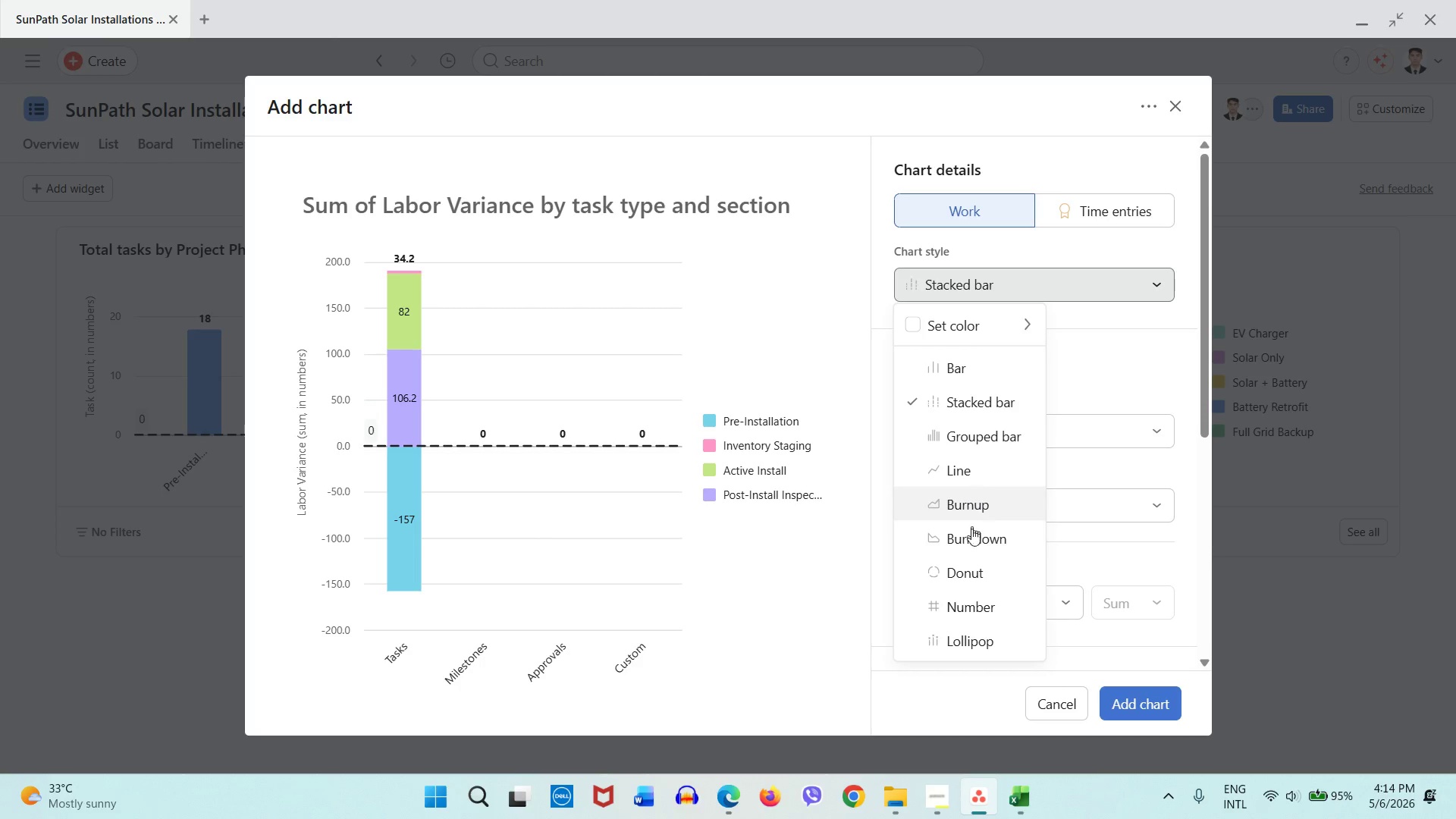 
wait(8.0)
 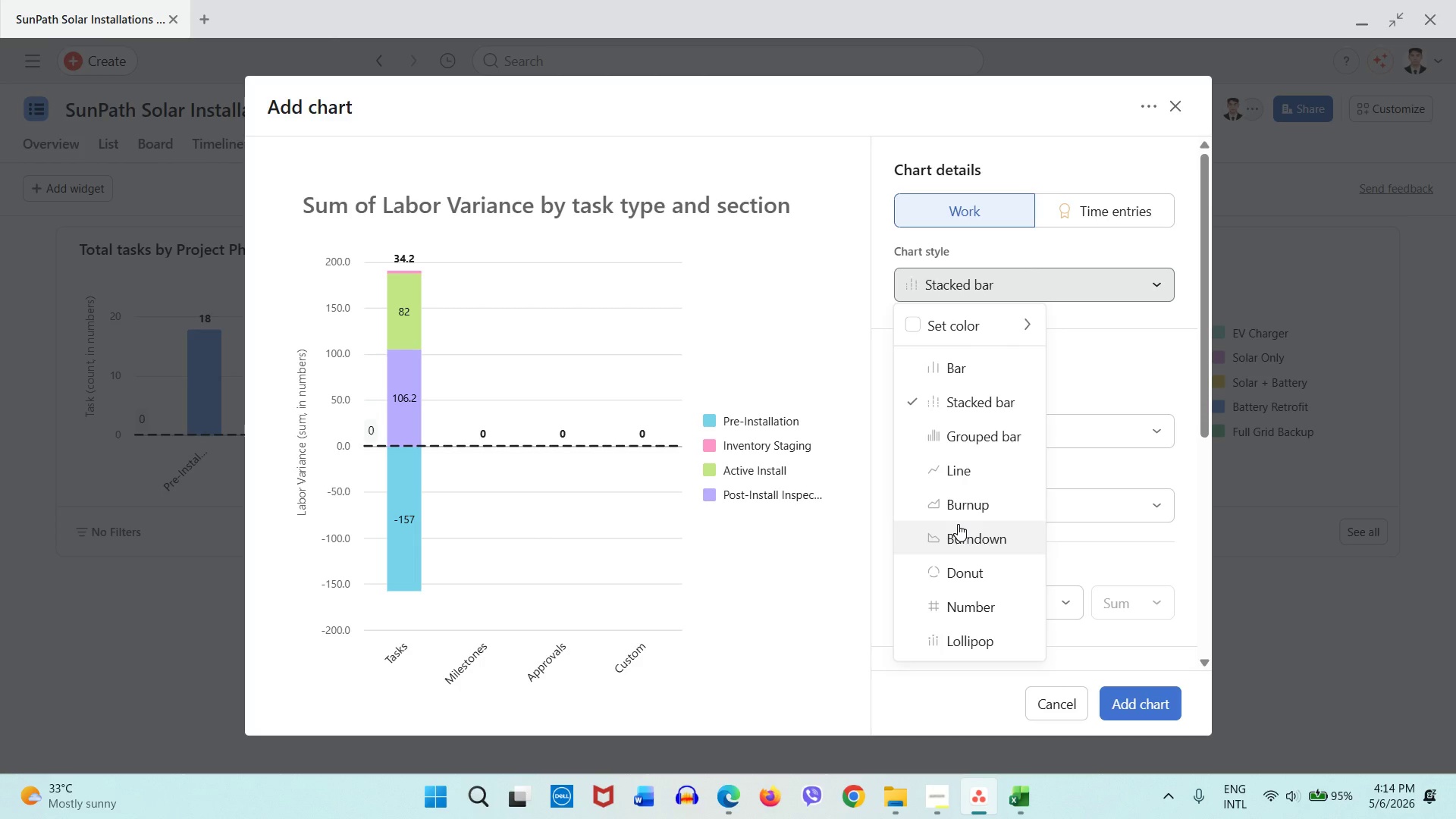 
left_click([971, 372])
 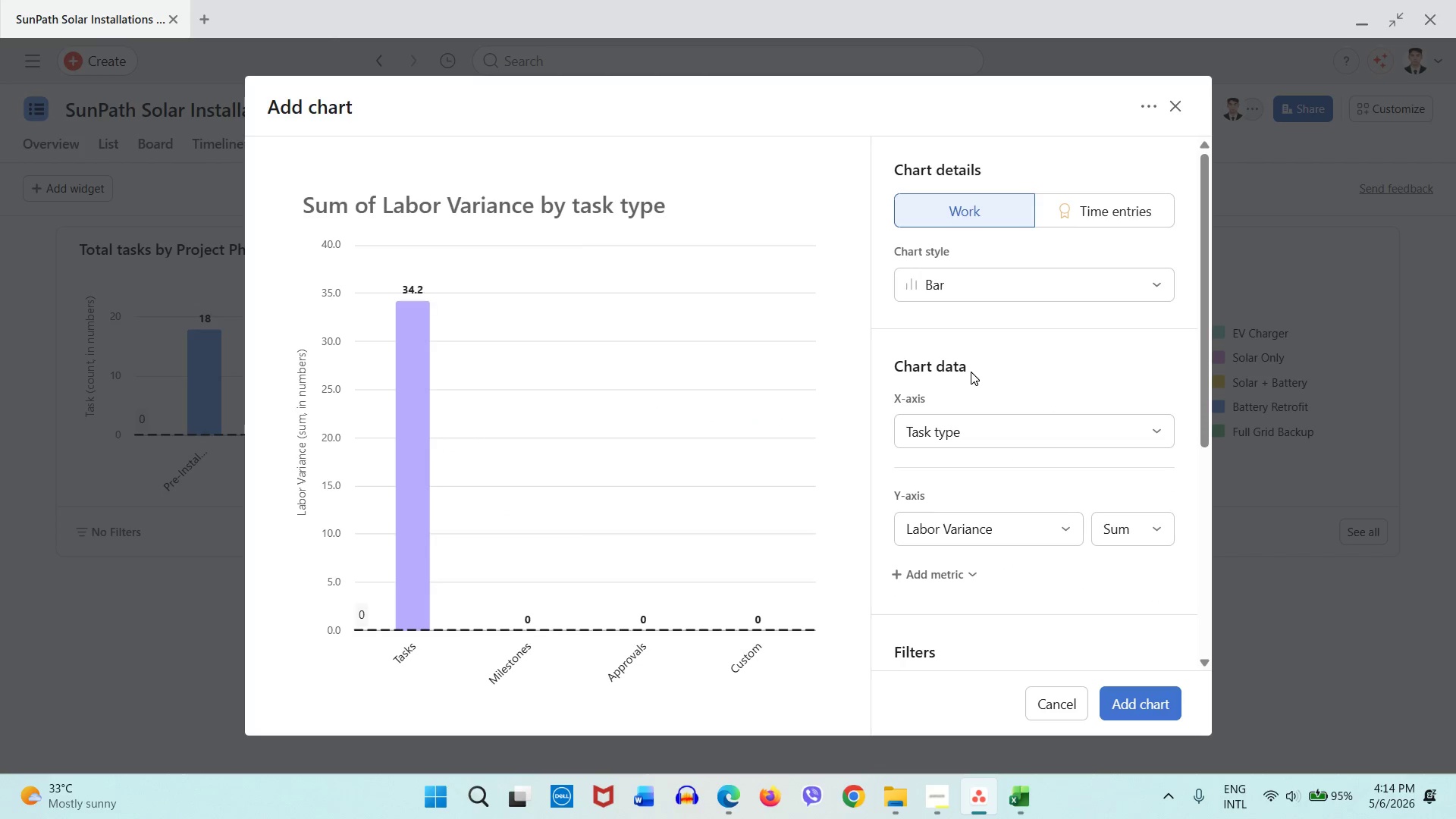 
left_click([999, 282])
 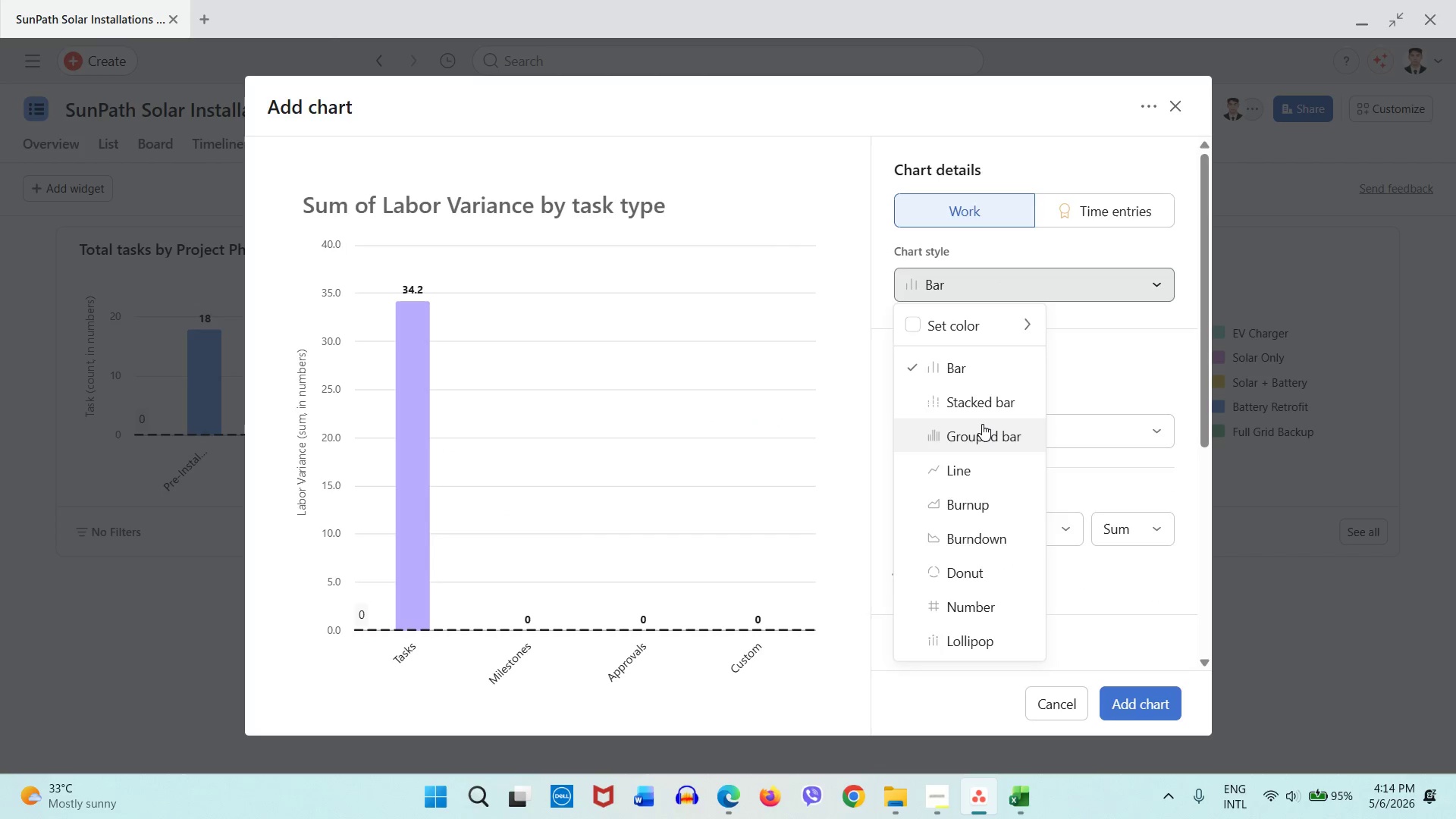 
left_click([982, 424])
 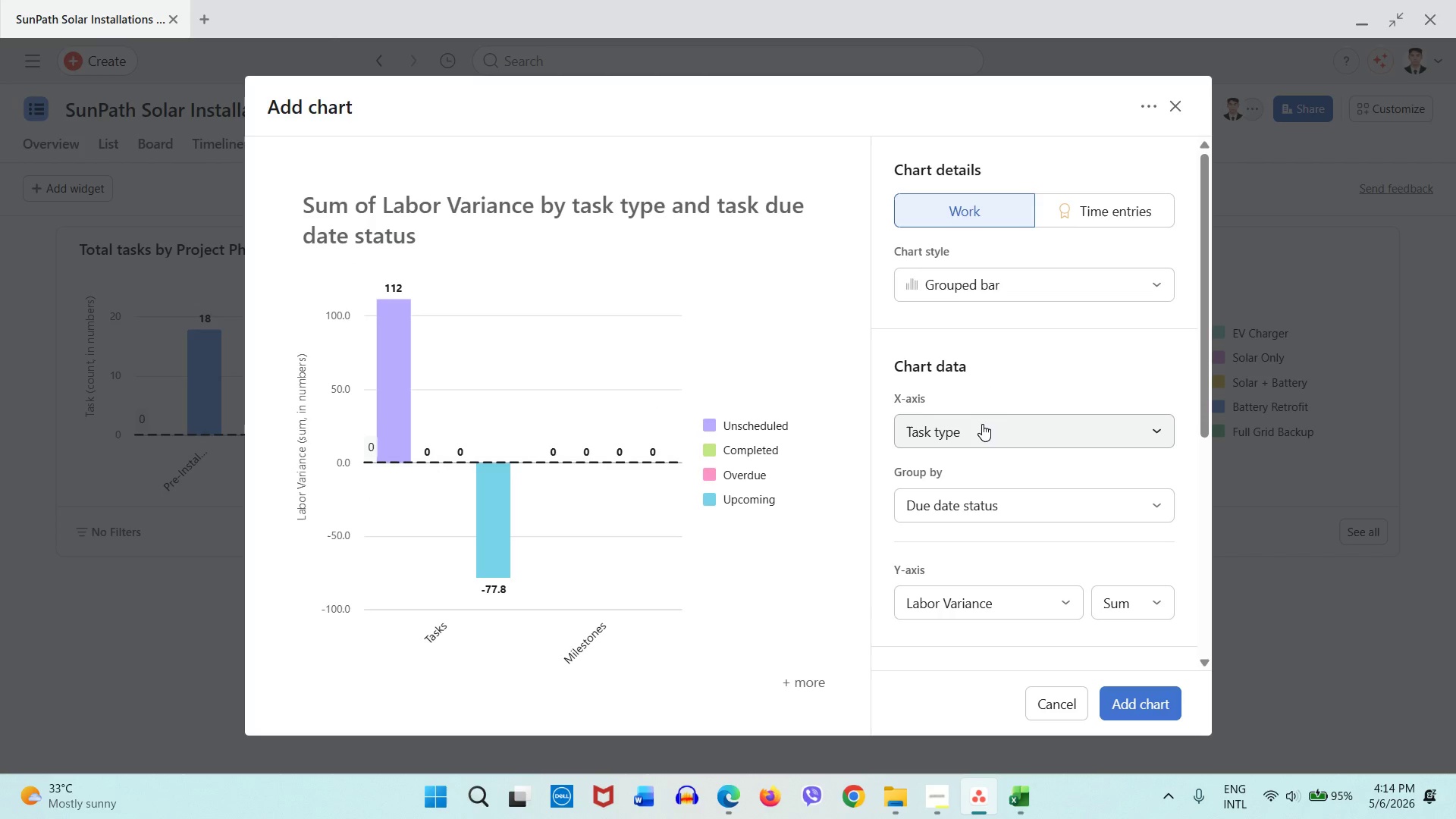 
left_click([969, 300])
 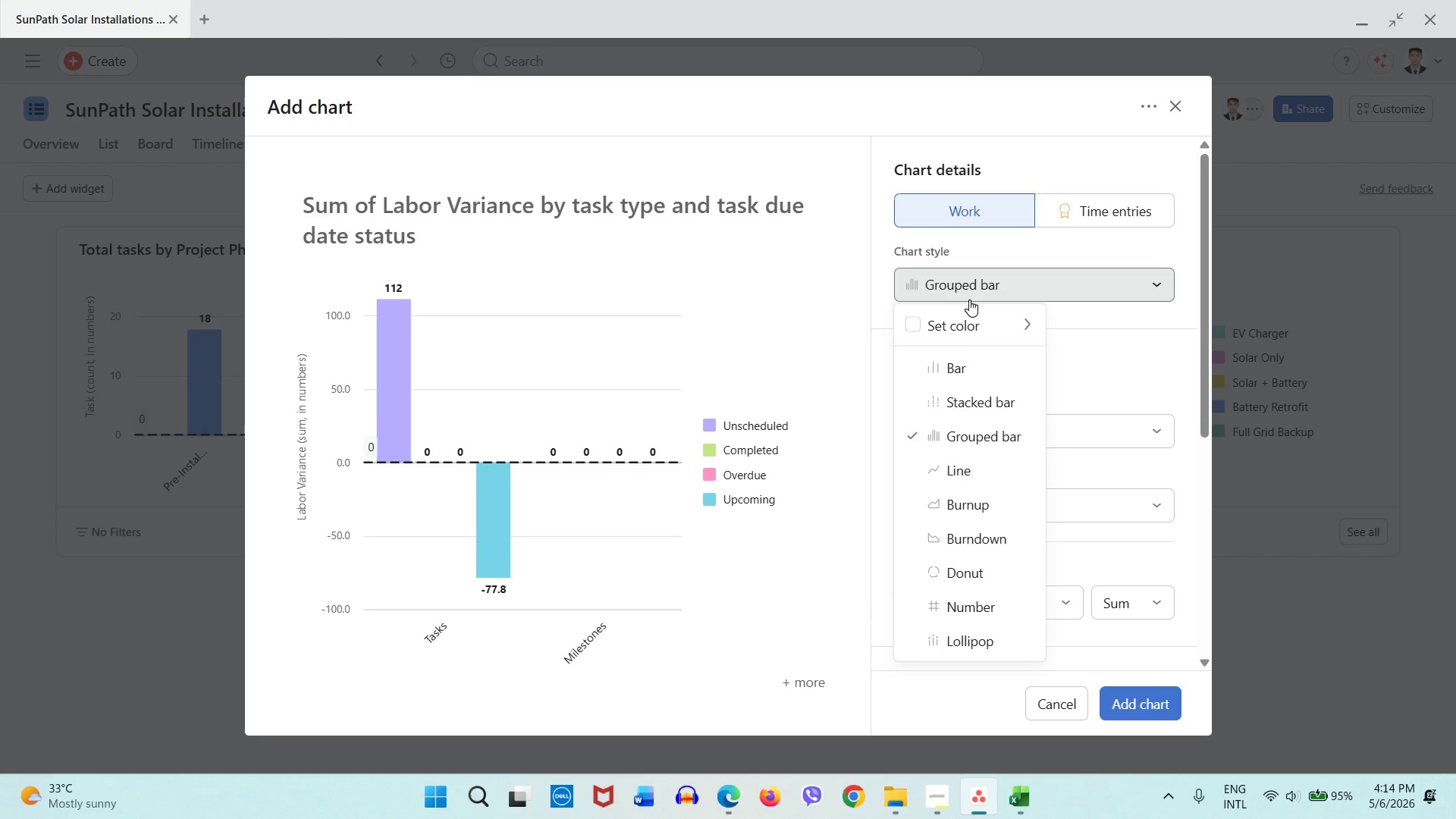 
left_click([969, 300])
 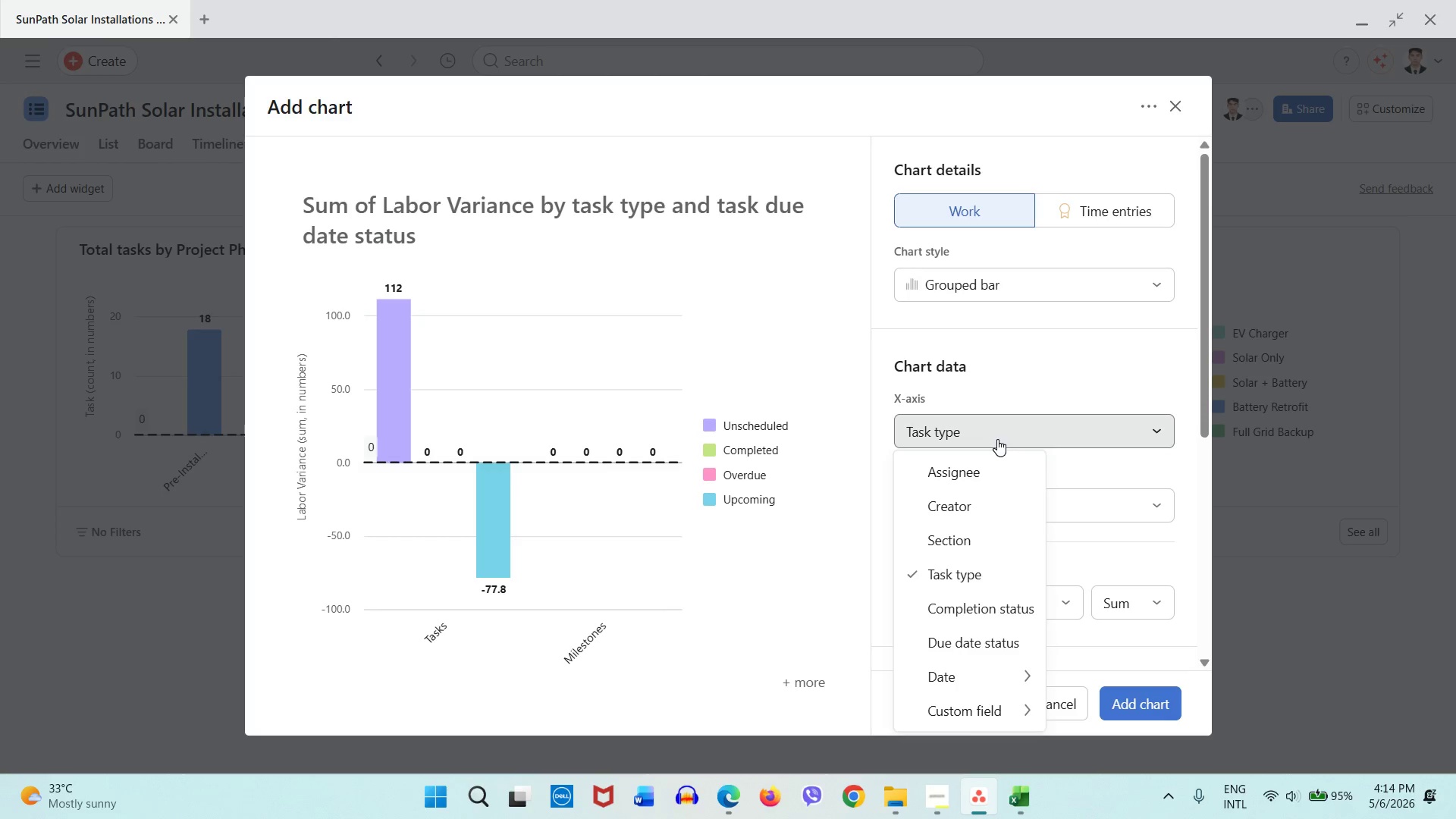 
double_click([997, 439])
 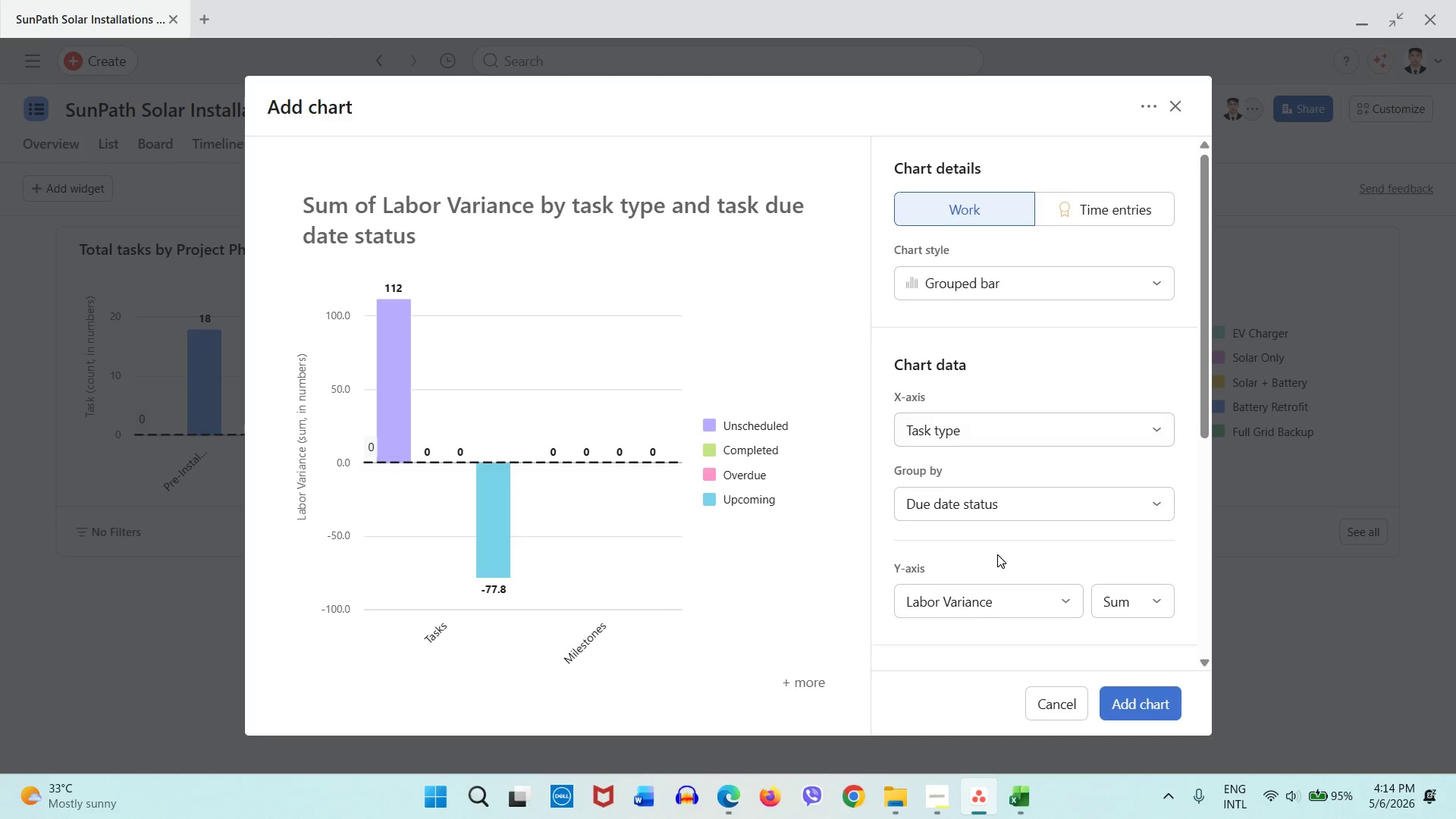 
scroll: coordinate [997, 554], scroll_direction: none, amount: 0.0
 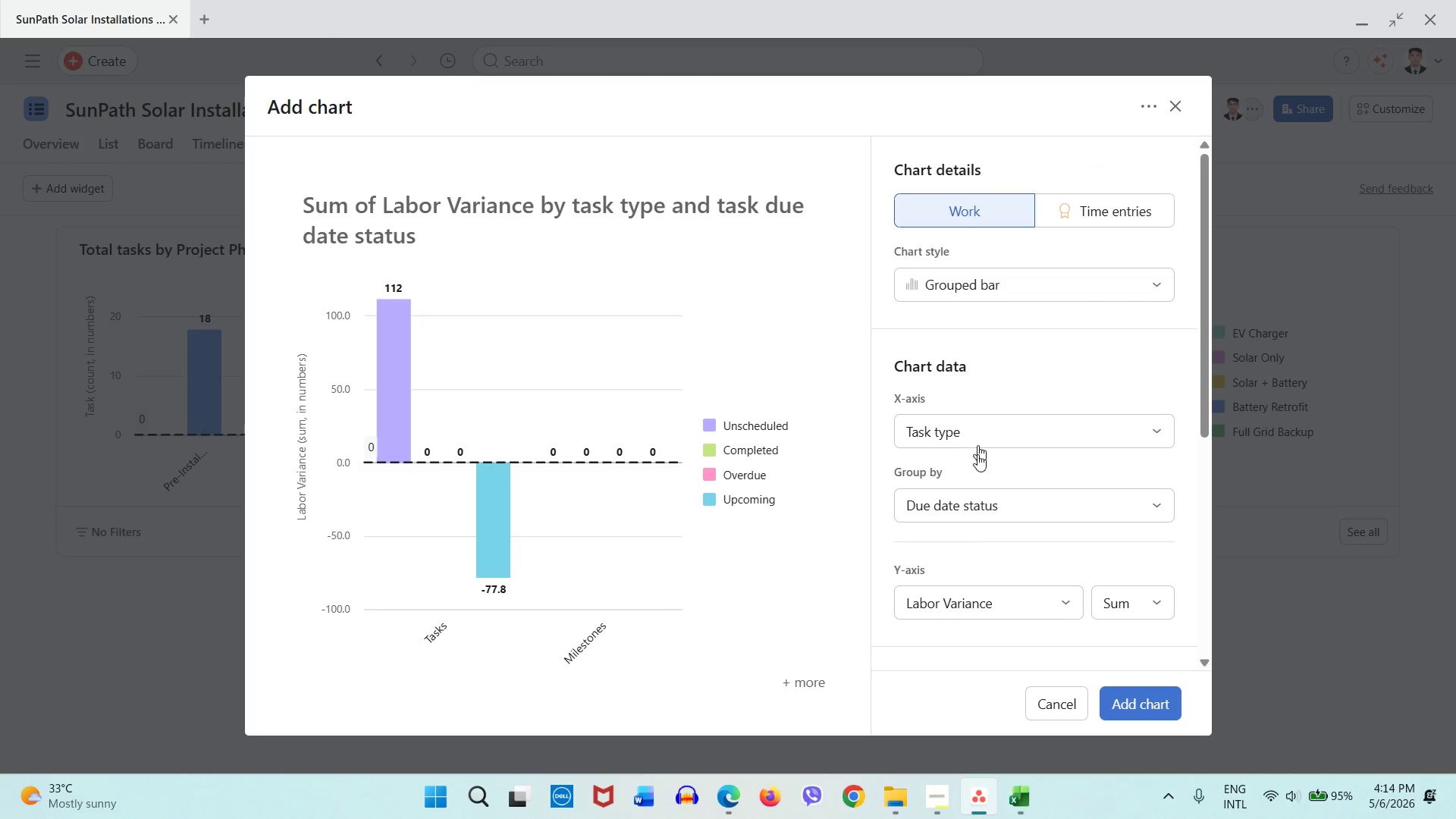 
scroll: coordinate [959, 563], scroll_direction: down, amount: 3.0
 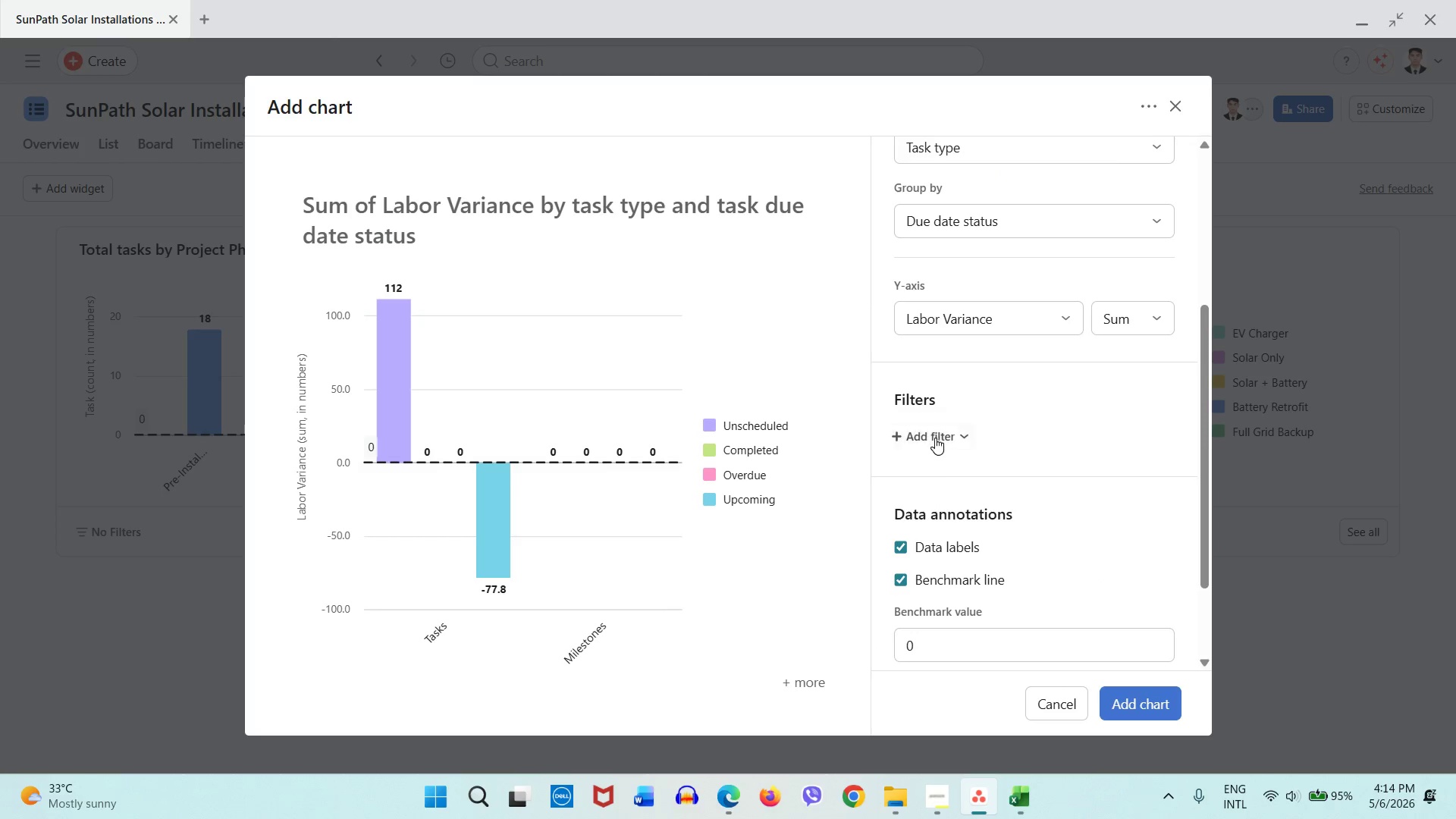 
mouse_move([938, 469])
 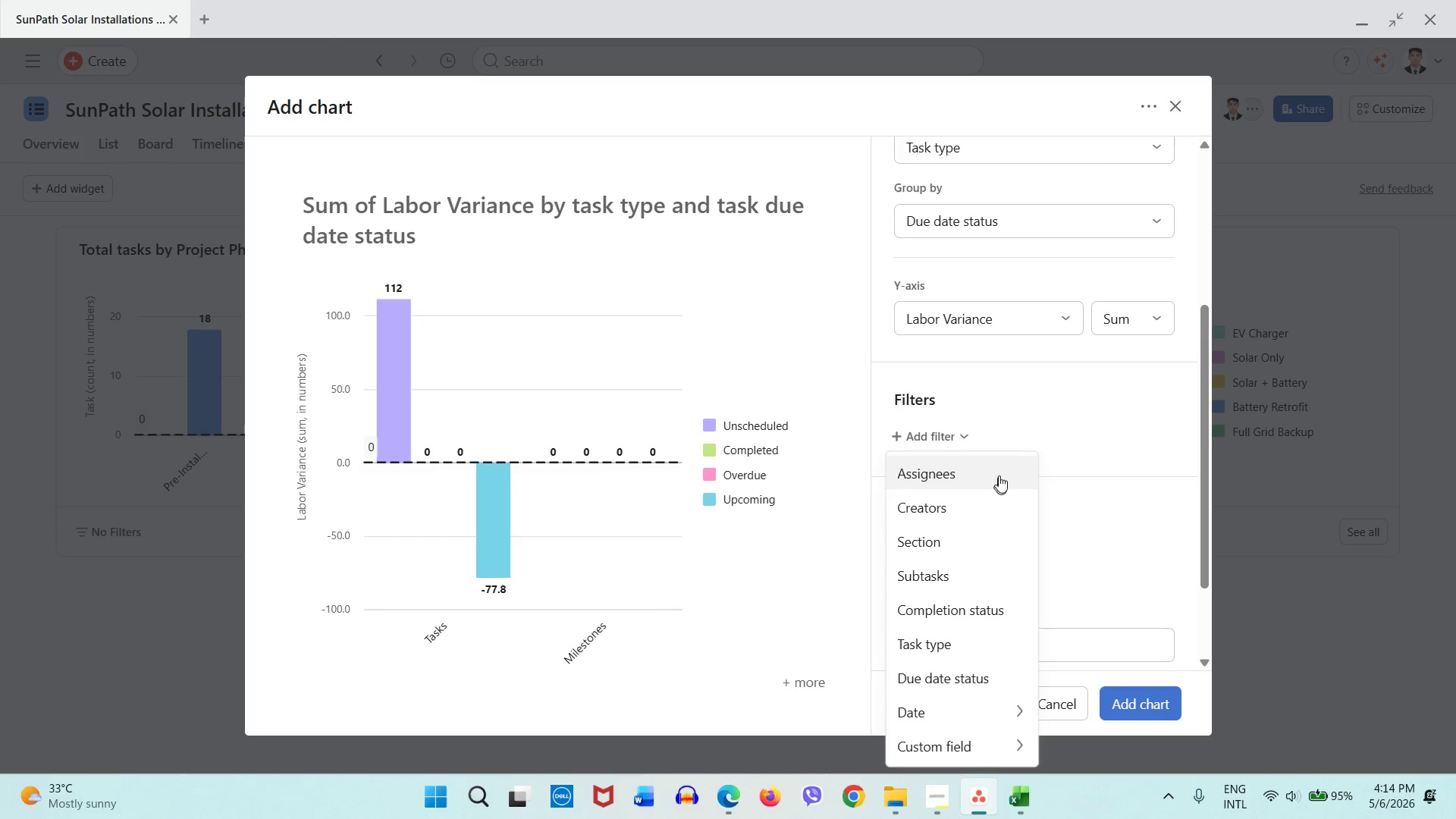 
left_click([1015, 422])
 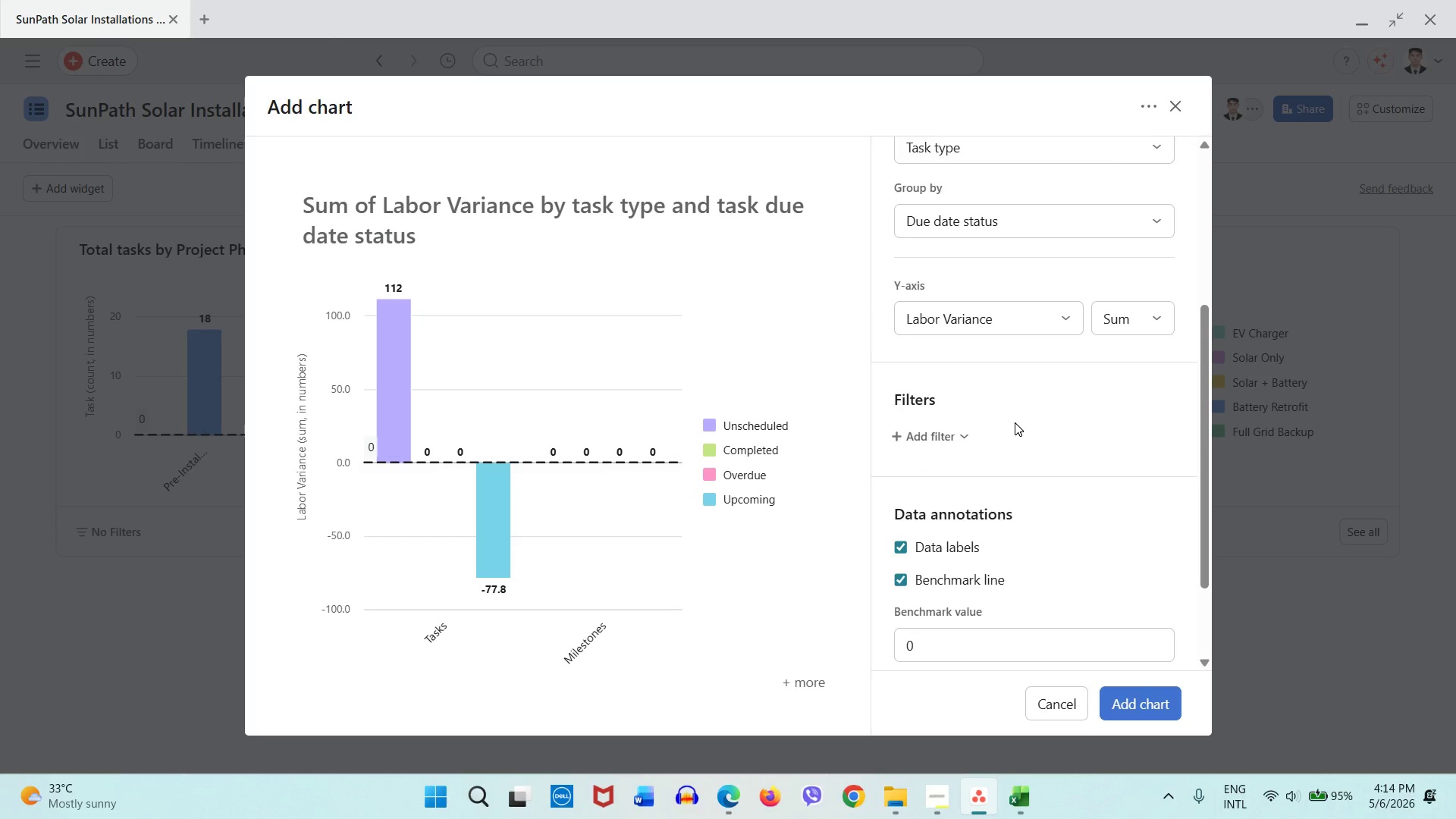 
scroll: coordinate [1007, 419], scroll_direction: up, amount: 2.0
 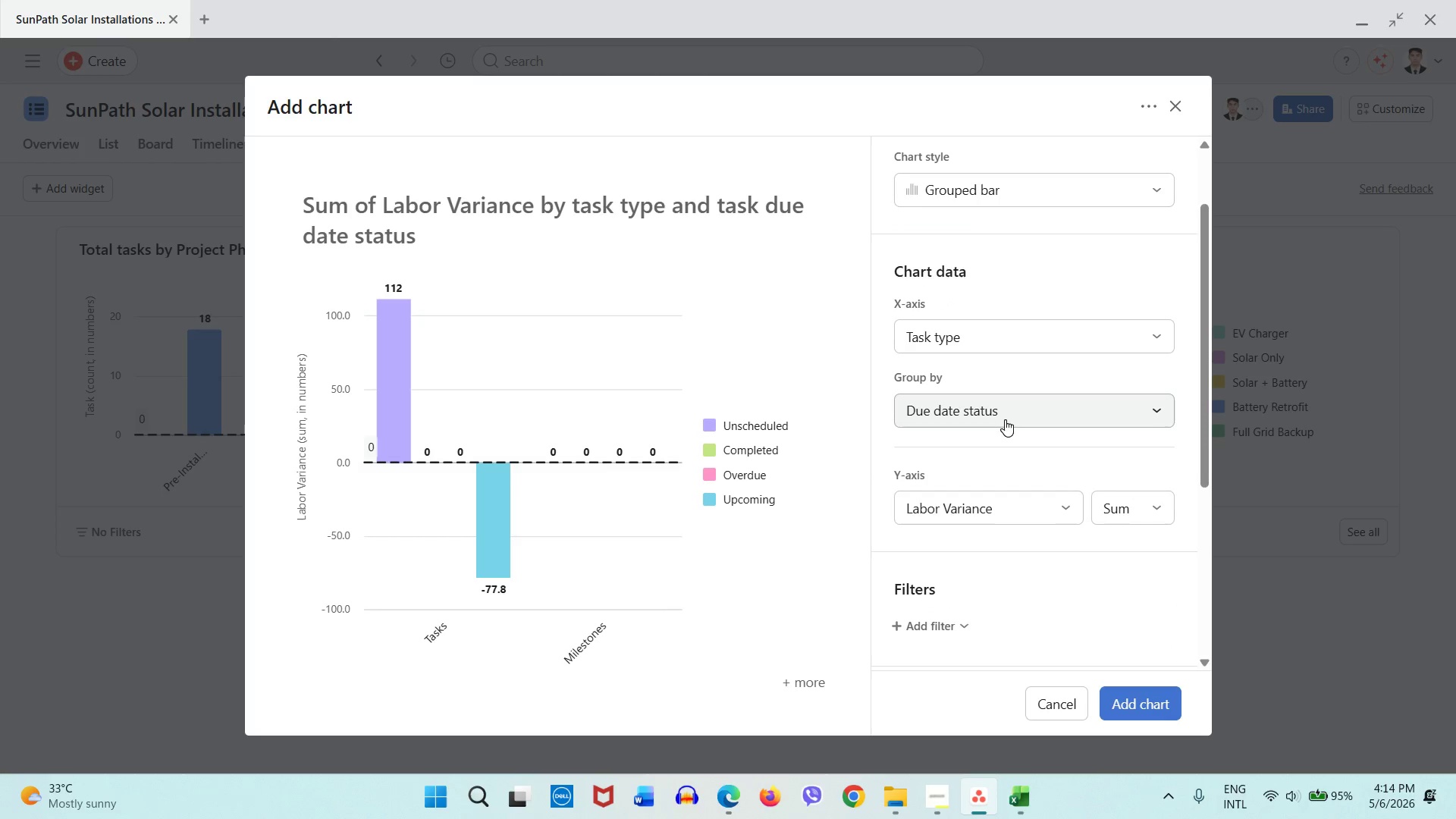 
left_click([1005, 419])
 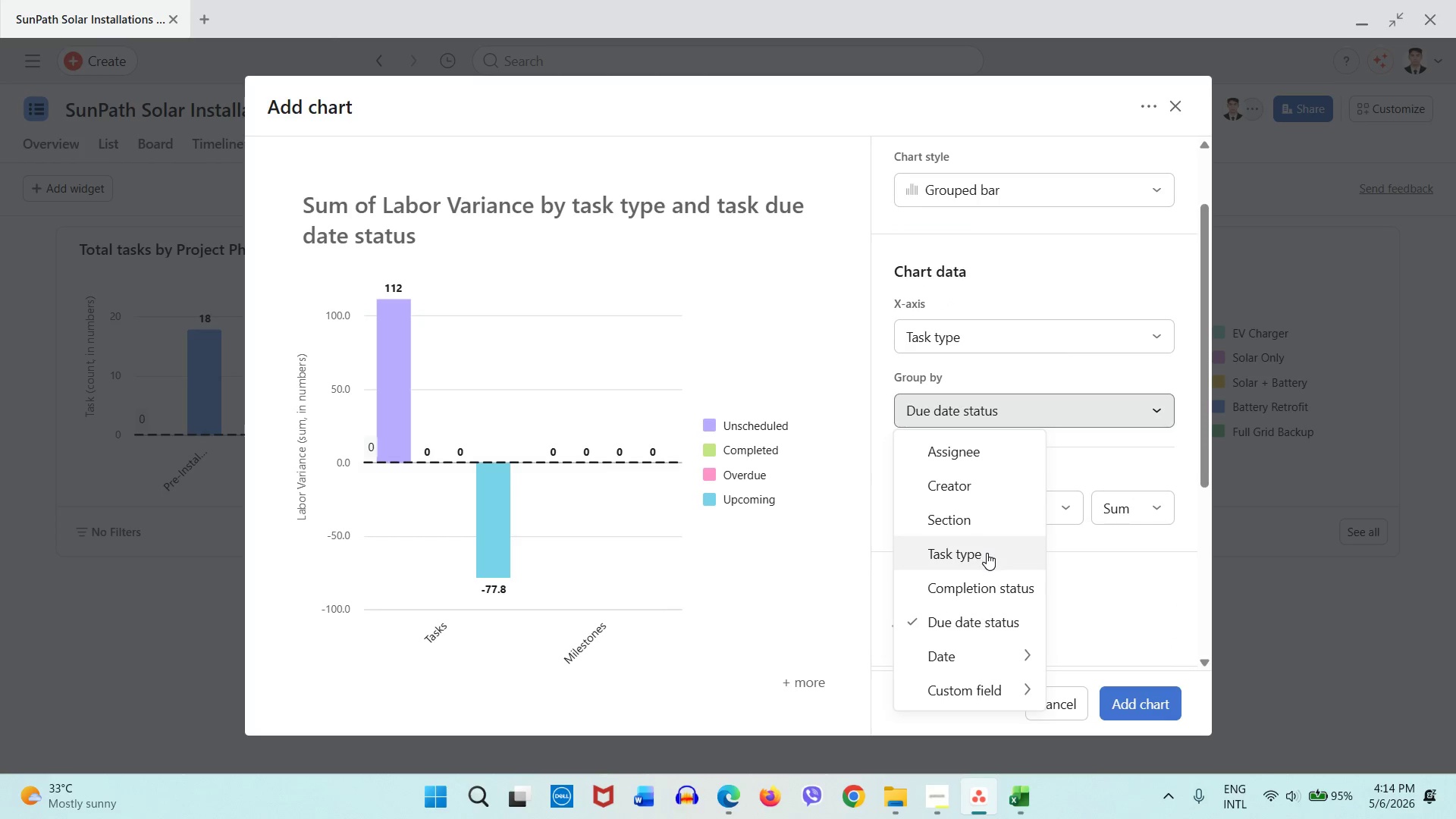 
left_click([987, 553])
 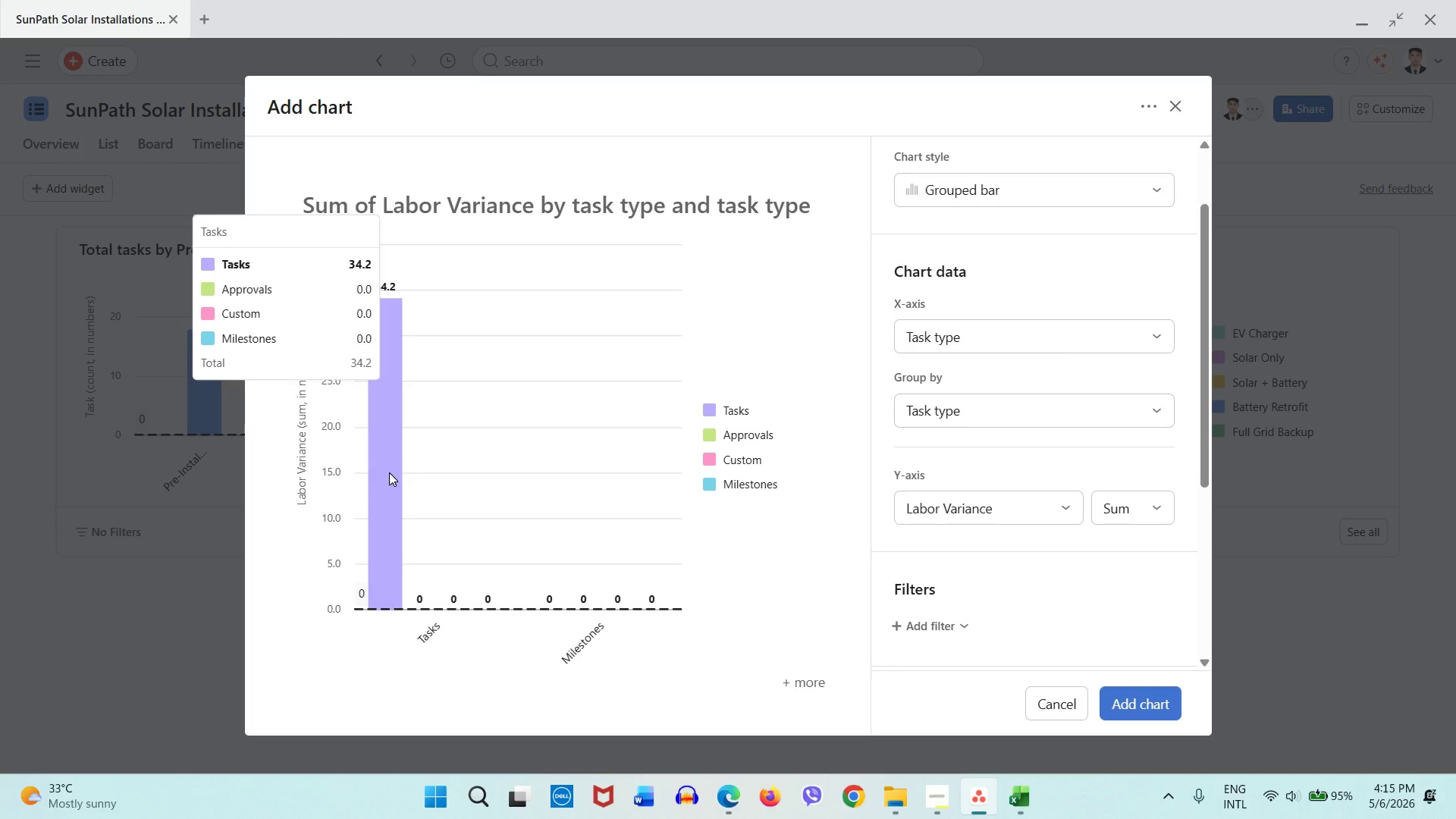 
wait(7.33)
 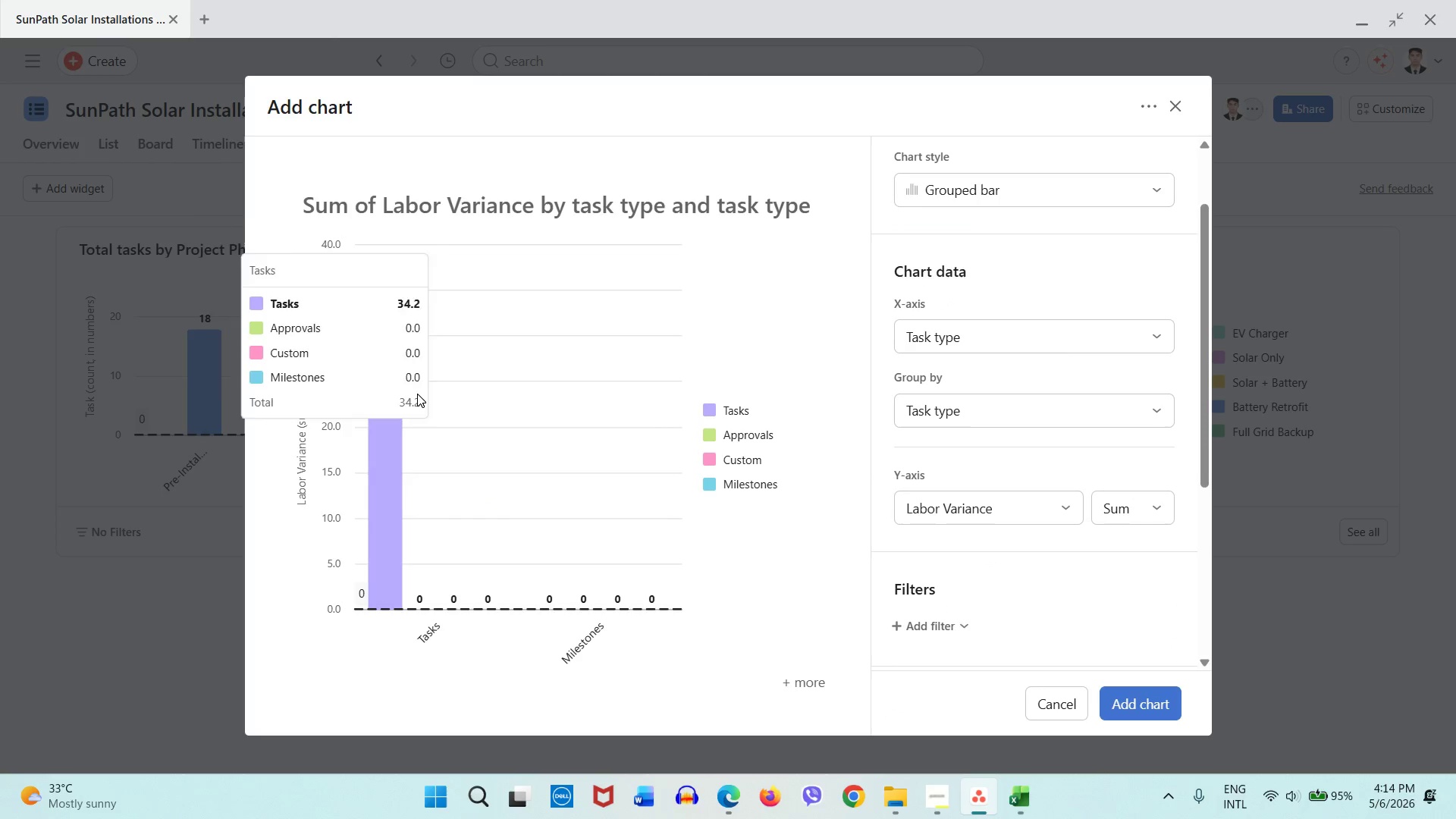 
left_click([428, 635])
 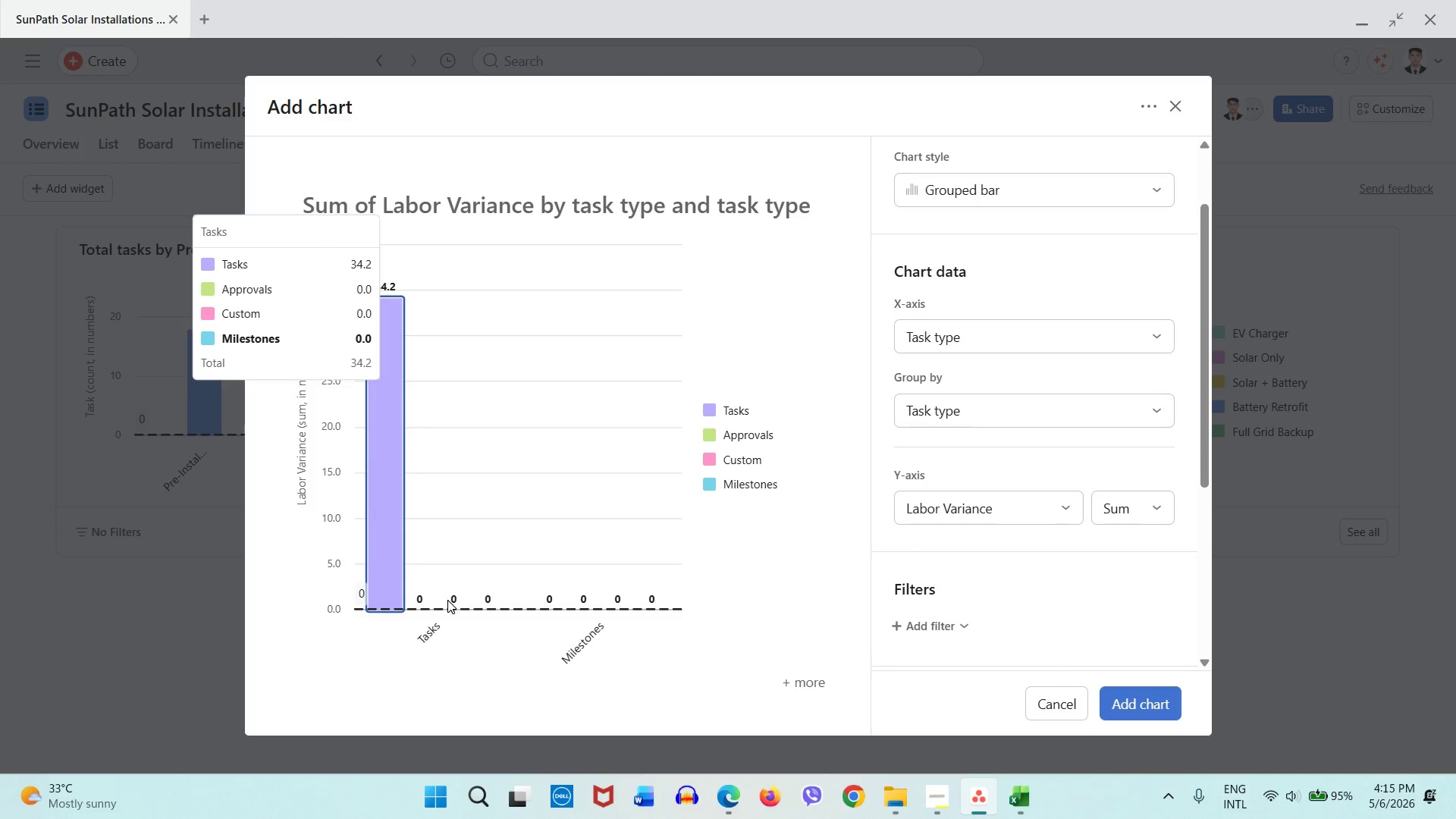 
double_click([448, 600])
 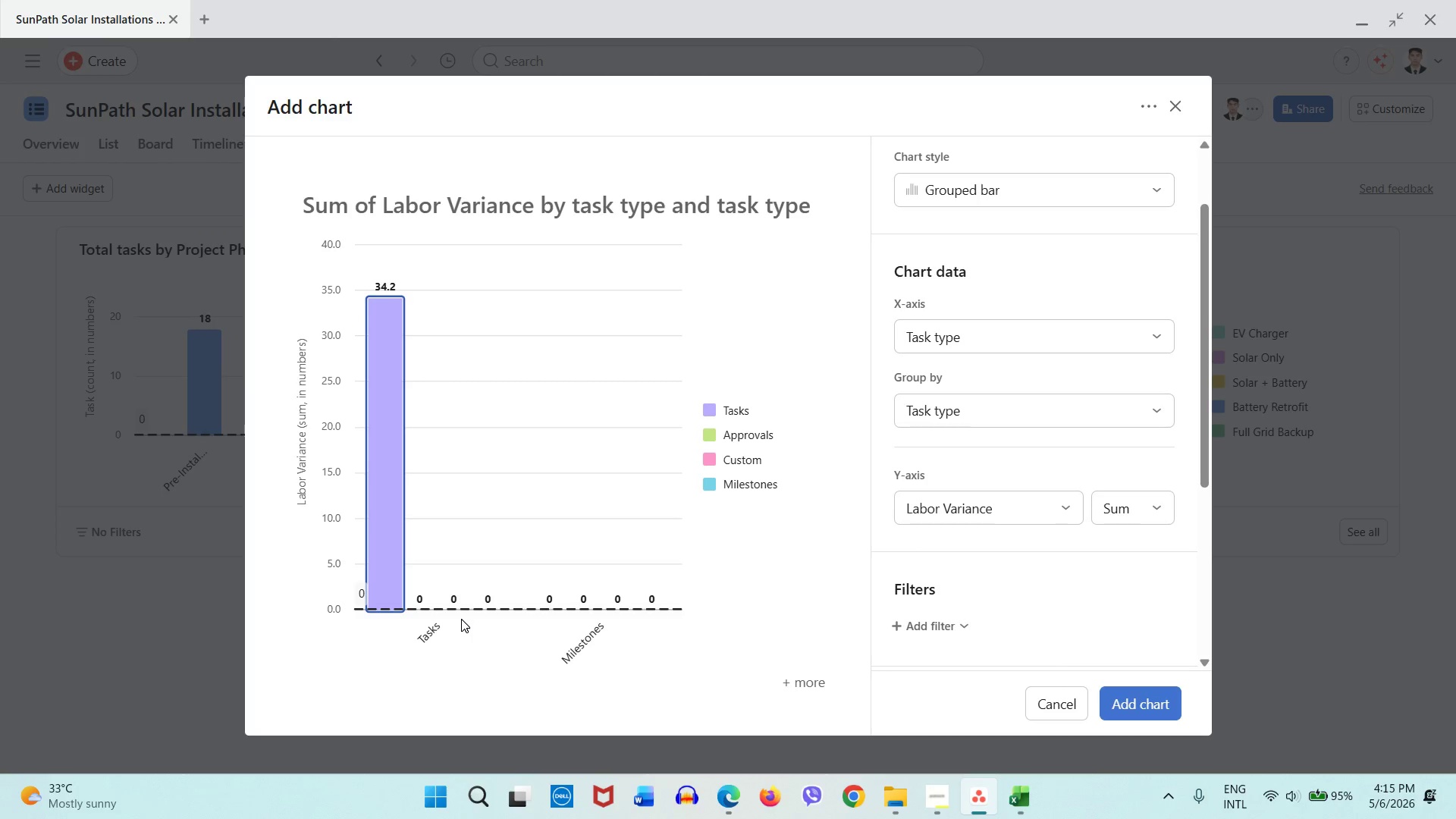 
left_click_drag(start_coordinate=[460, 617], to_coordinate=[522, 632])
 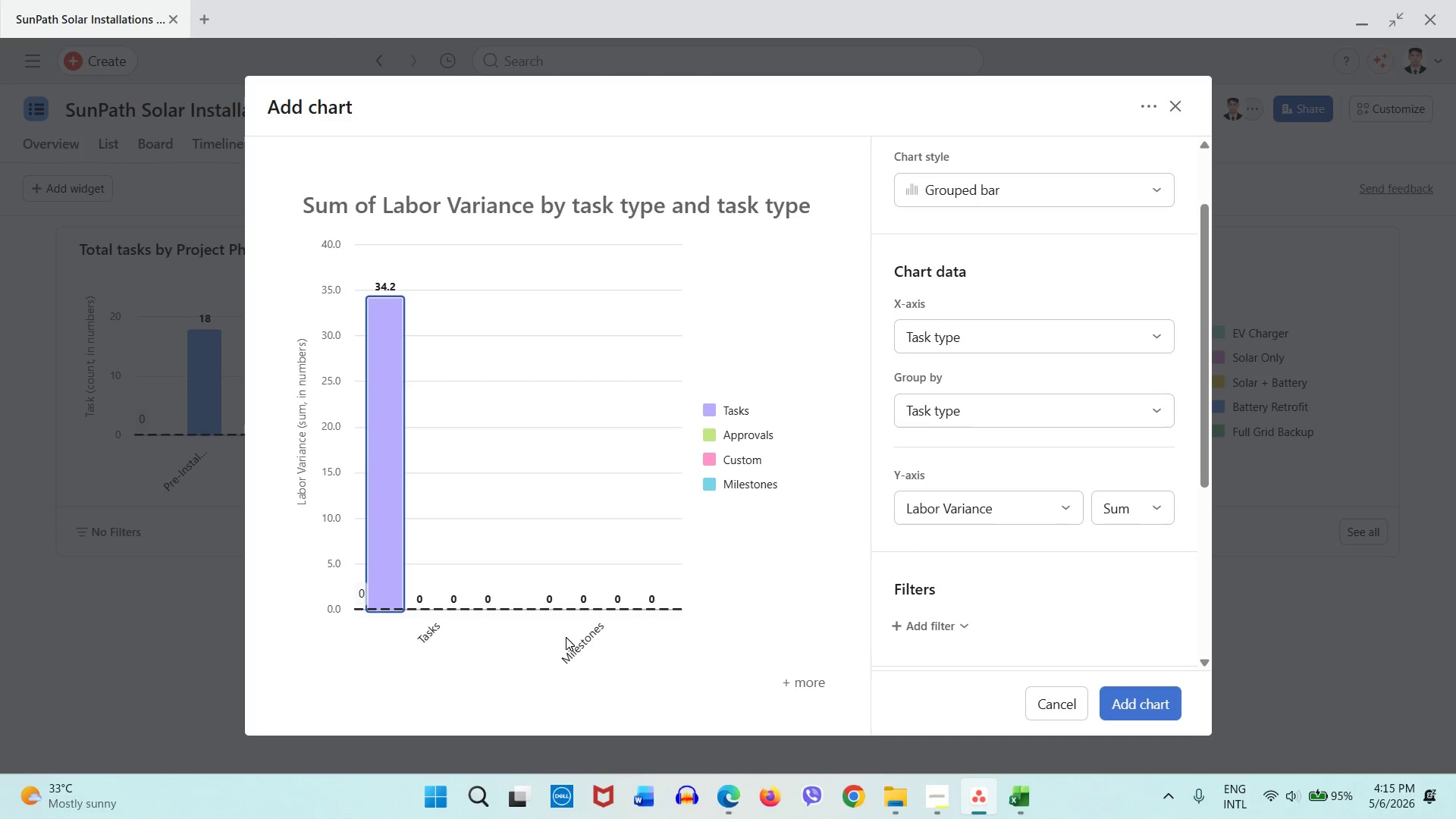 
left_click_drag(start_coordinate=[566, 637], to_coordinate=[585, 639])
 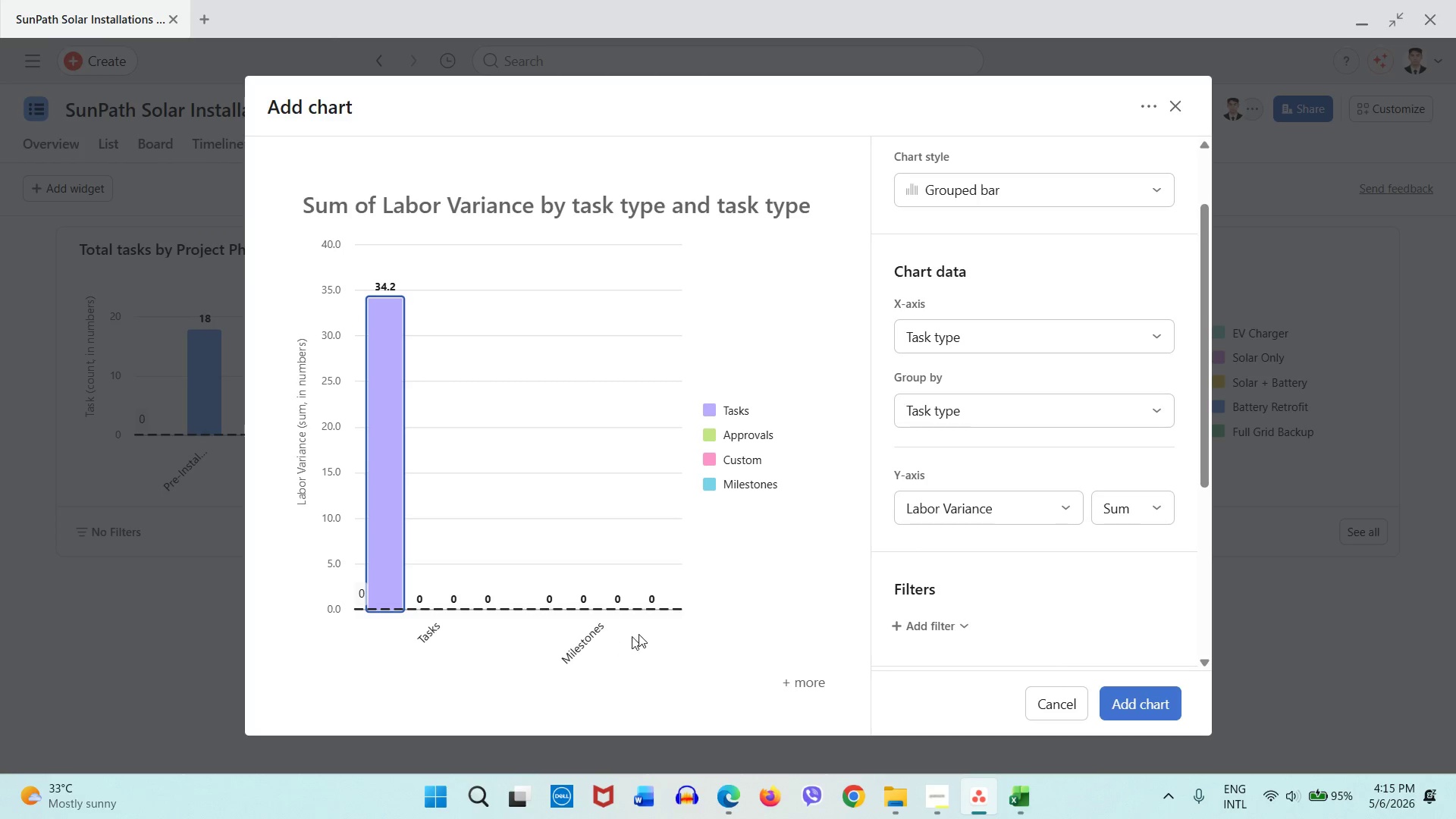 
left_click_drag(start_coordinate=[610, 639], to_coordinate=[613, 639])
 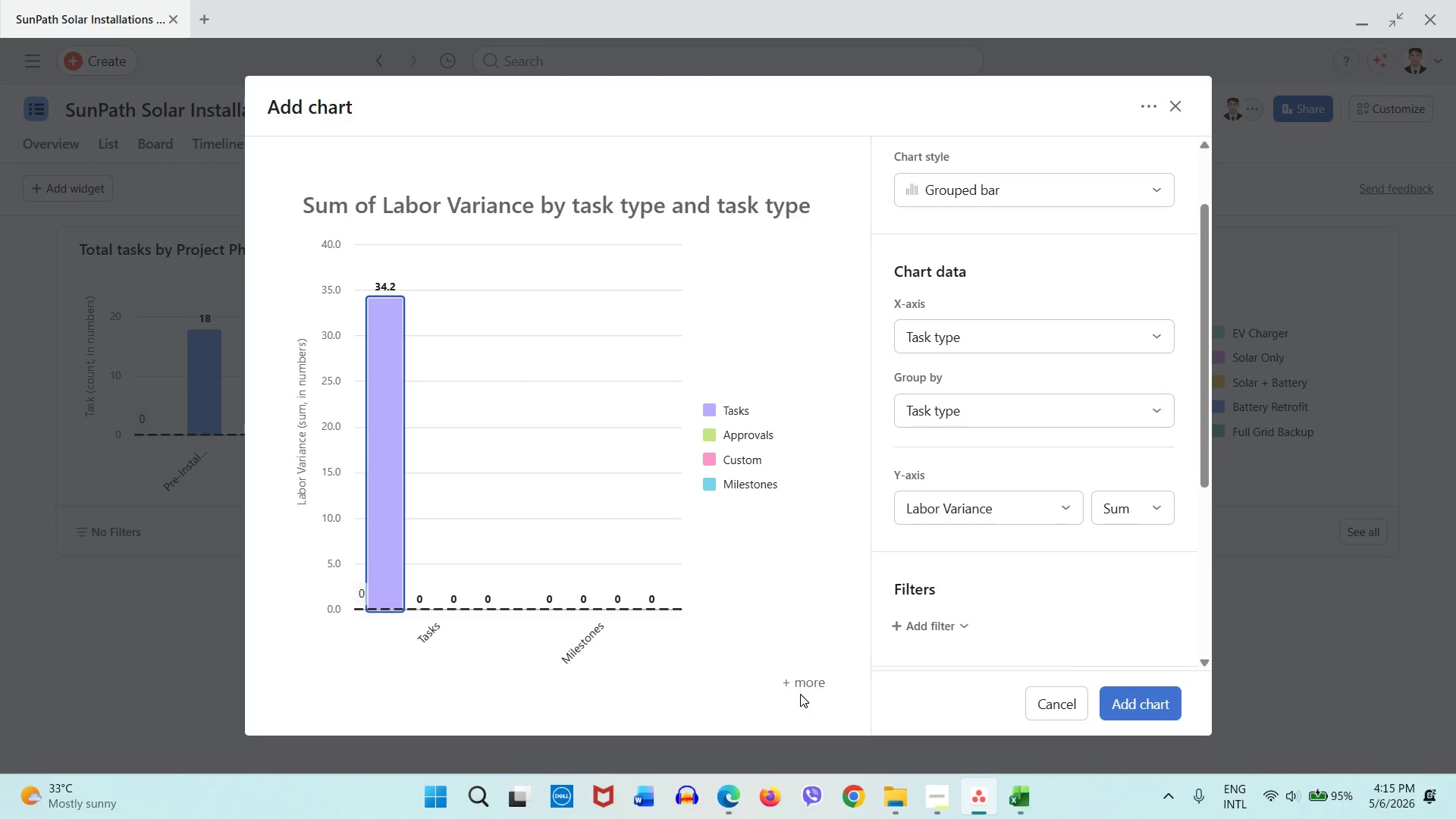 
left_click([800, 694])
 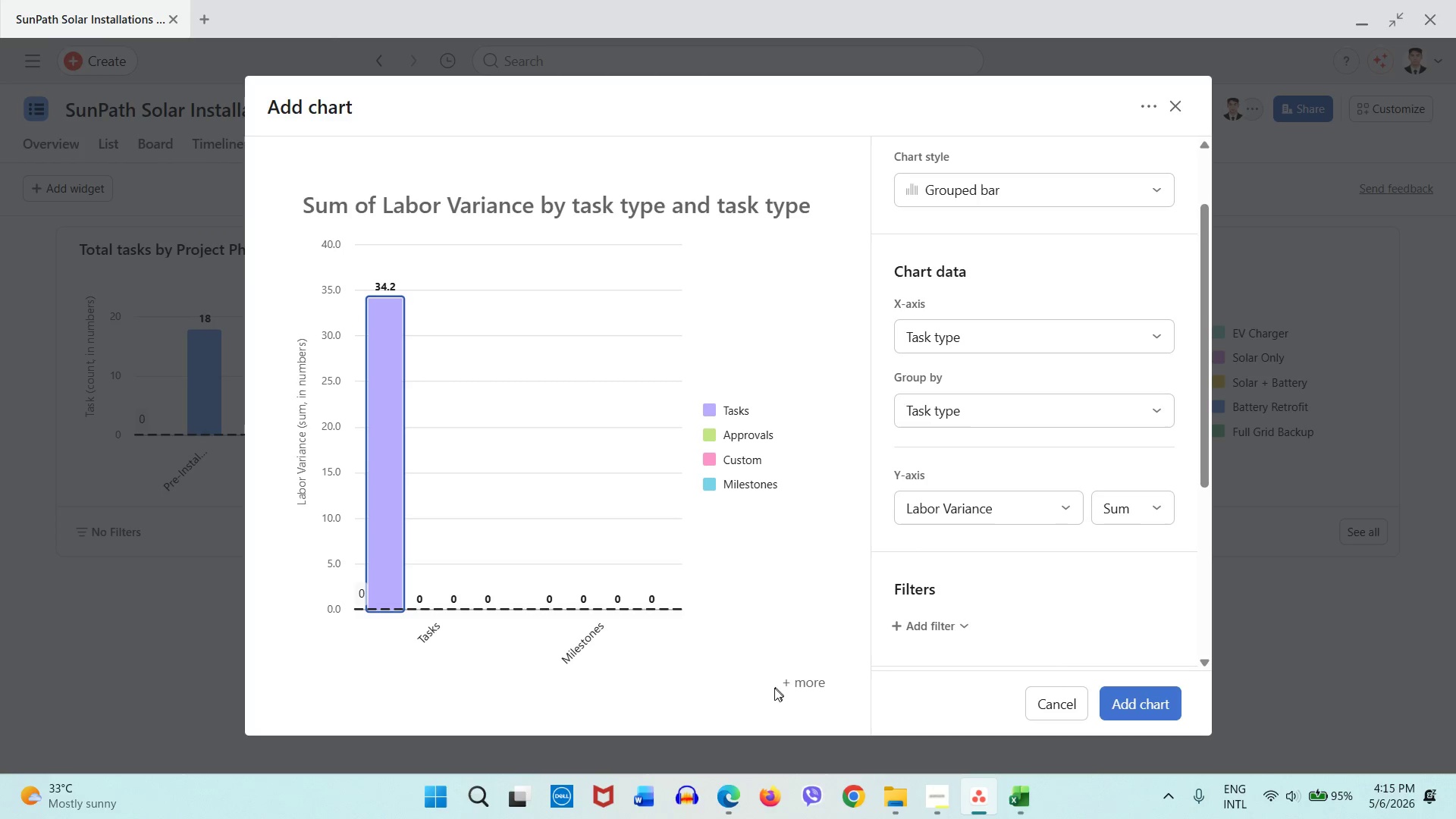 
triple_click([774, 688])
 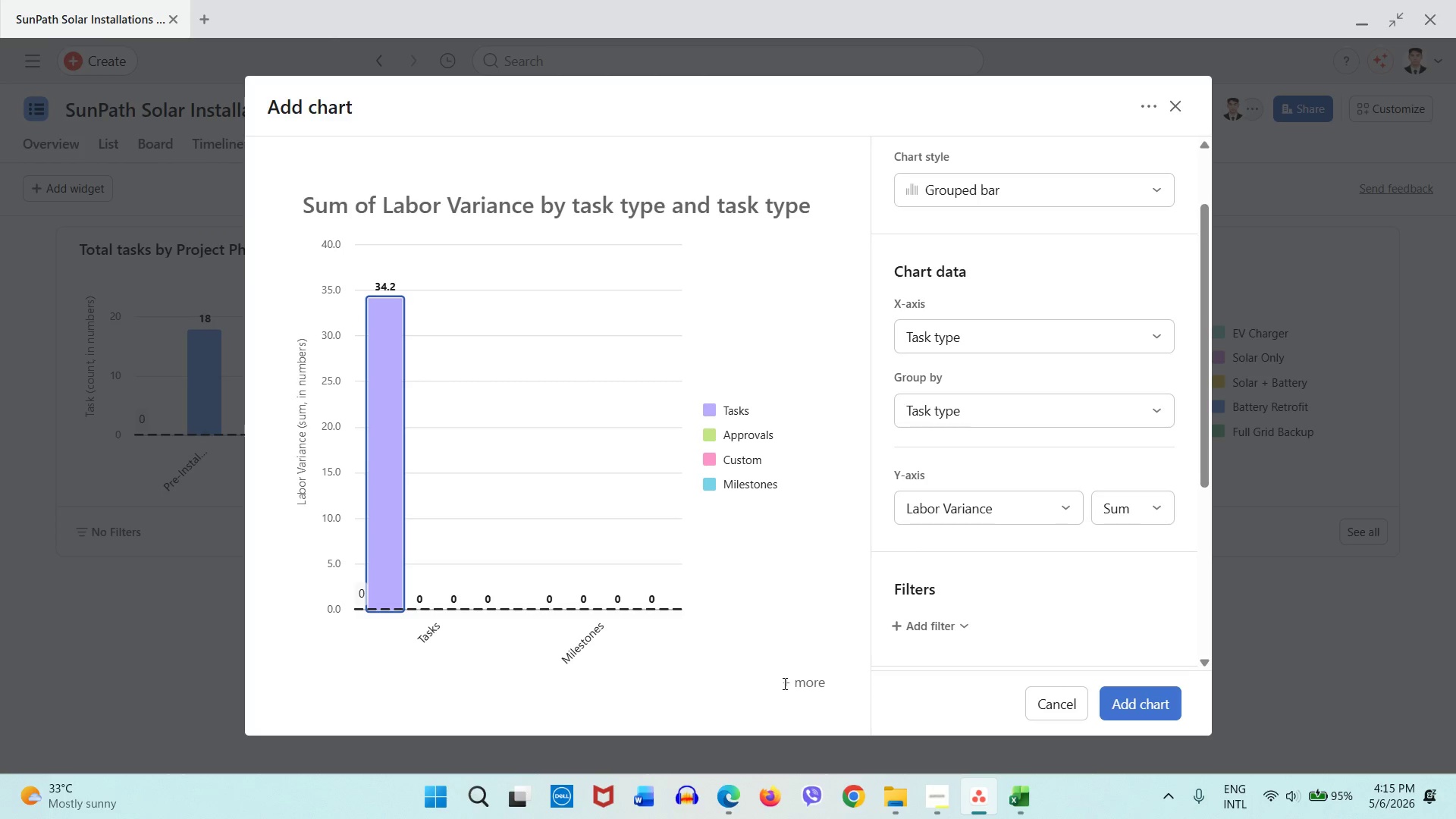 
triple_click([783, 683])
 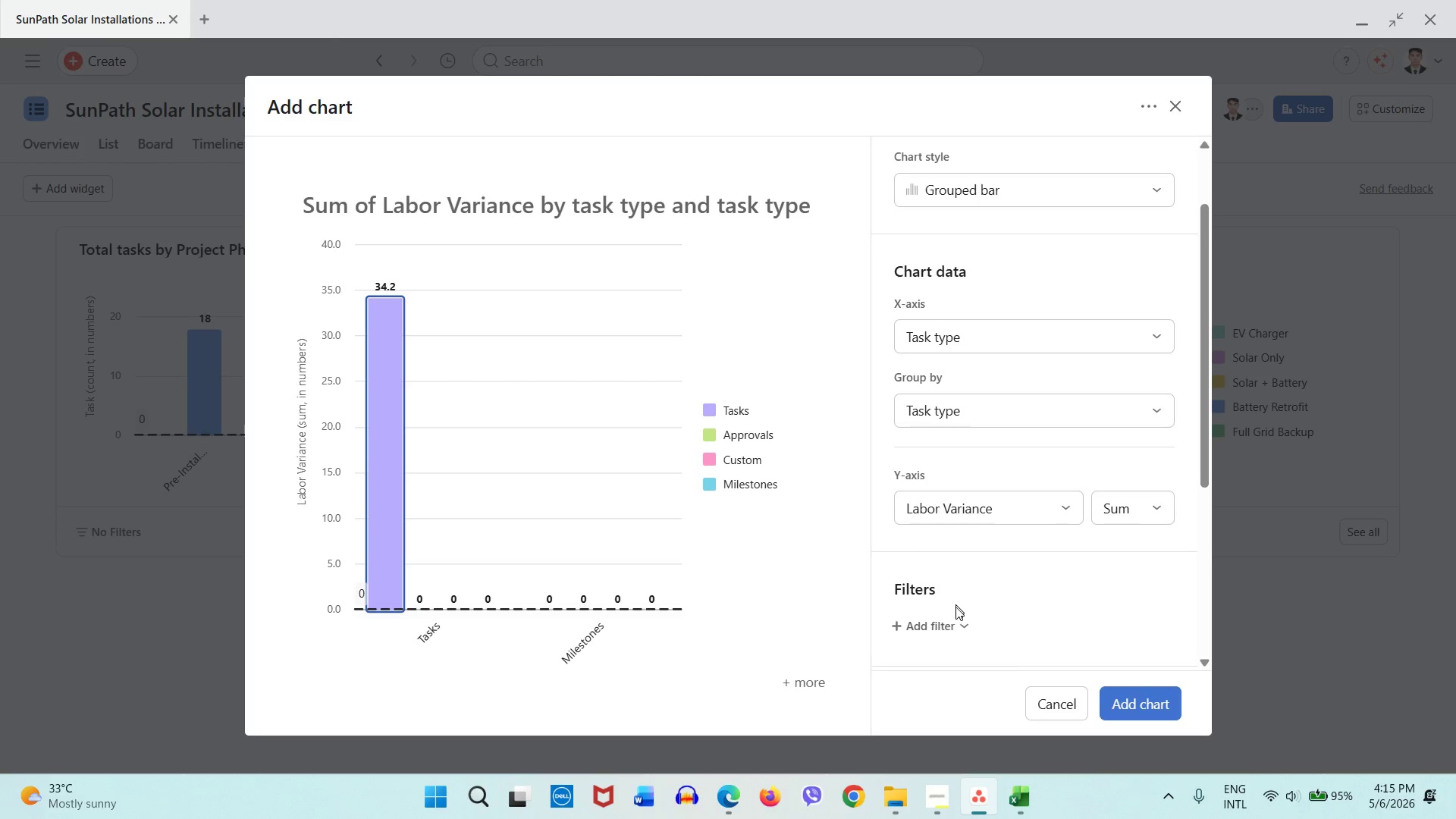 
left_click([951, 618])
 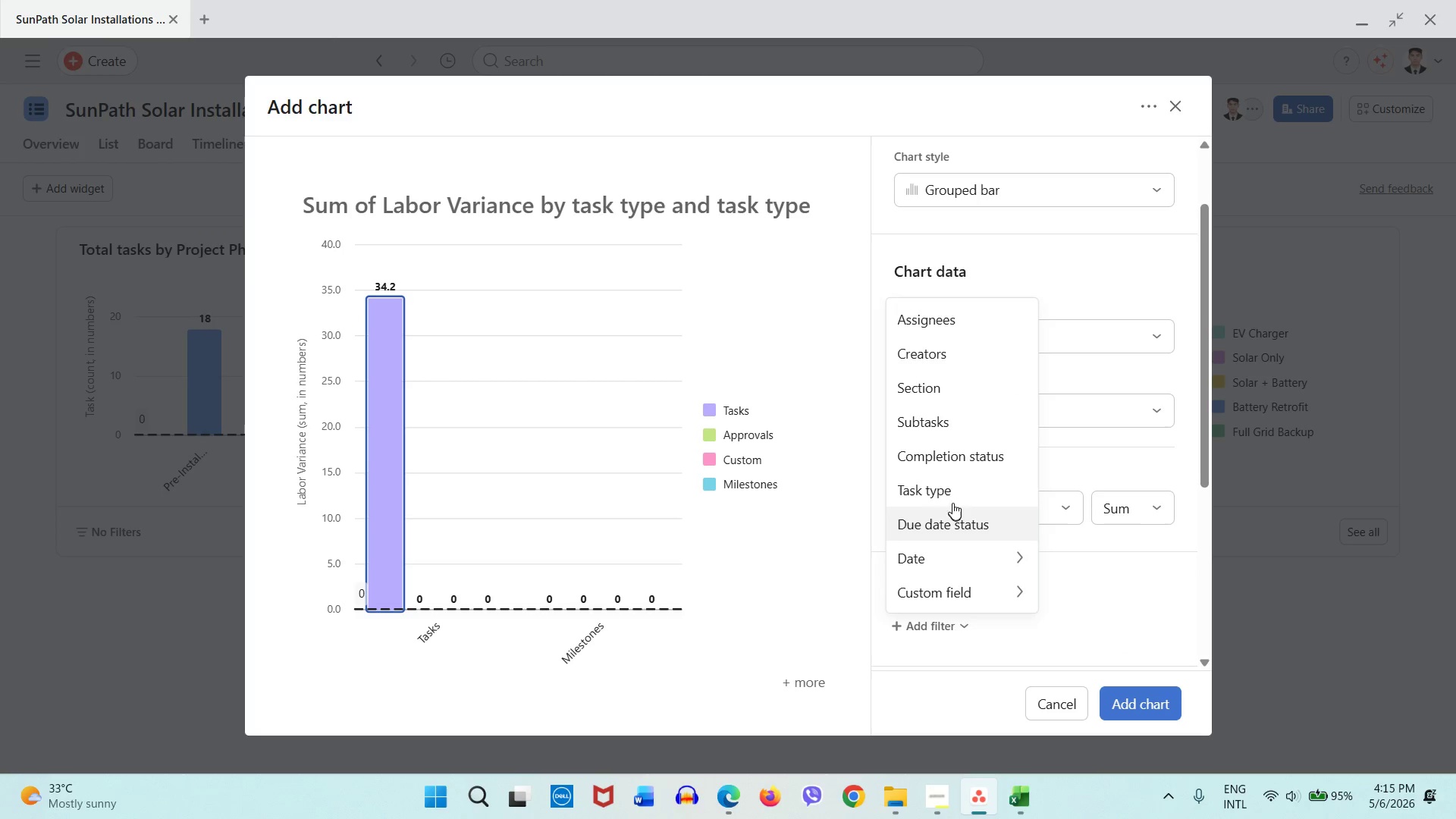 
left_click([954, 495])
 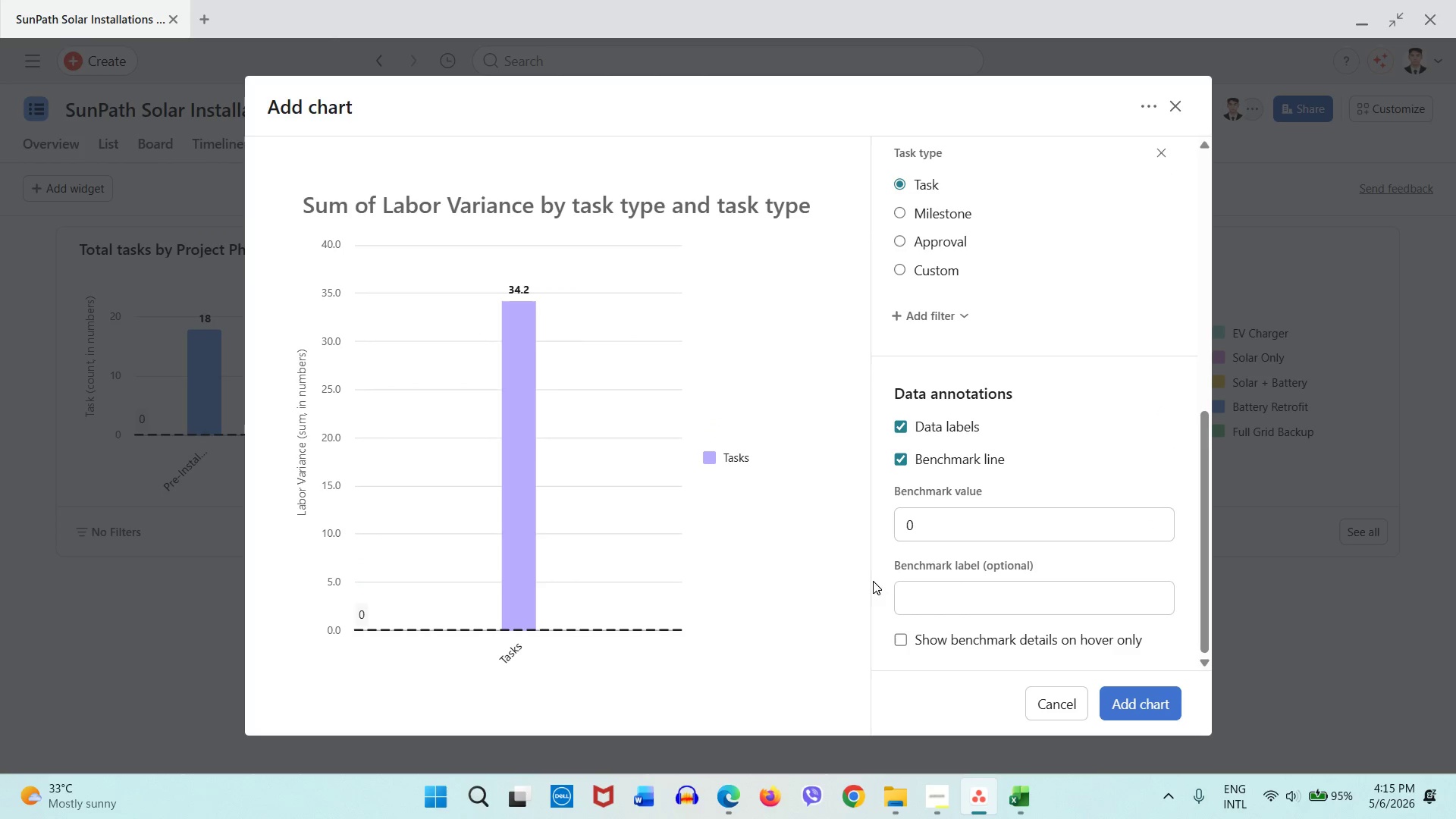 
left_click([874, 570])
 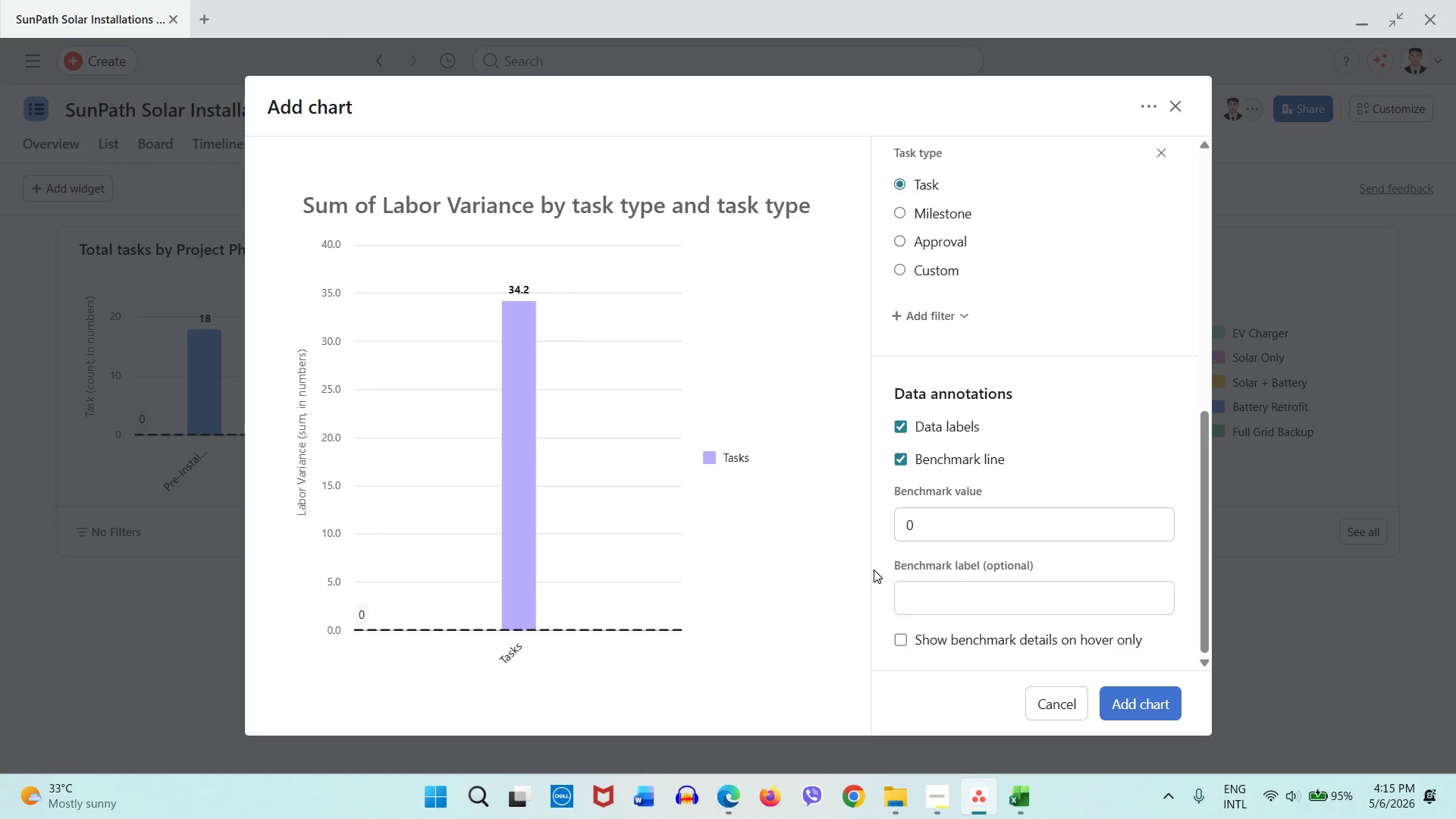 
scroll: coordinate [946, 490], scroll_direction: up, amount: 4.0
 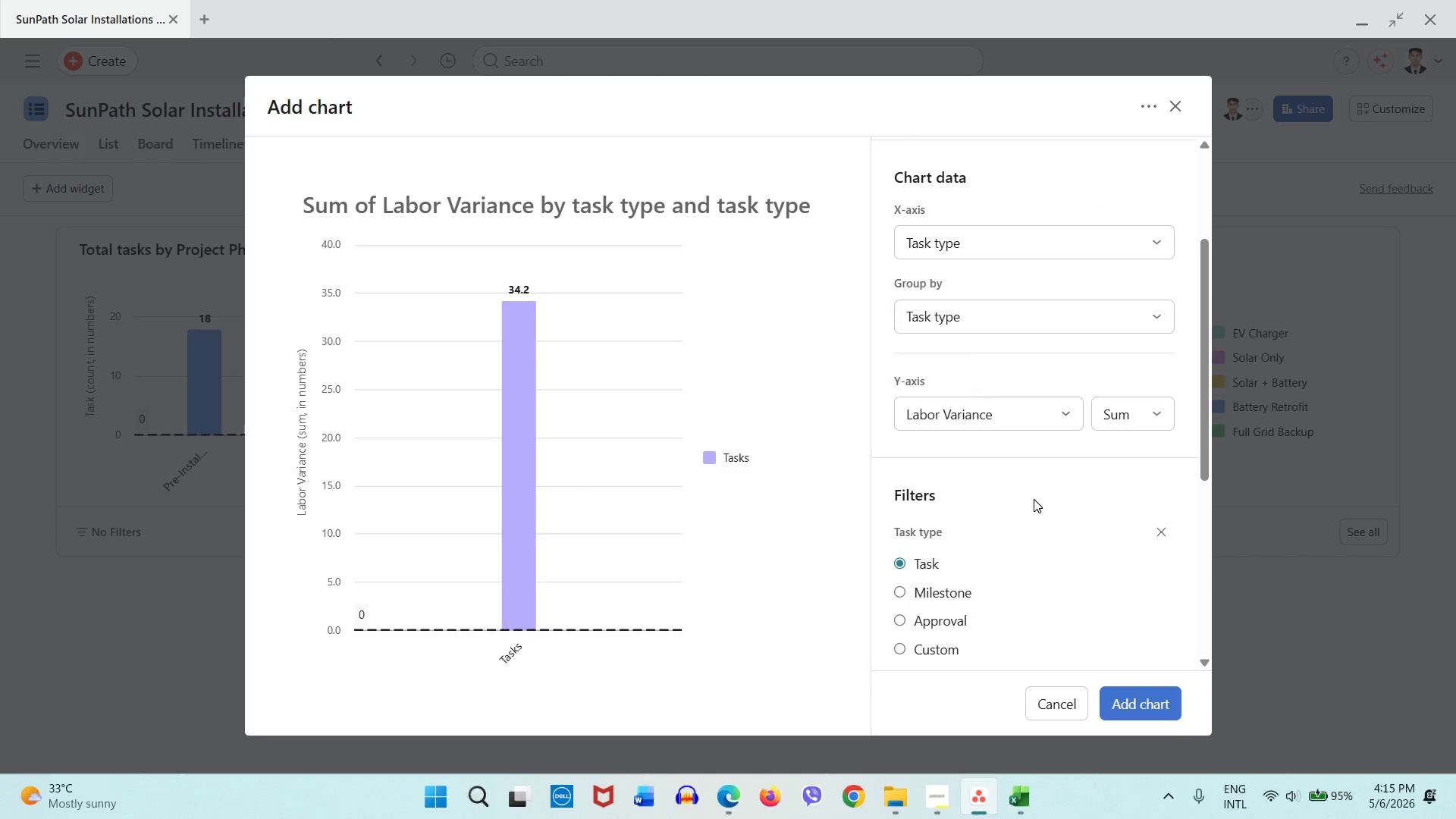 
scroll: coordinate [1034, 499], scroll_direction: down, amount: 1.0
 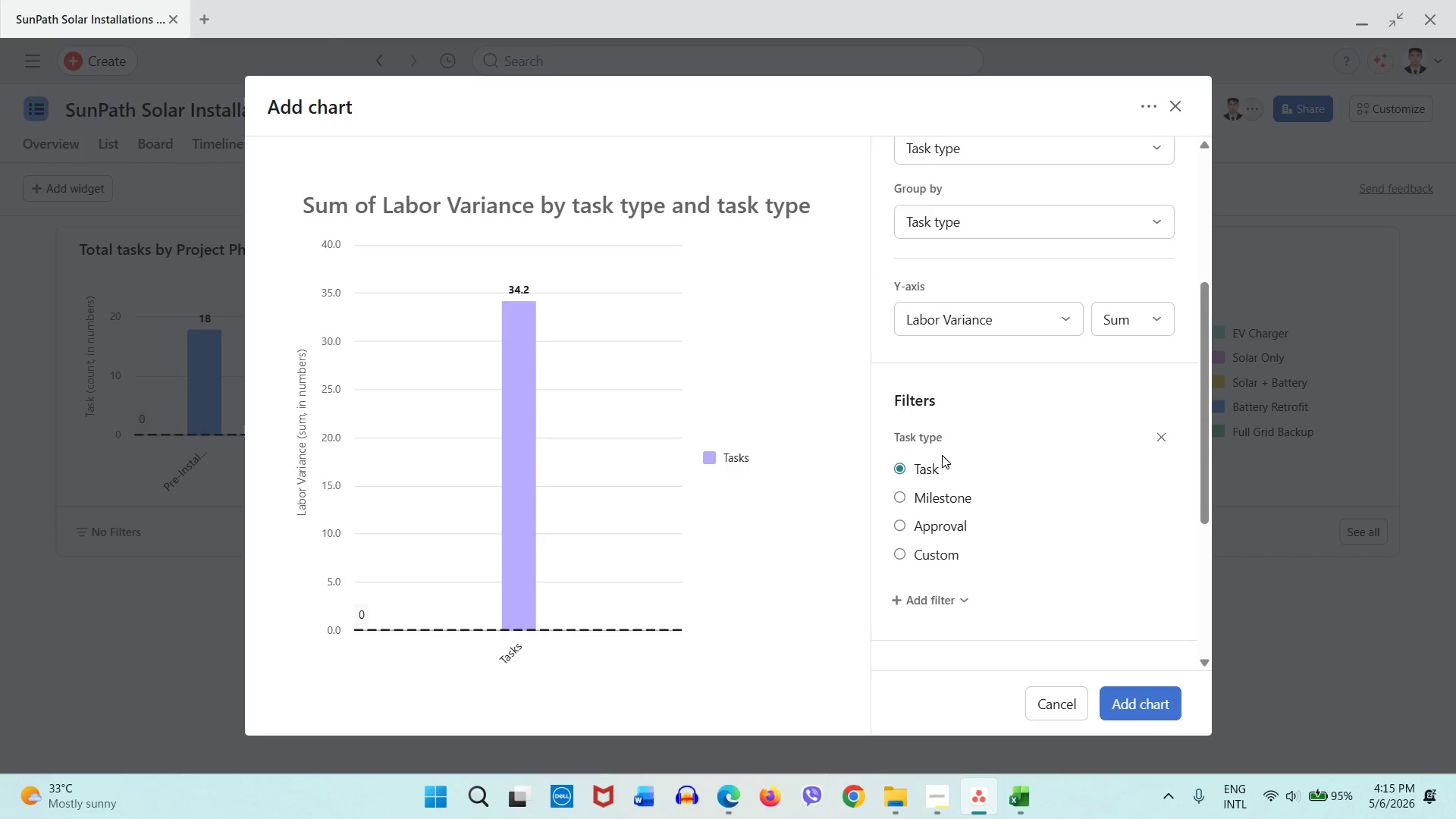 
left_click([937, 596])
 